 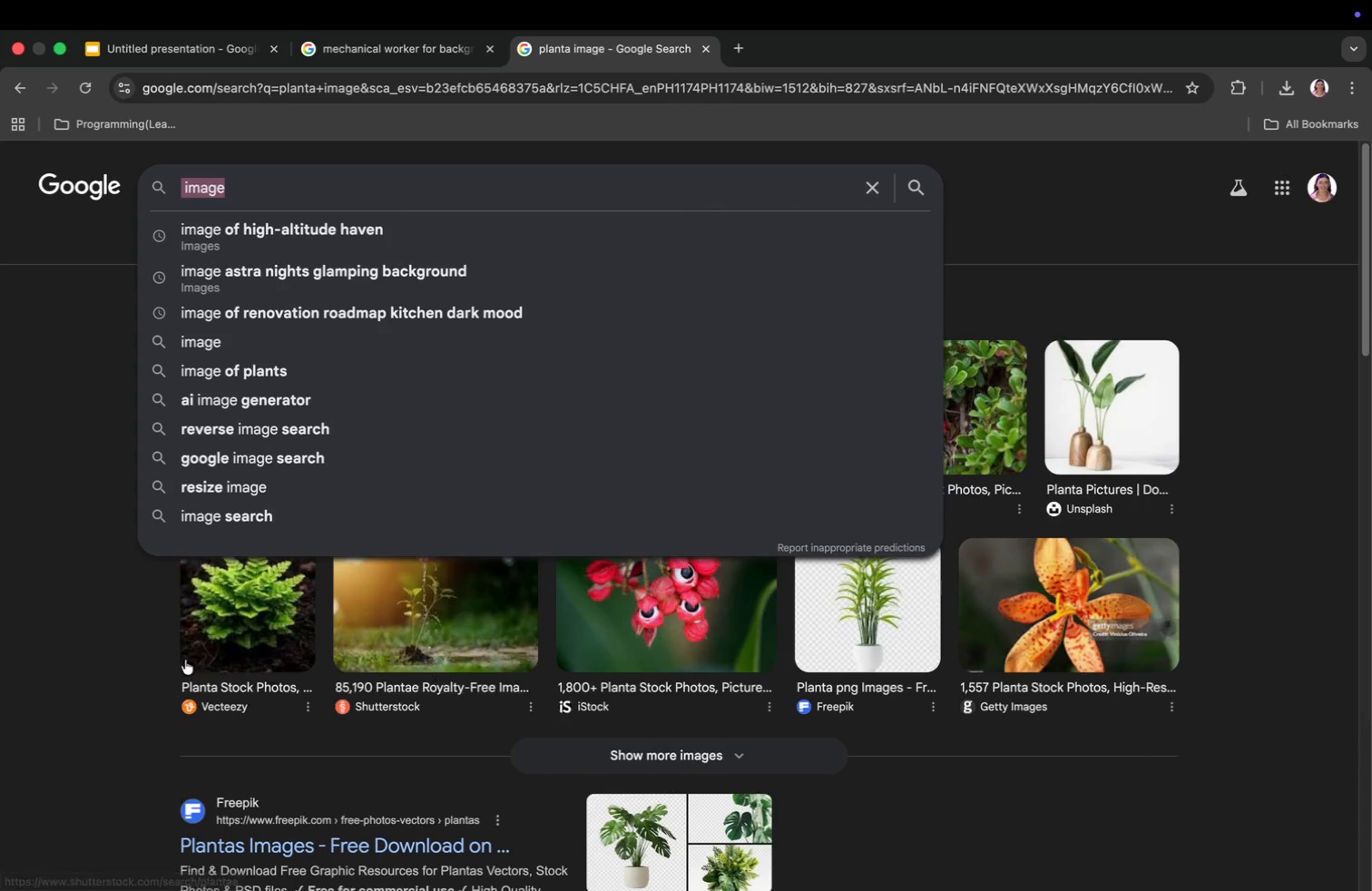 
left_click([185, 51])
 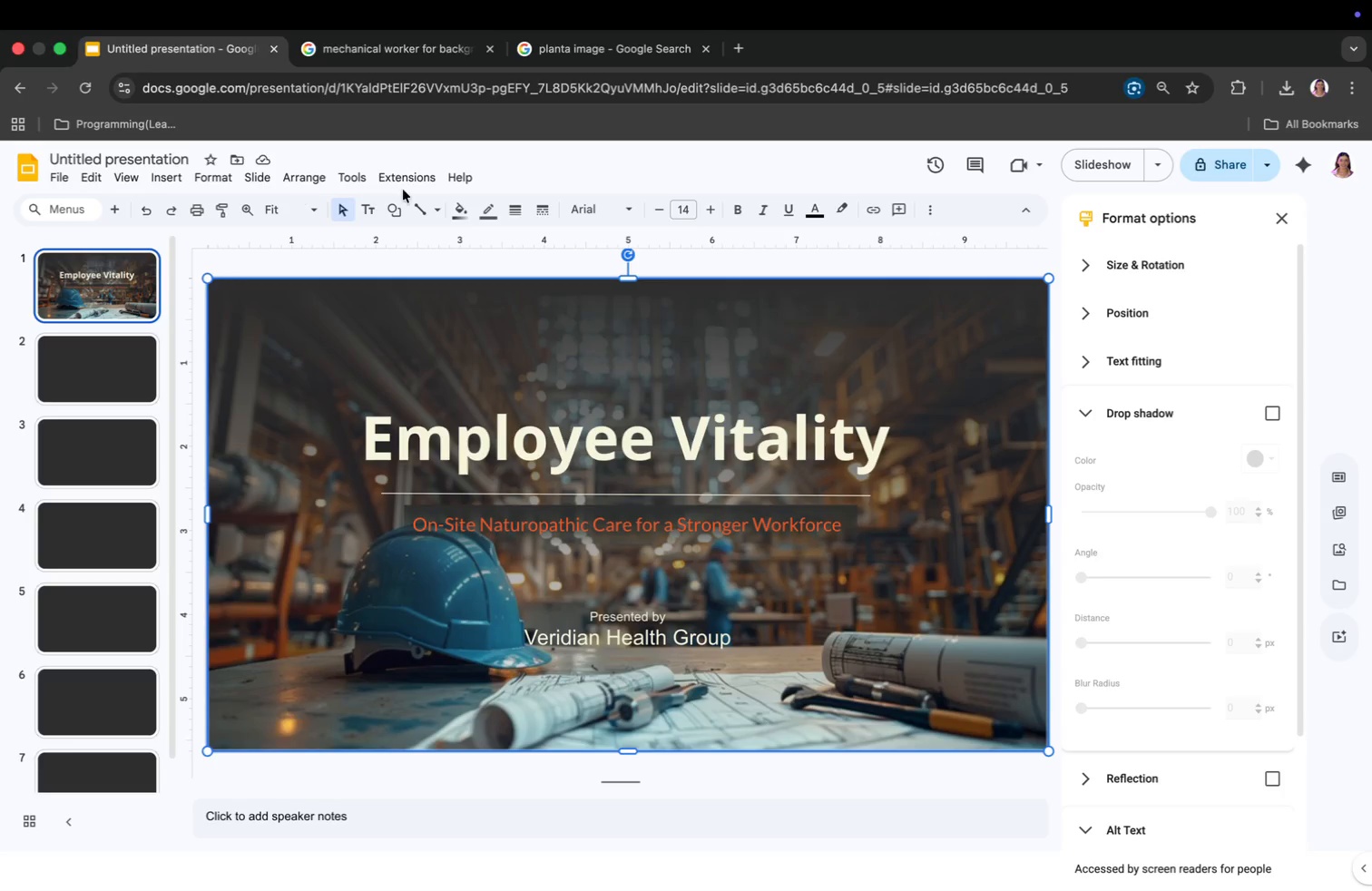 
wait(5.24)
 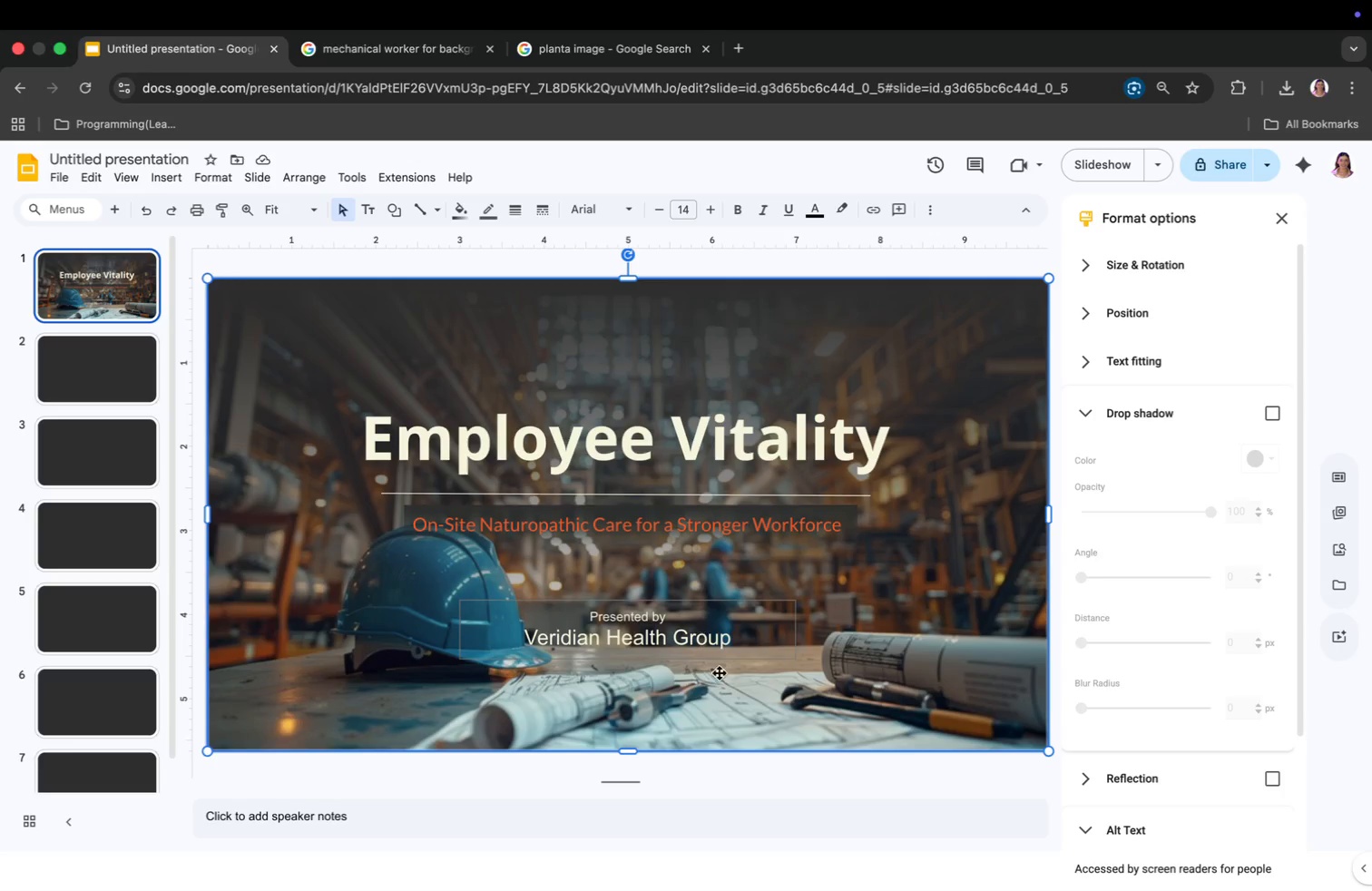 
left_click([417, 212])
 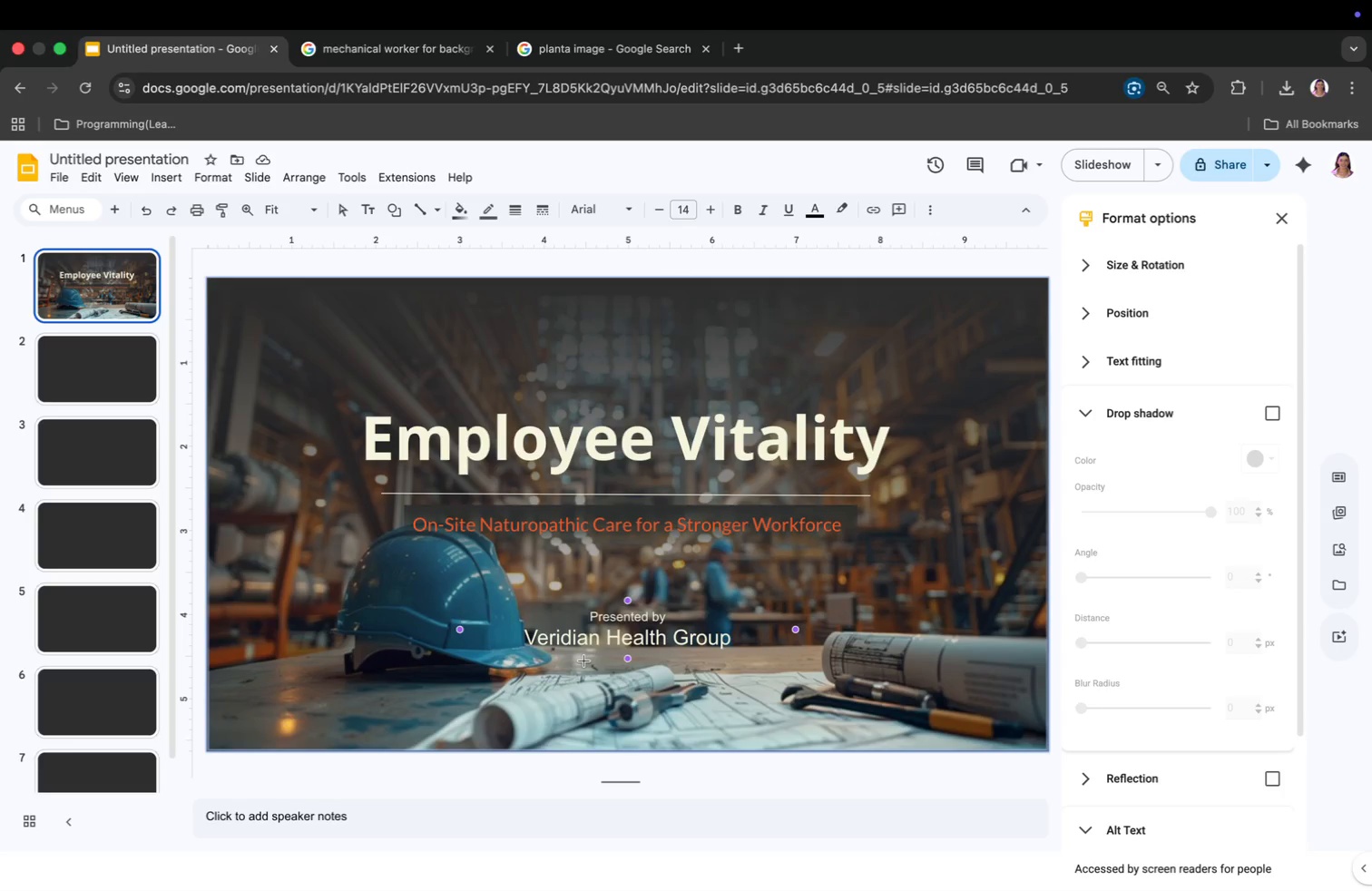 
left_click([583, 655])
 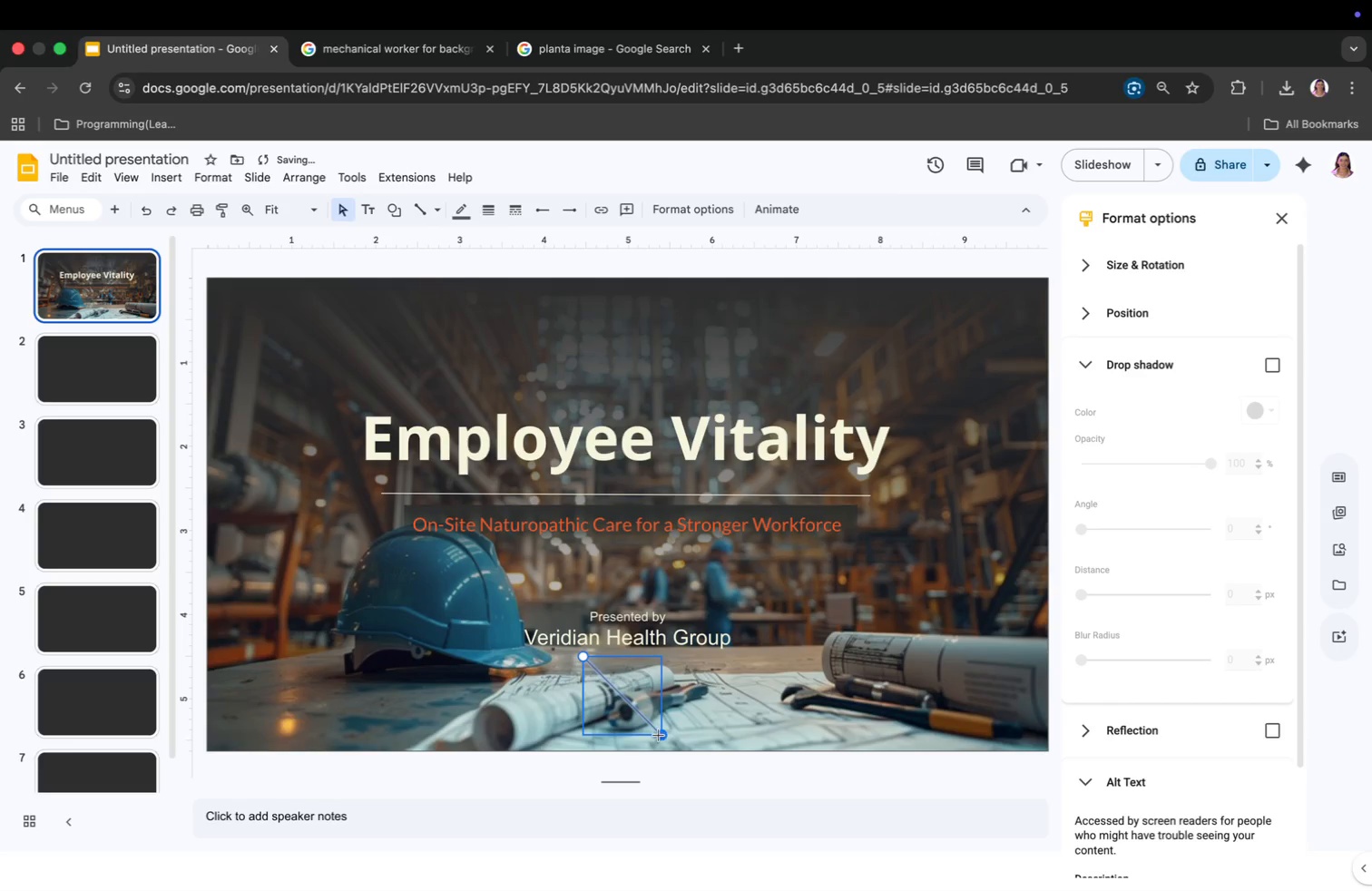 
left_click_drag(start_coordinate=[659, 735], to_coordinate=[583, 719])
 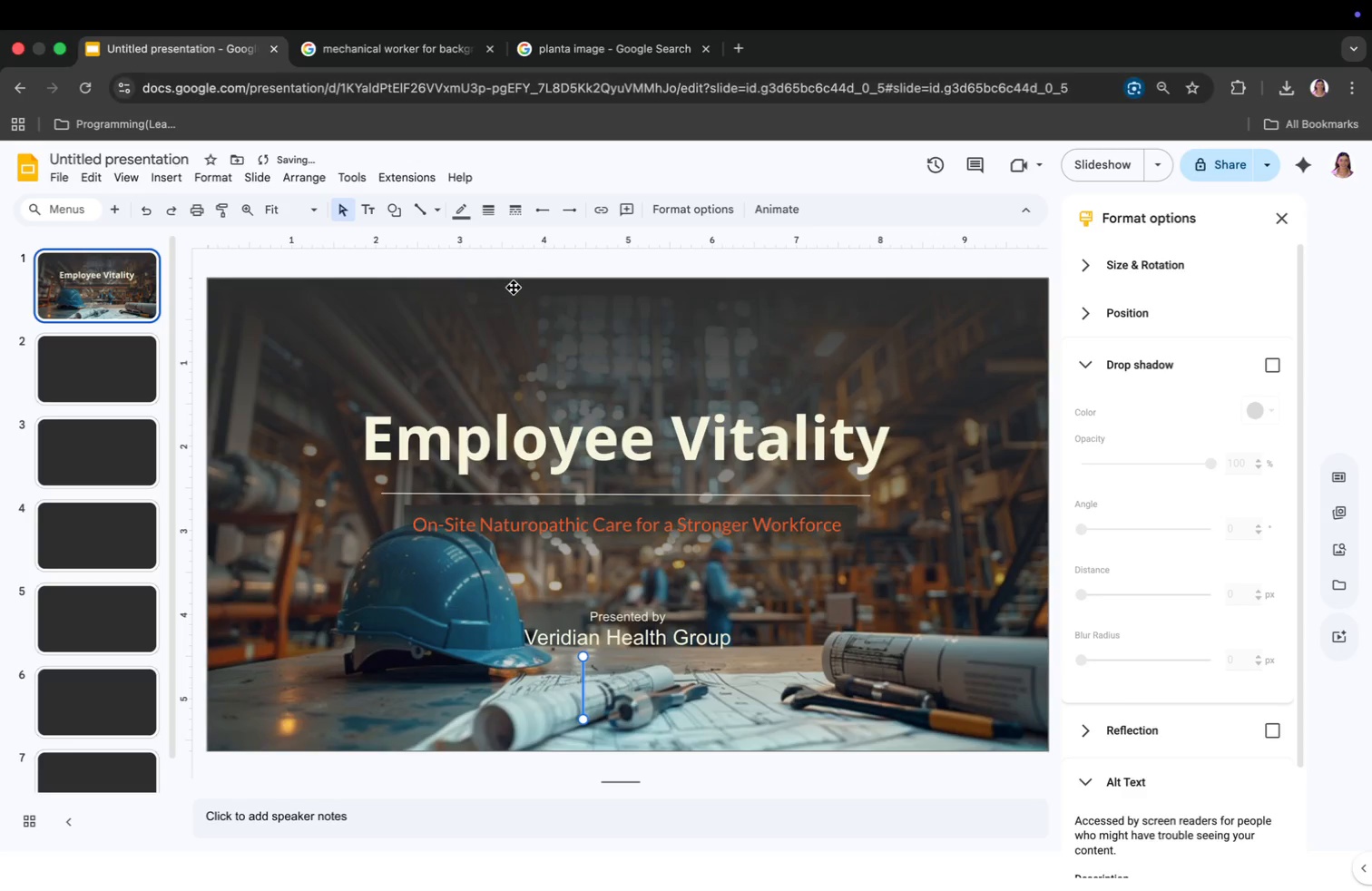 
left_click([466, 214])
 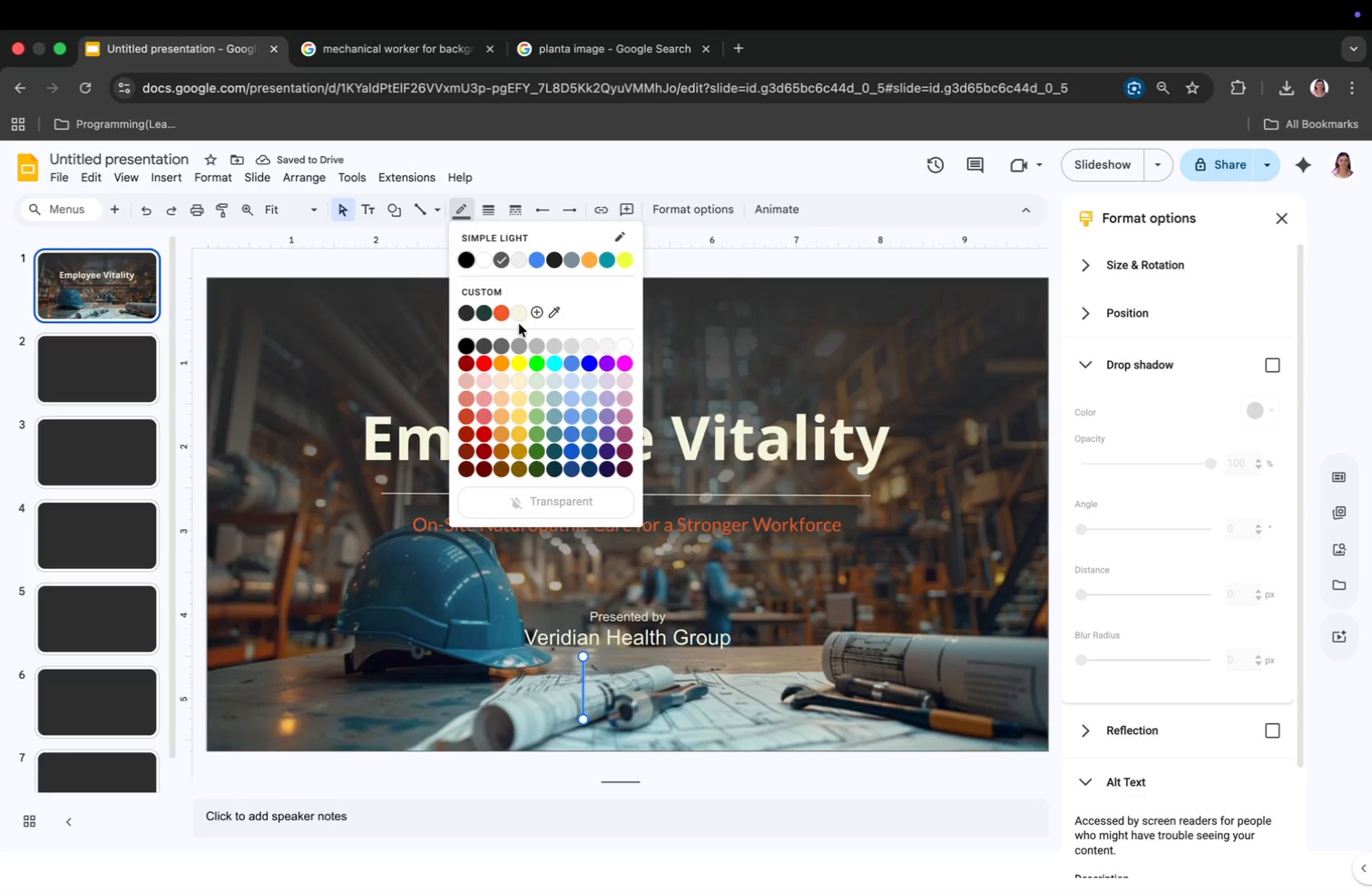 
left_click([518, 312])
 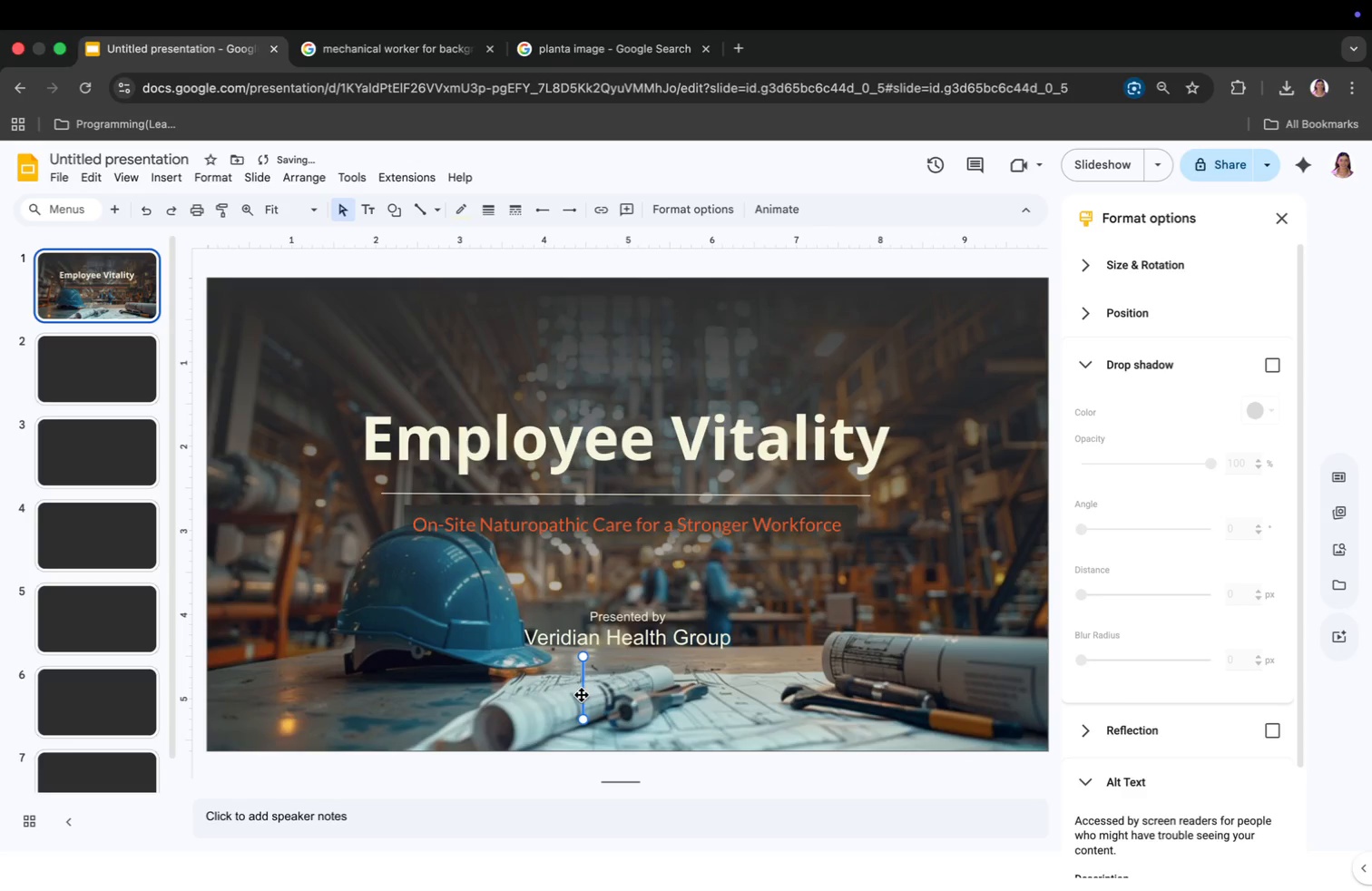 
right_click([582, 695])
 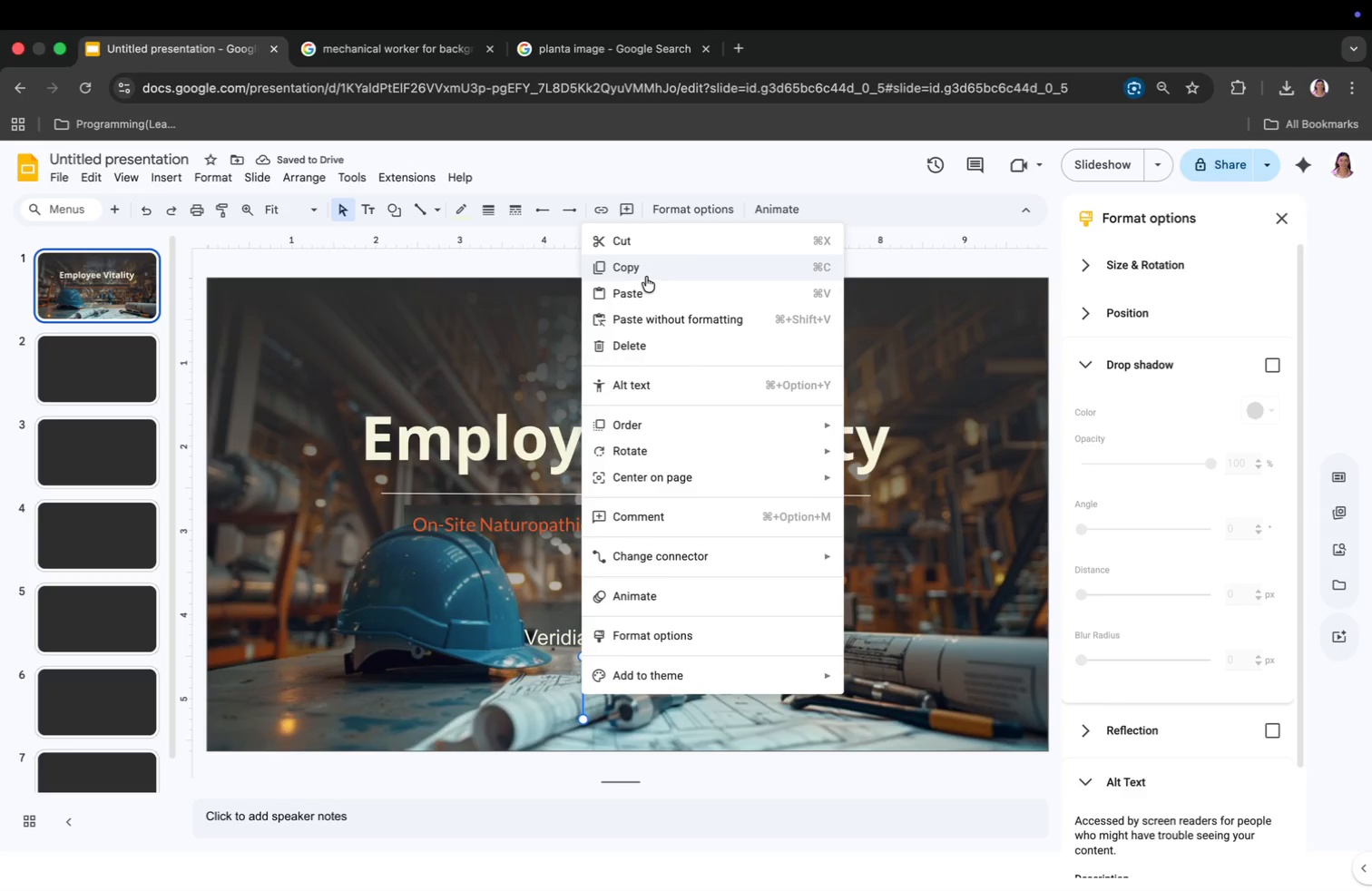 
left_click([646, 274])
 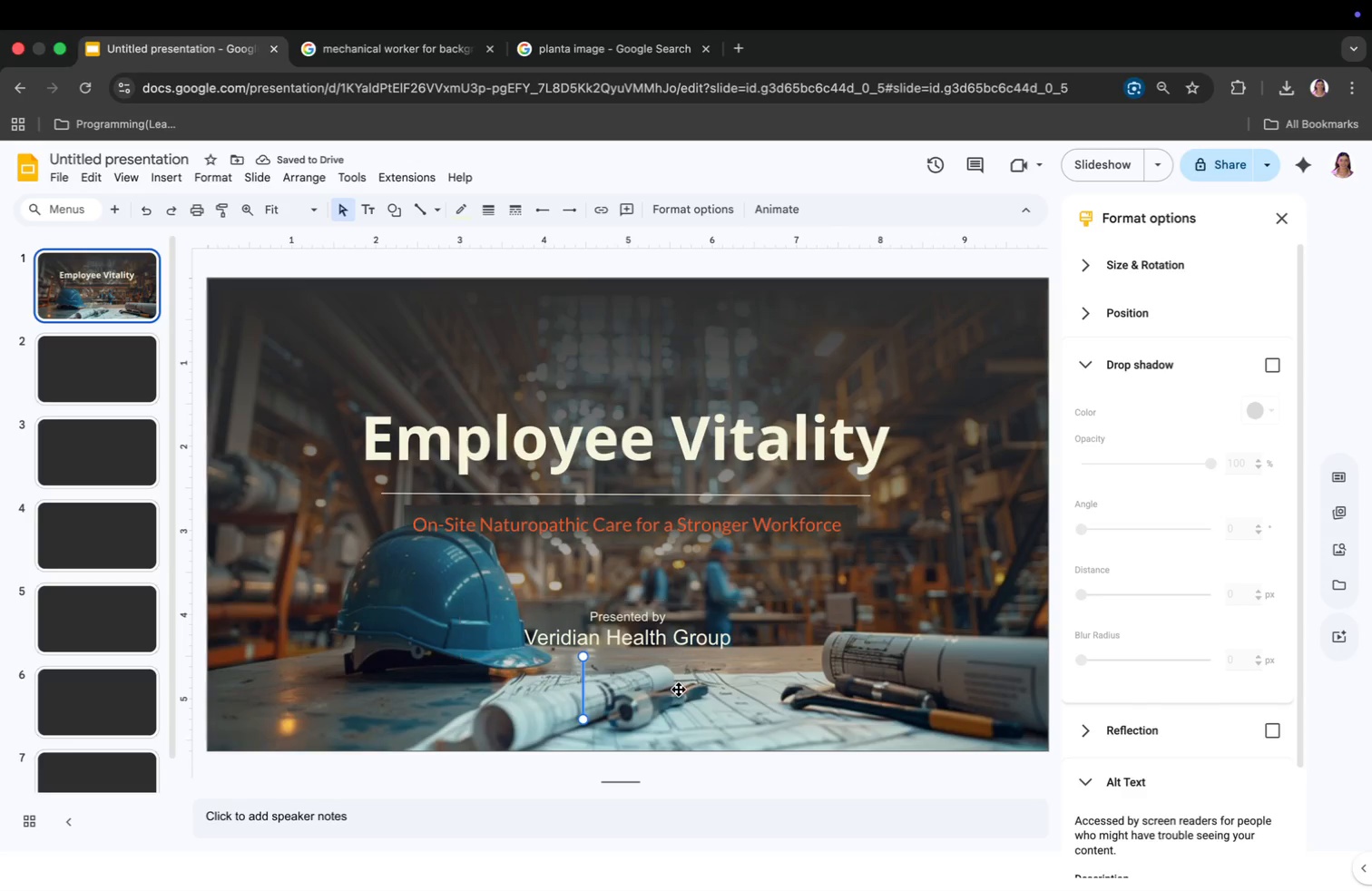 
left_click([675, 690])
 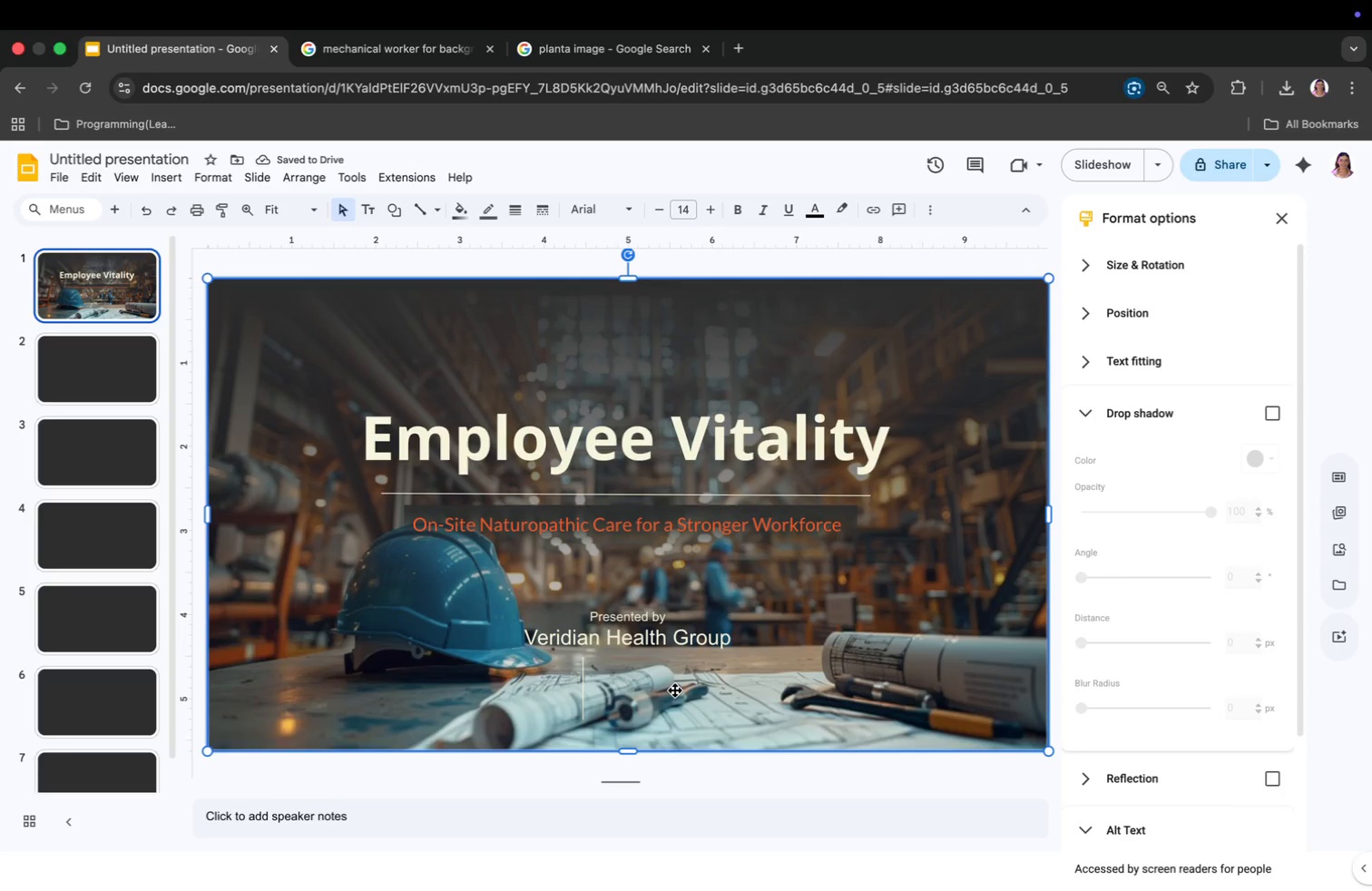 
key(Meta+V)
 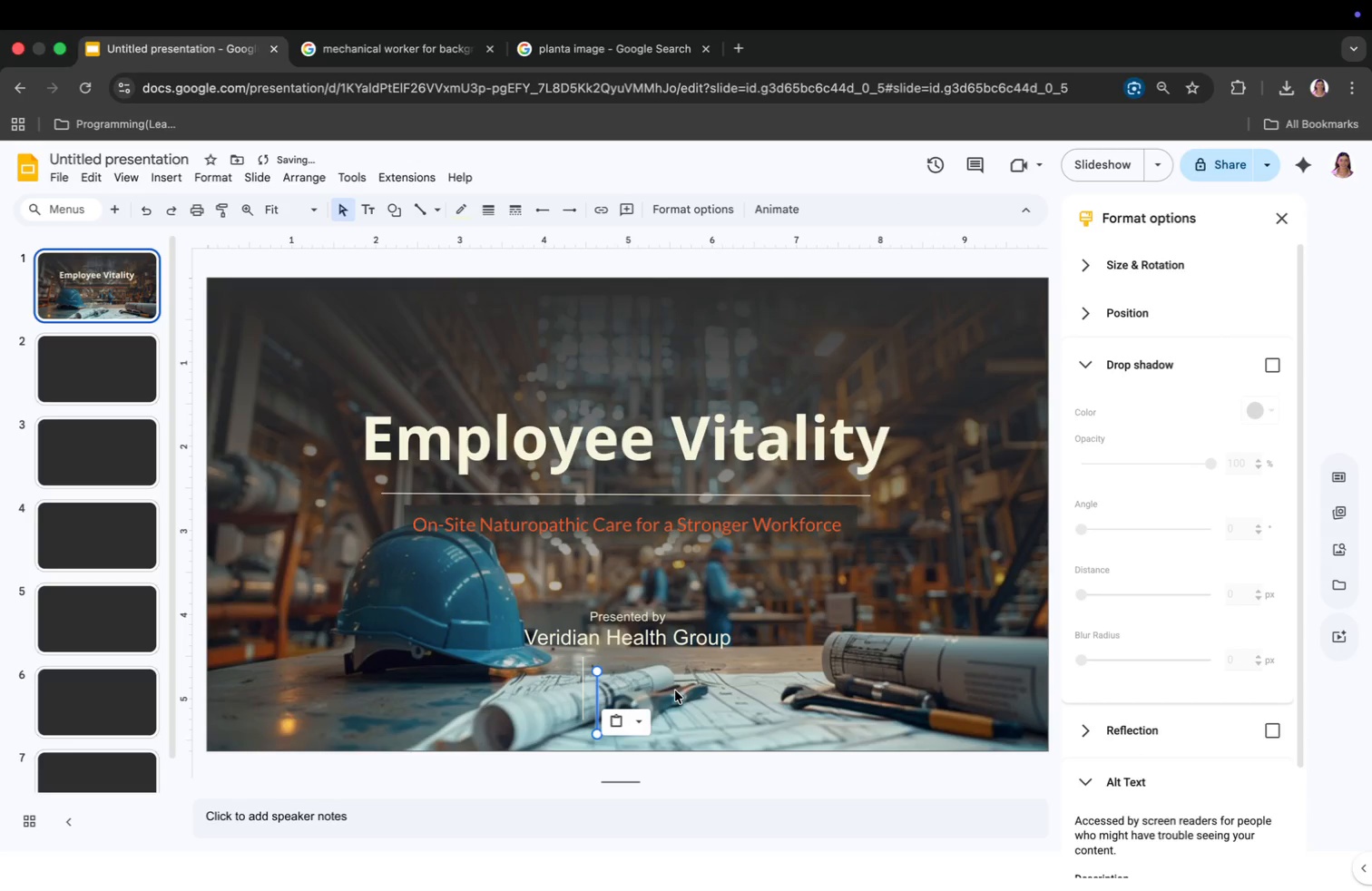 
key(Meta+CommandLeft)
 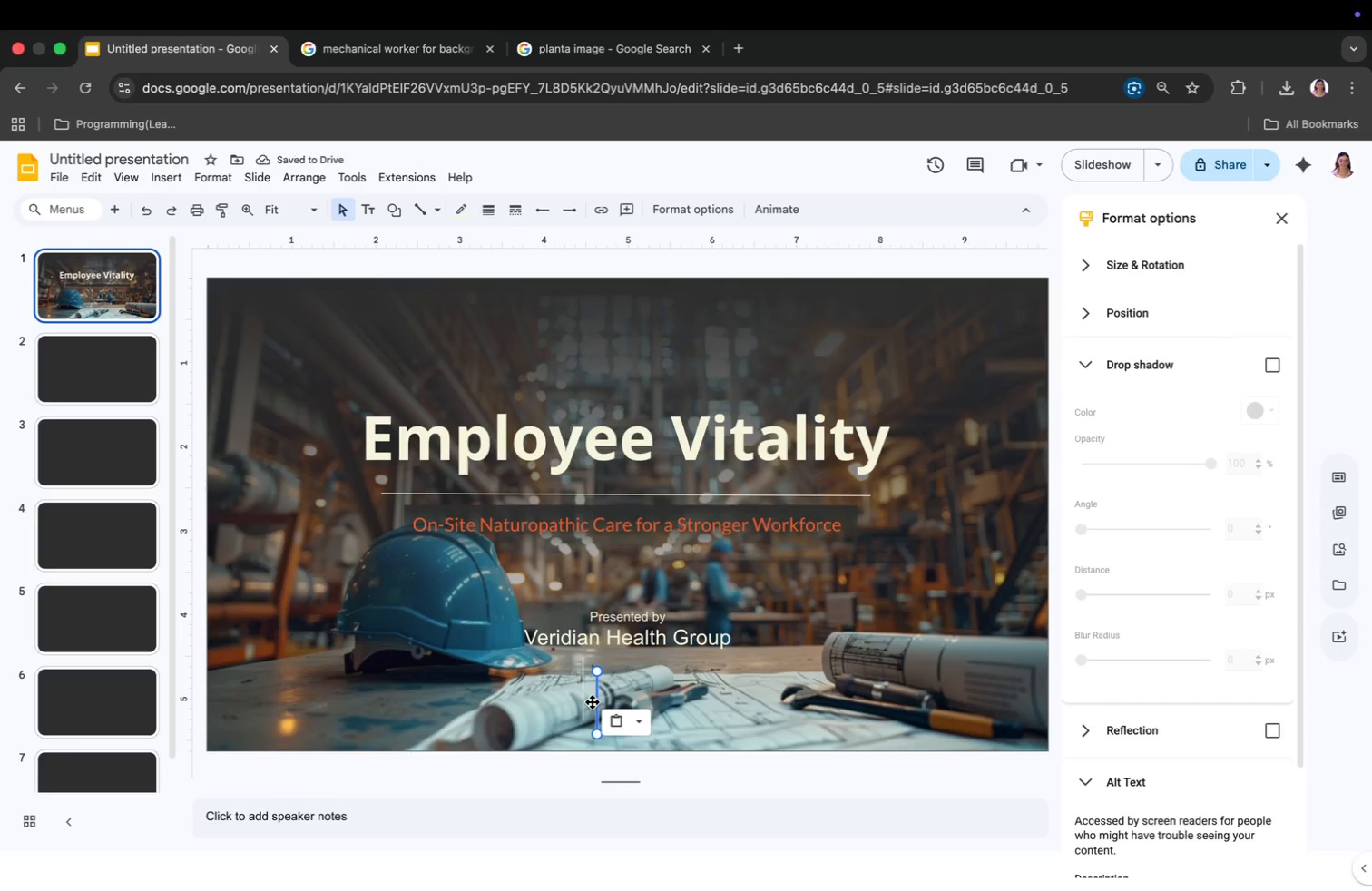 
left_click_drag(start_coordinate=[596, 700], to_coordinate=[707, 688])
 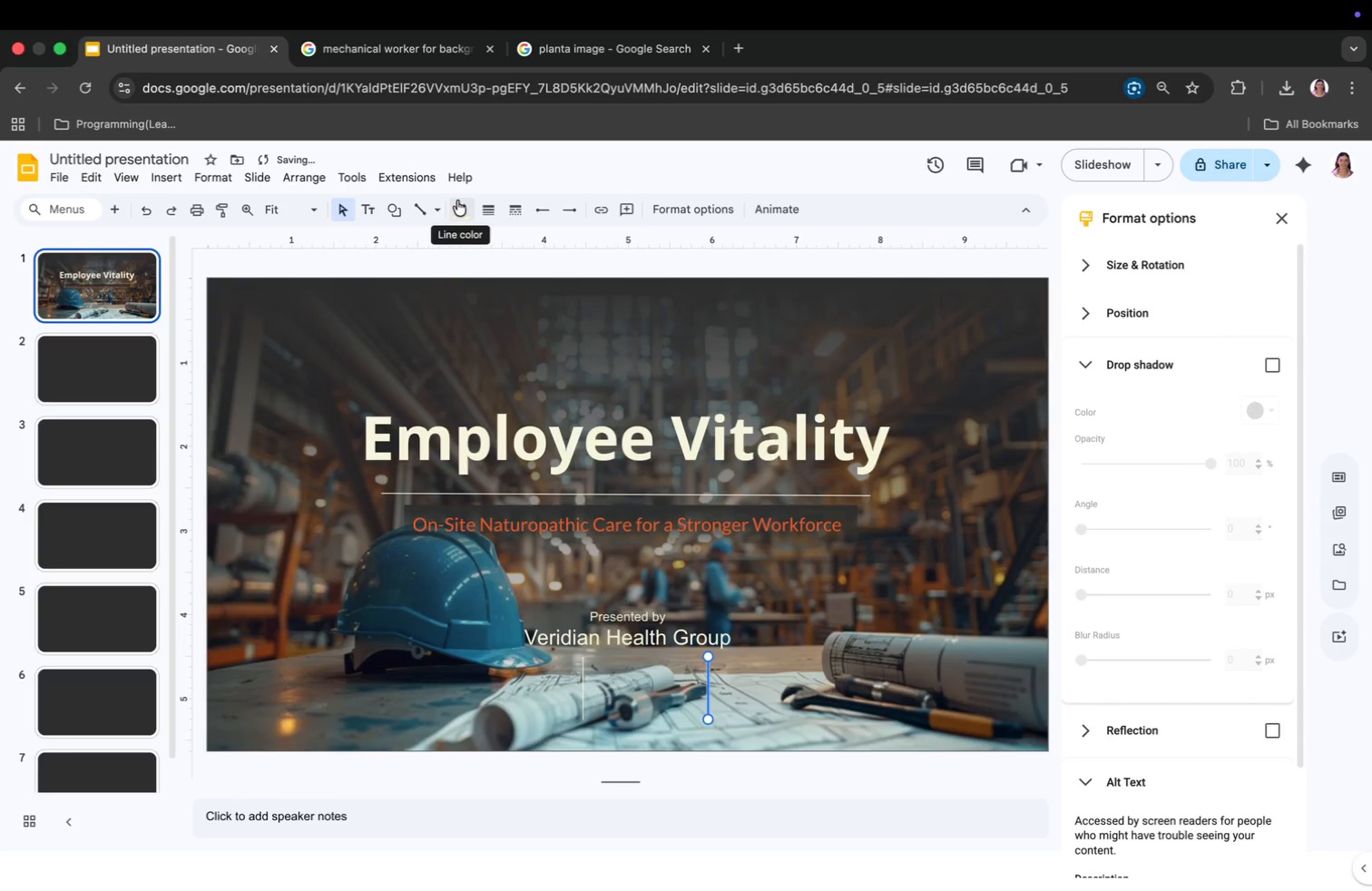 
left_click([817, 693])
 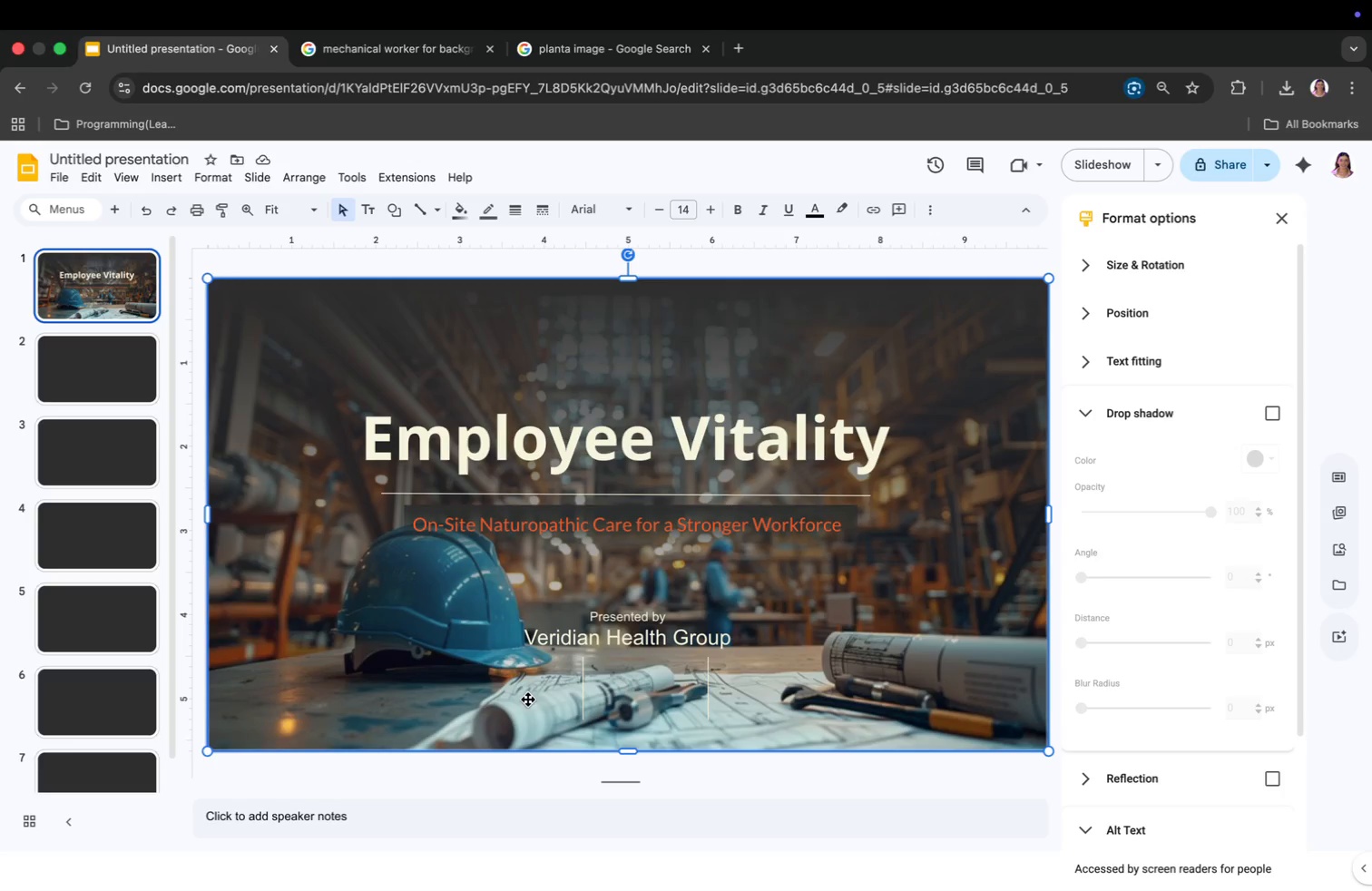 
wait(7.01)
 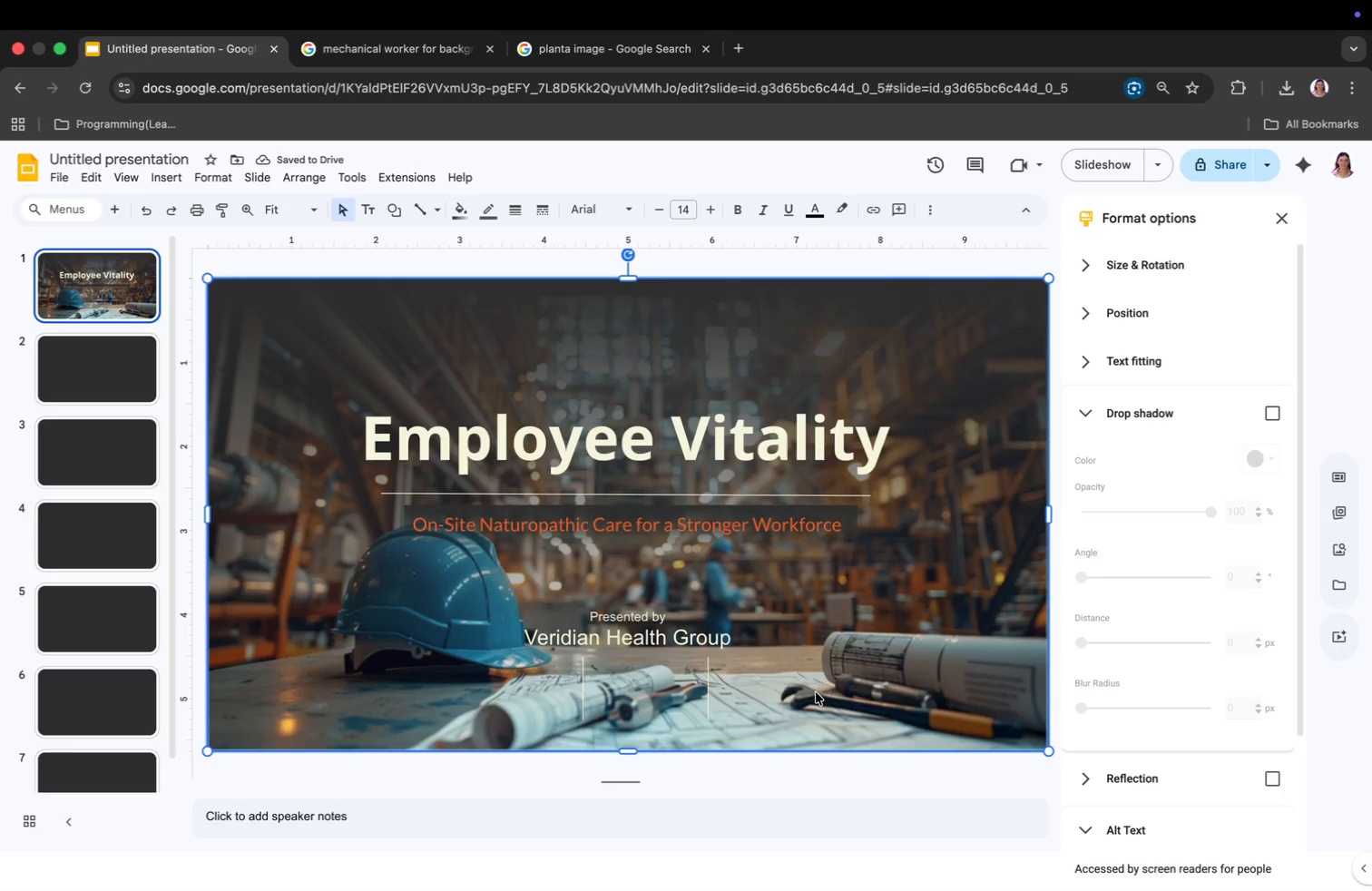 
left_click([165, 177])
 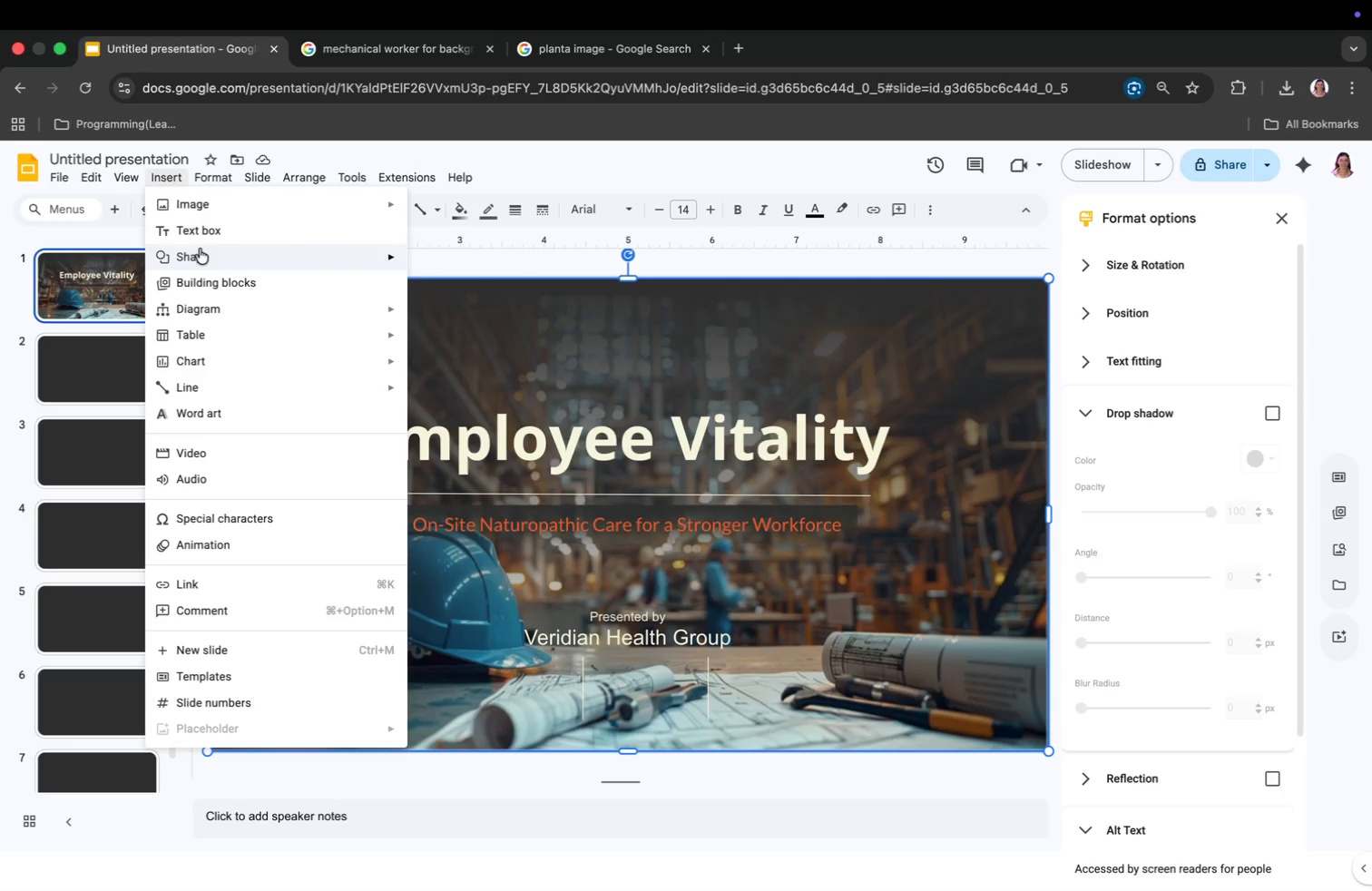 
left_click([201, 227])
 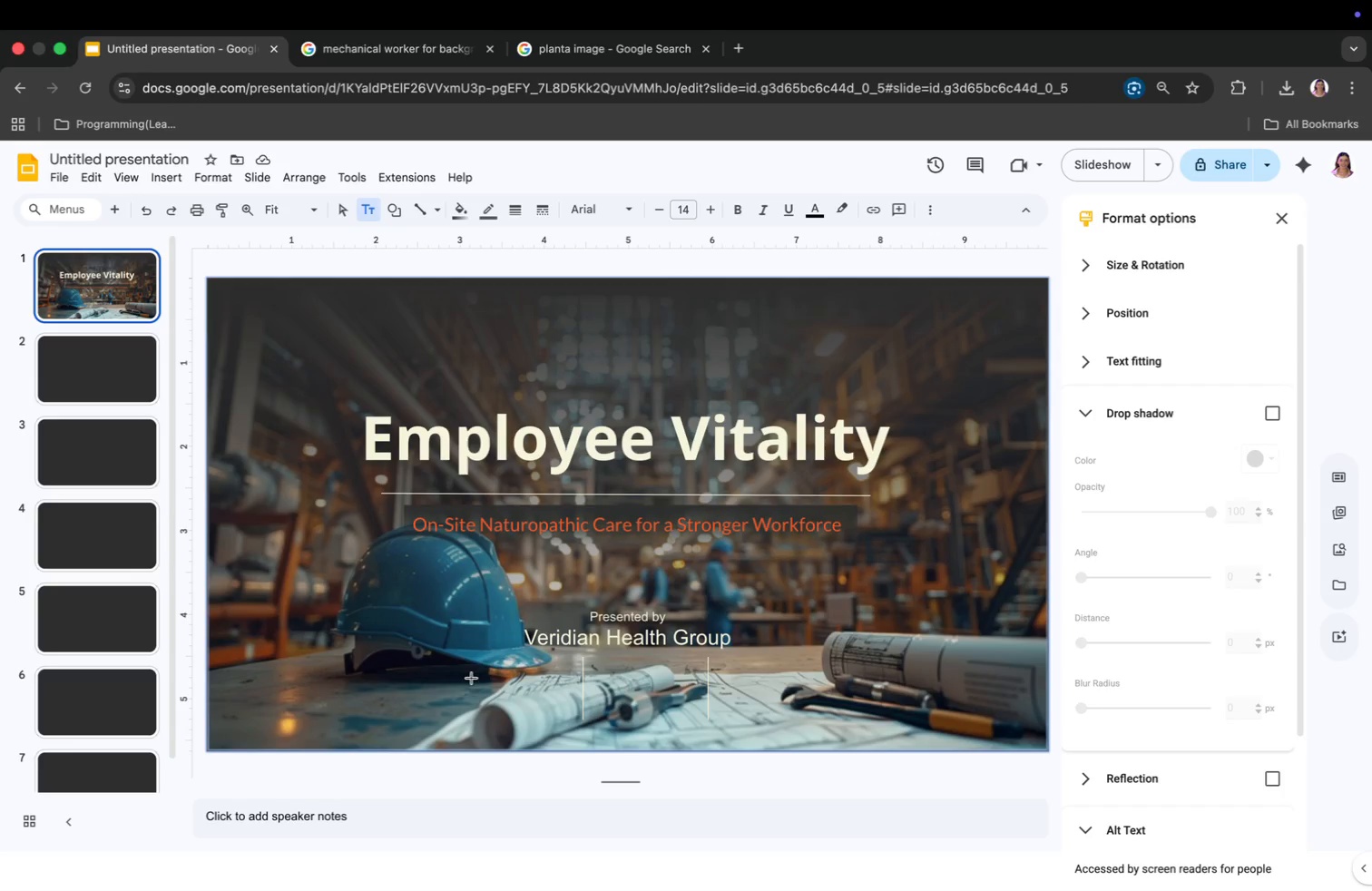 
left_click([409, 673])
 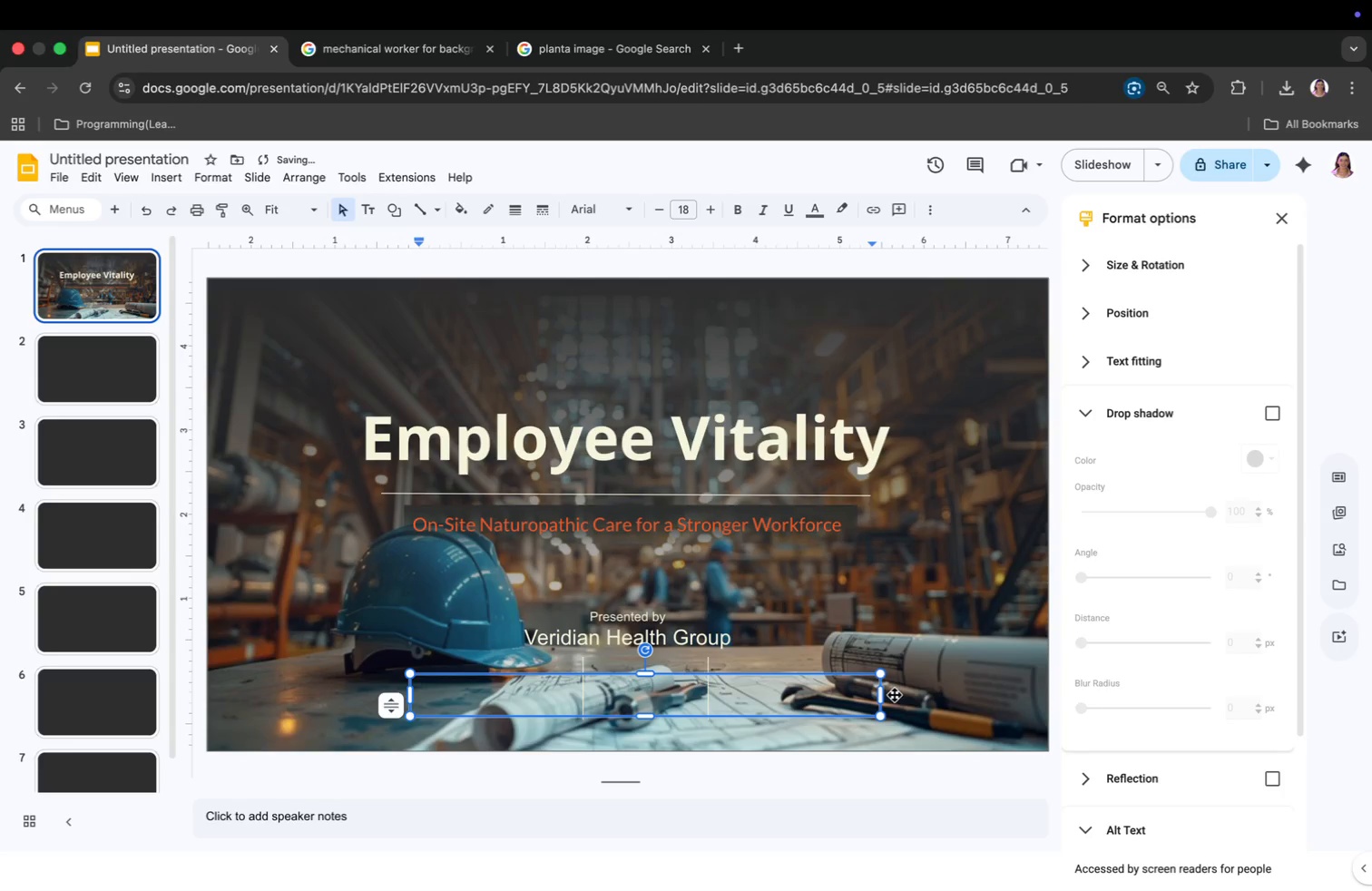 
left_click_drag(start_coordinate=[882, 694], to_coordinate=[582, 710])
 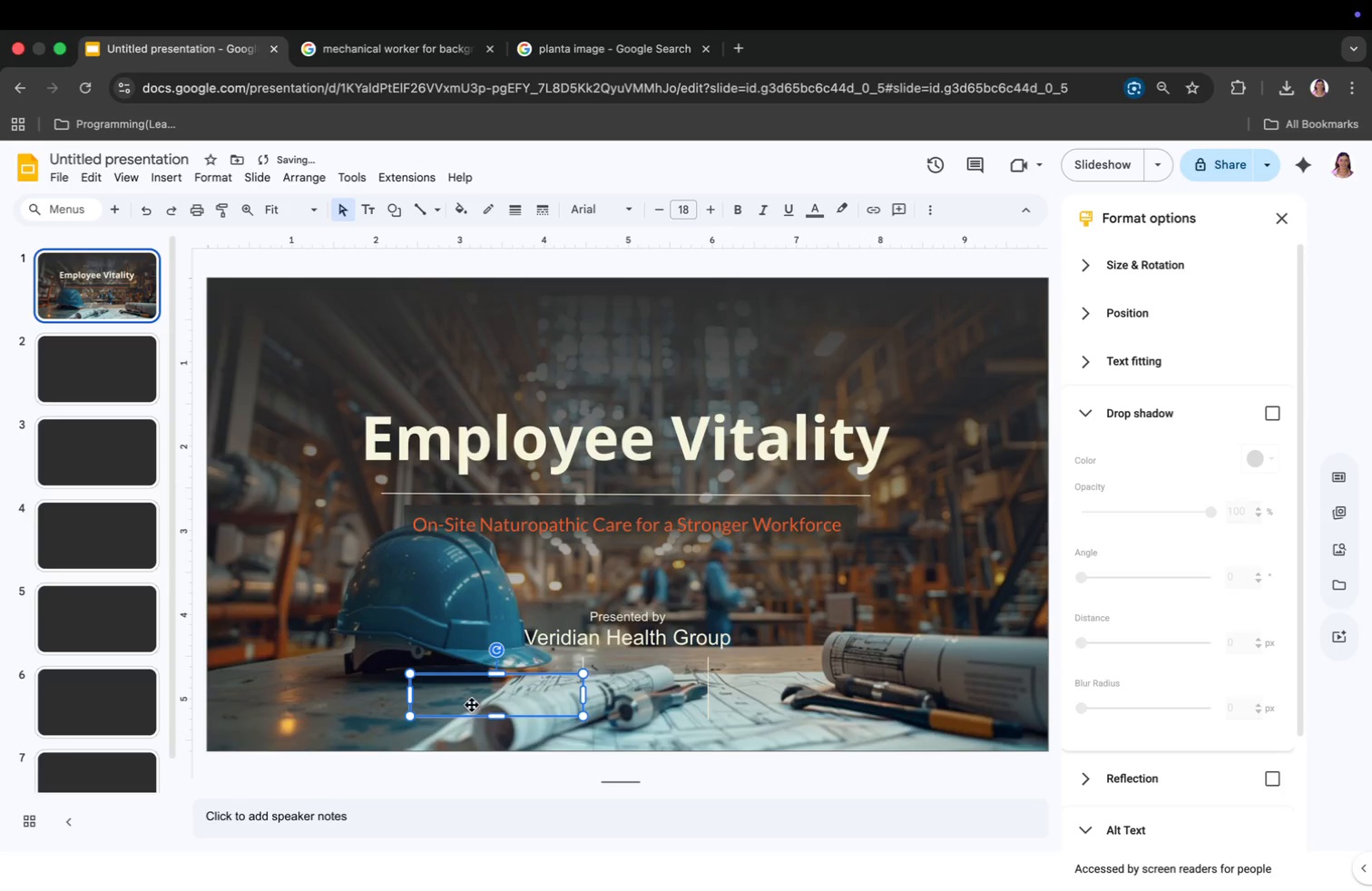 
double_click([472, 704])
 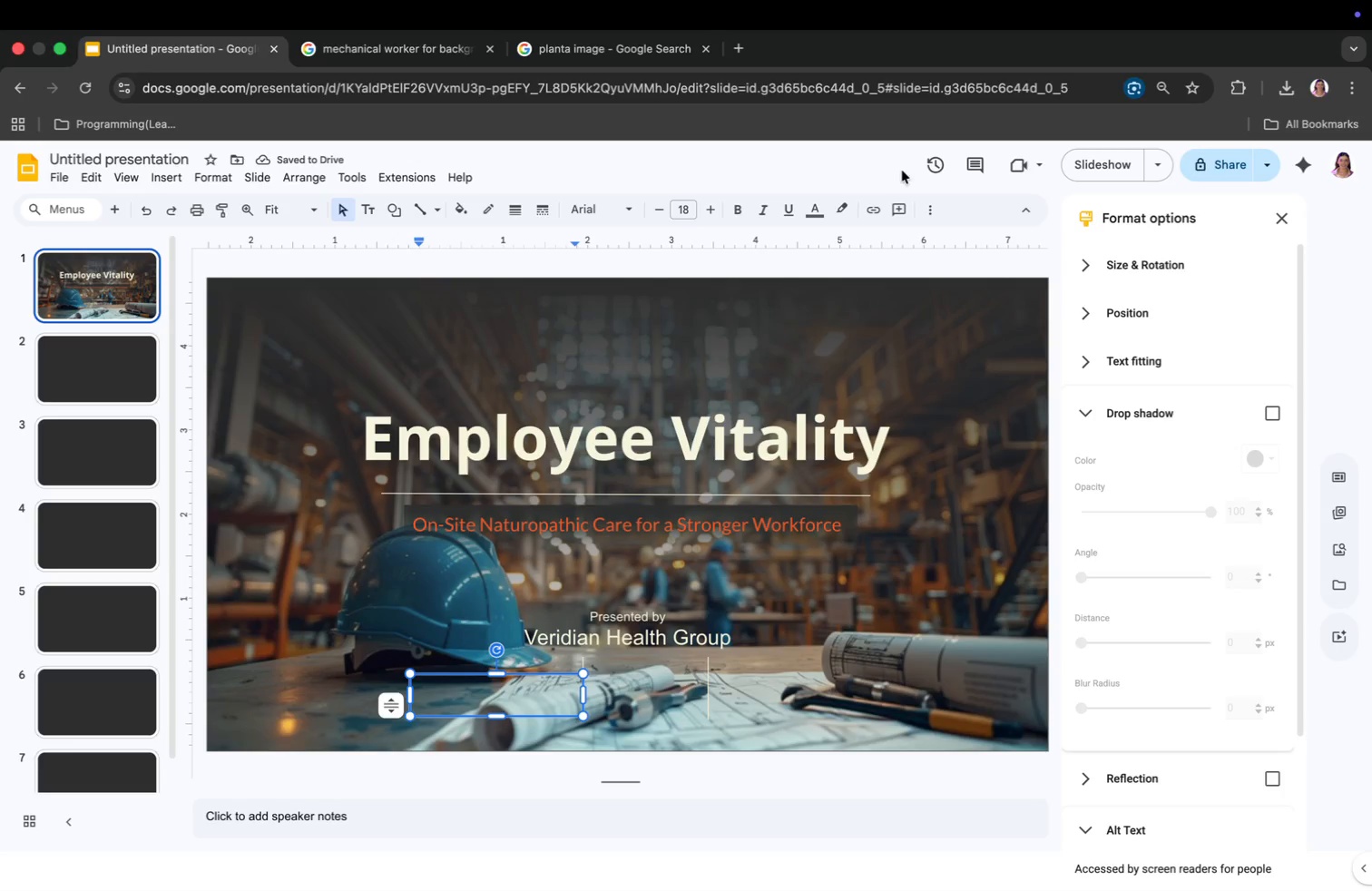 
left_click([823, 208])
 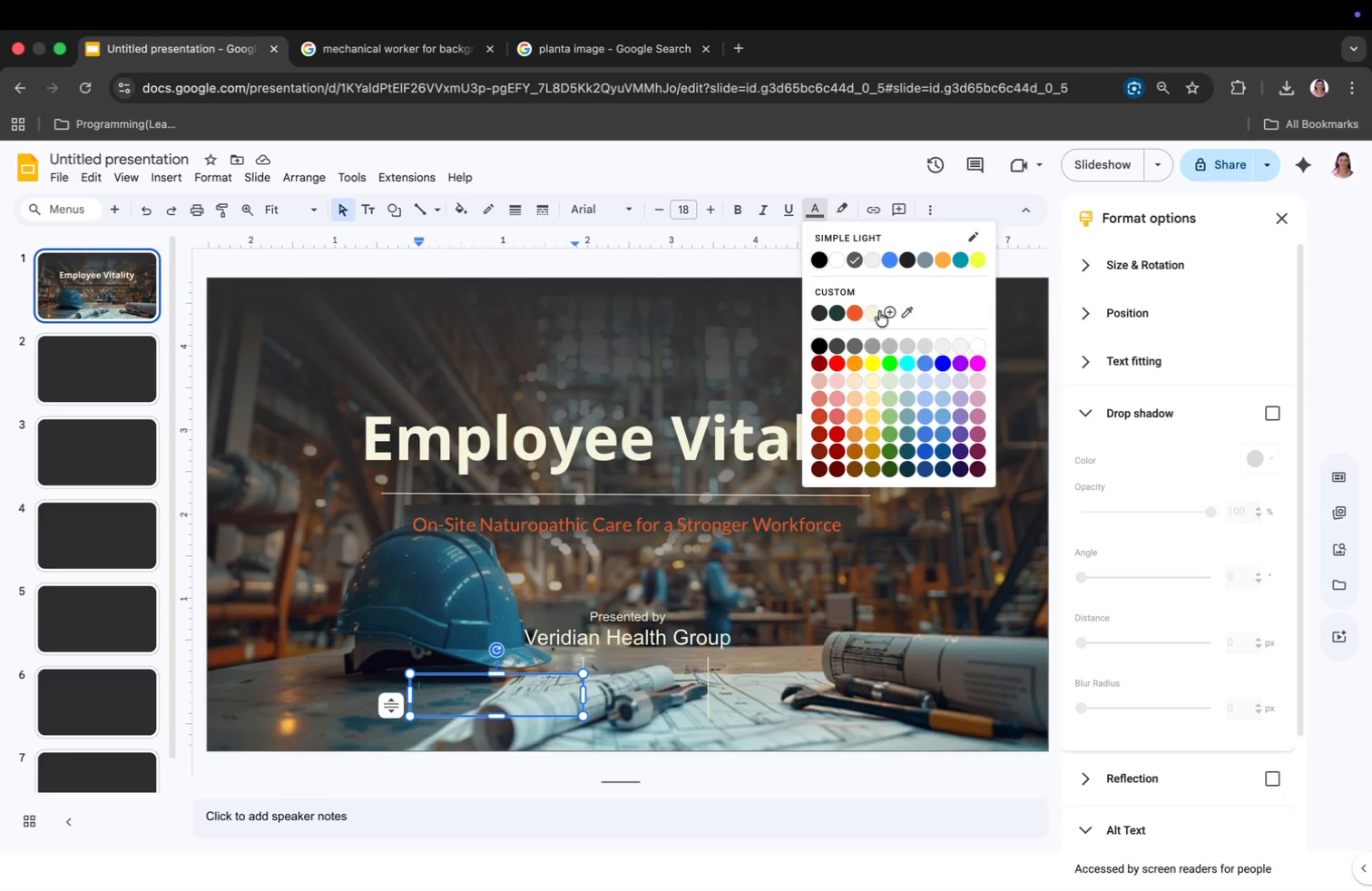 
left_click([879, 311])
 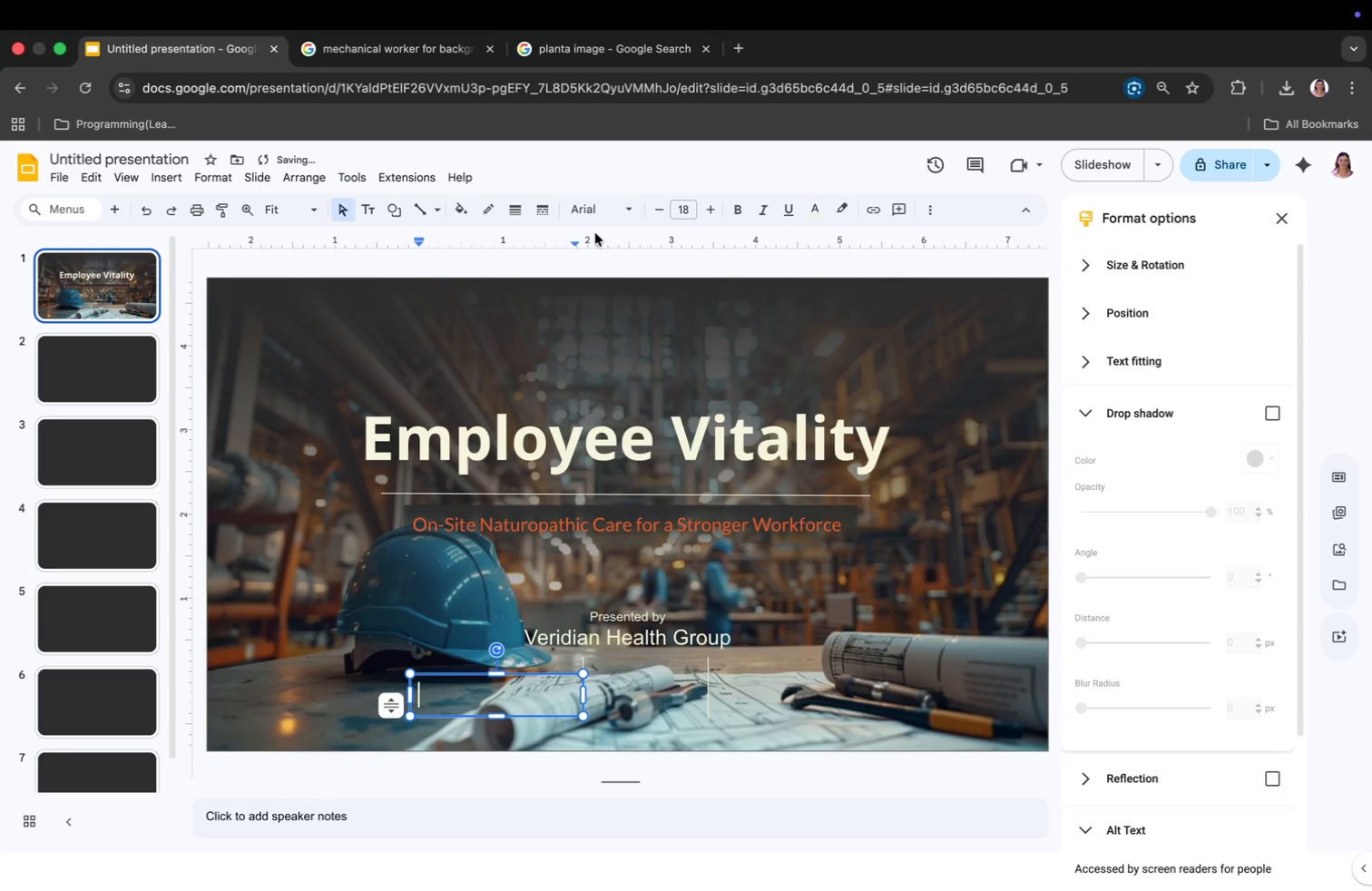 
left_click([591, 195])
 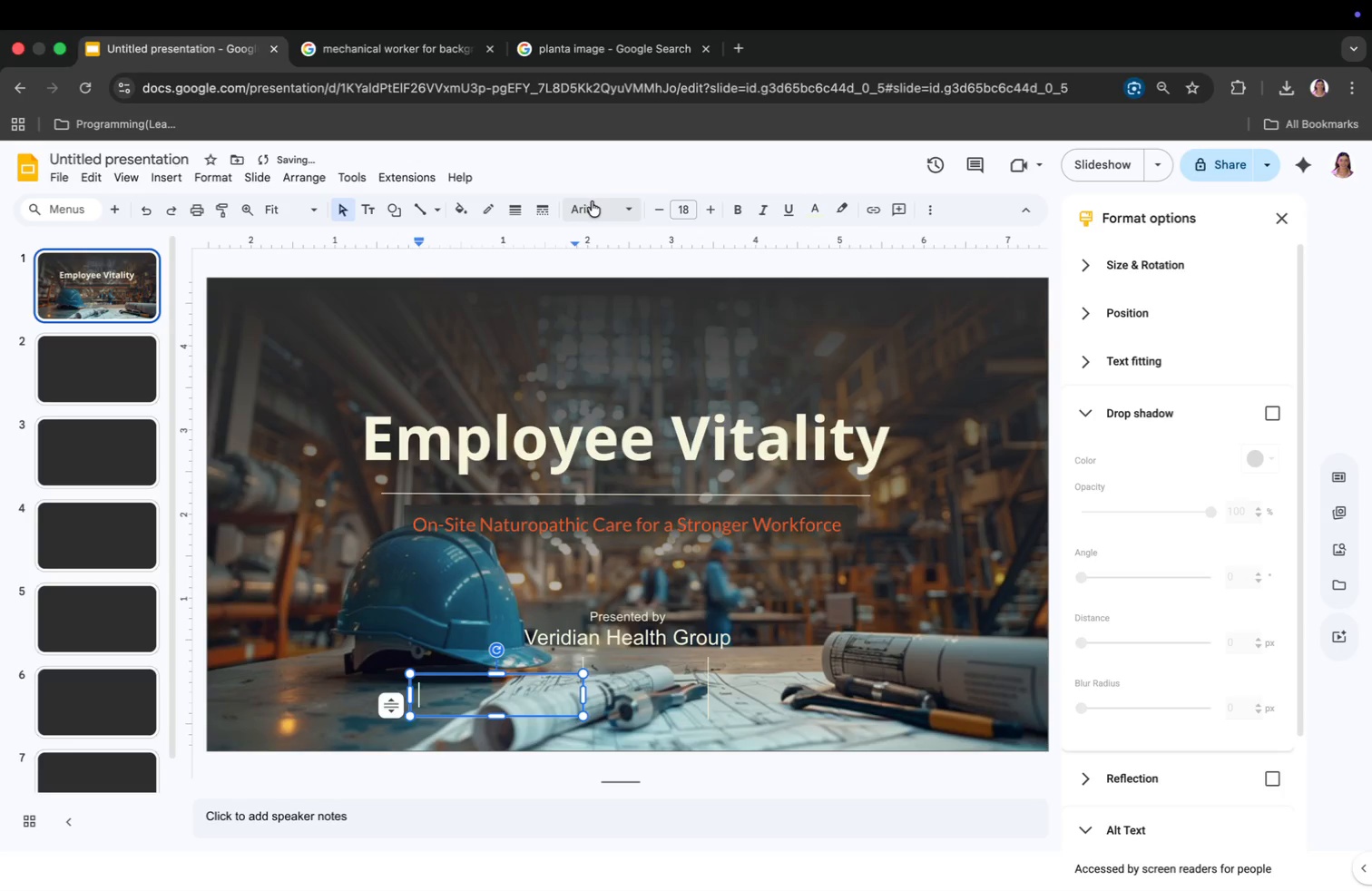 
left_click([592, 203])
 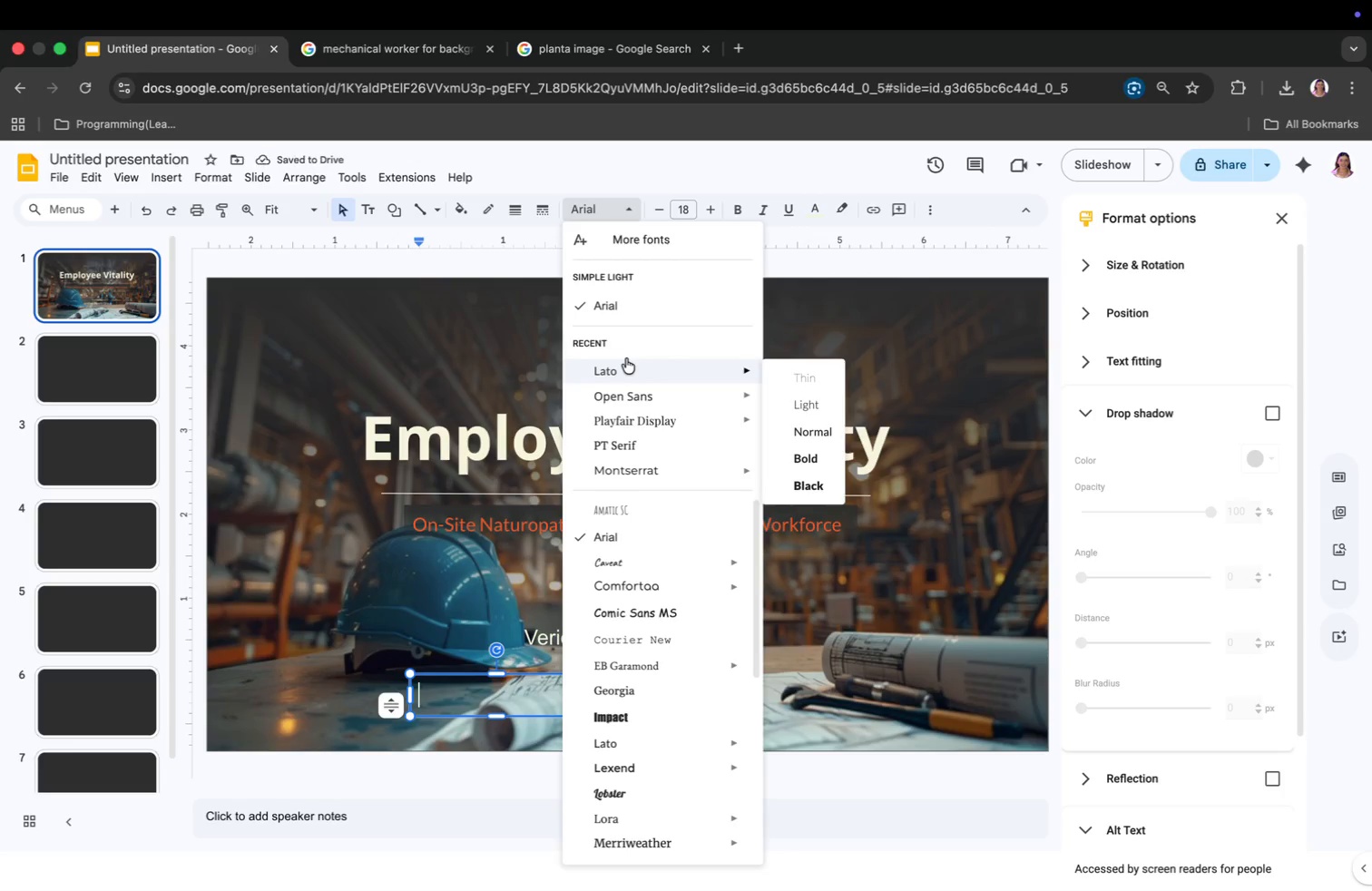 
left_click([627, 368])
 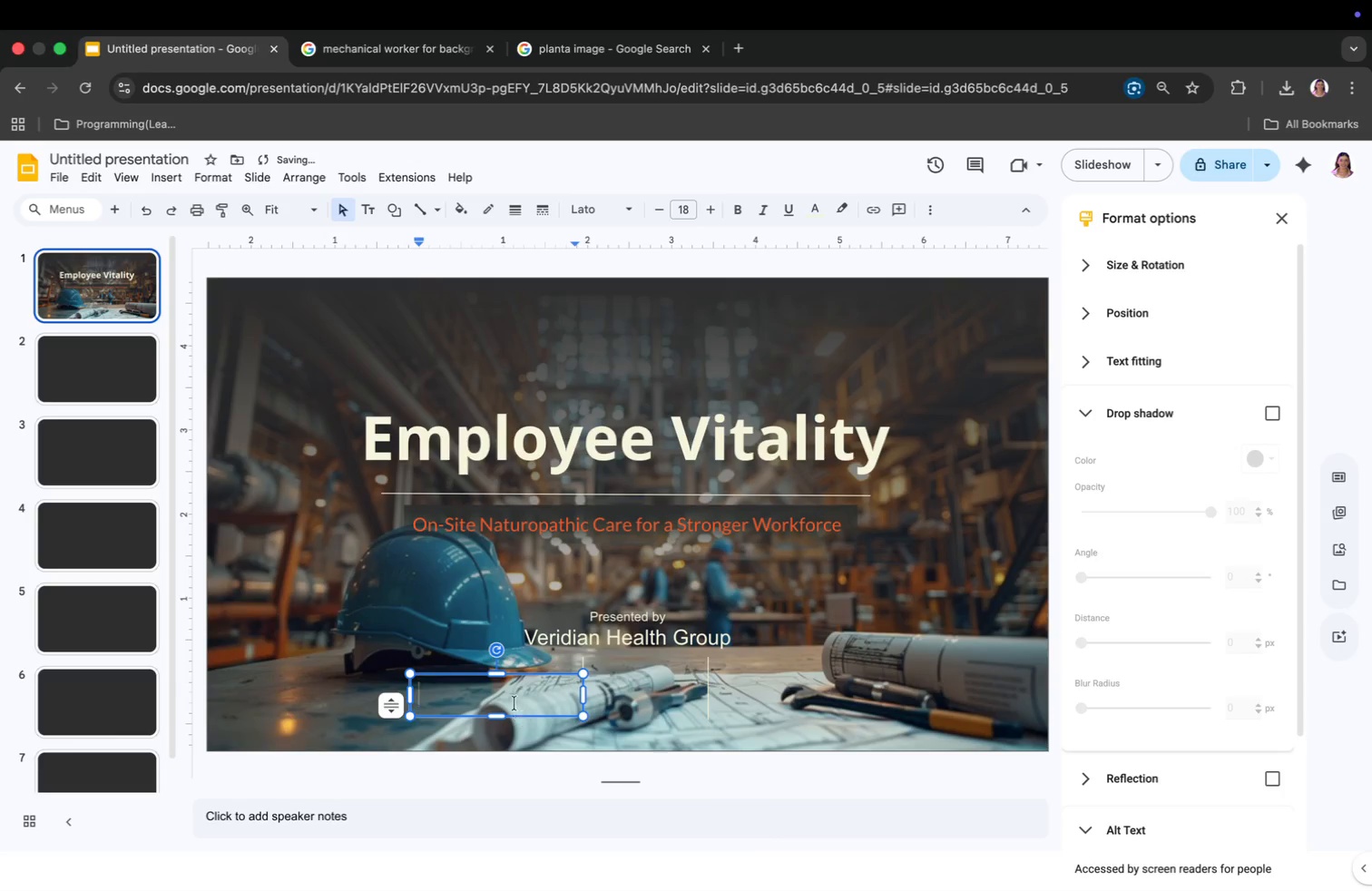 
left_click([511, 694])
 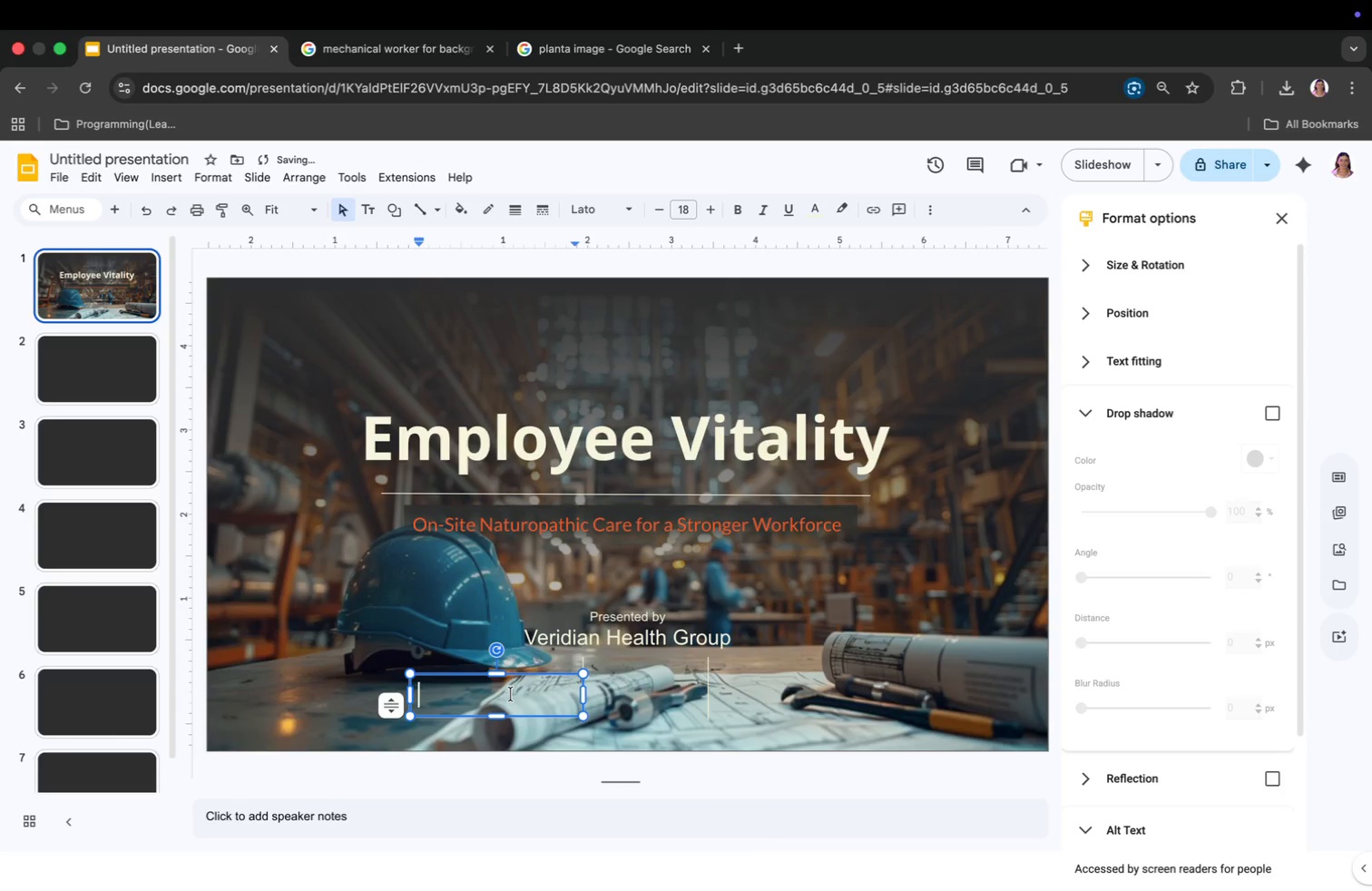 
type(Industry)
 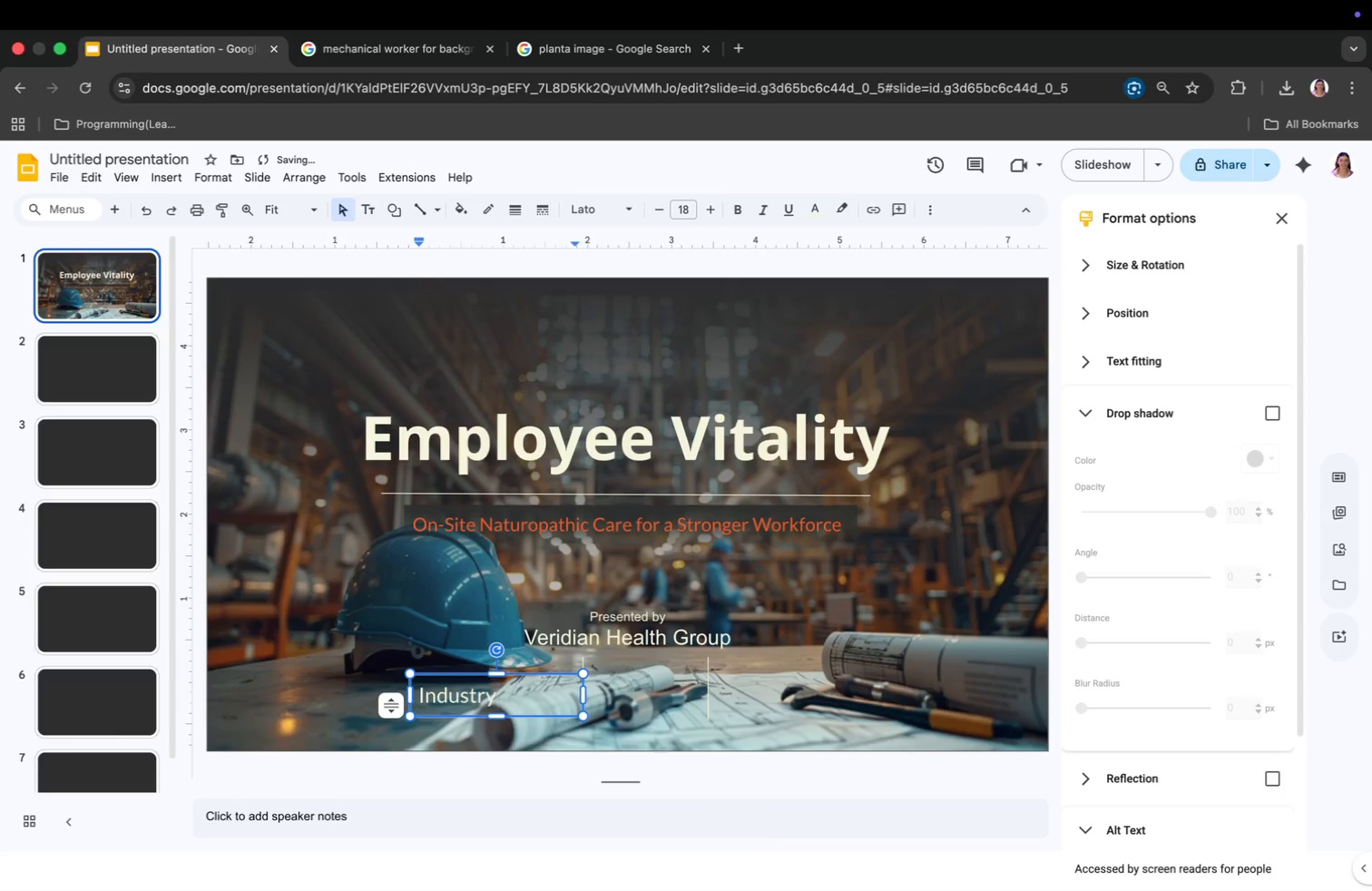 
key(Meta+CommandLeft)
 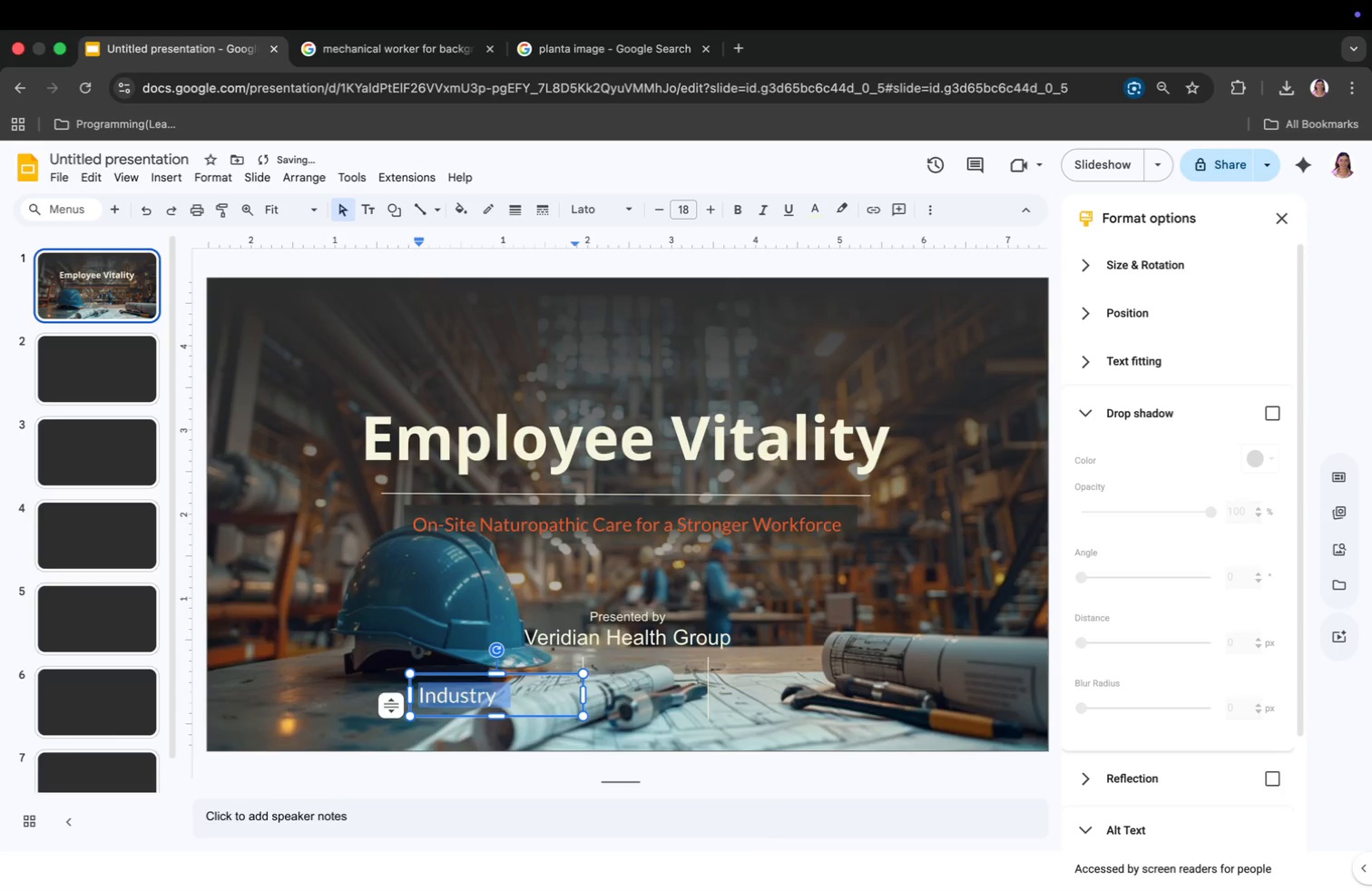 
key(Meta+A)
 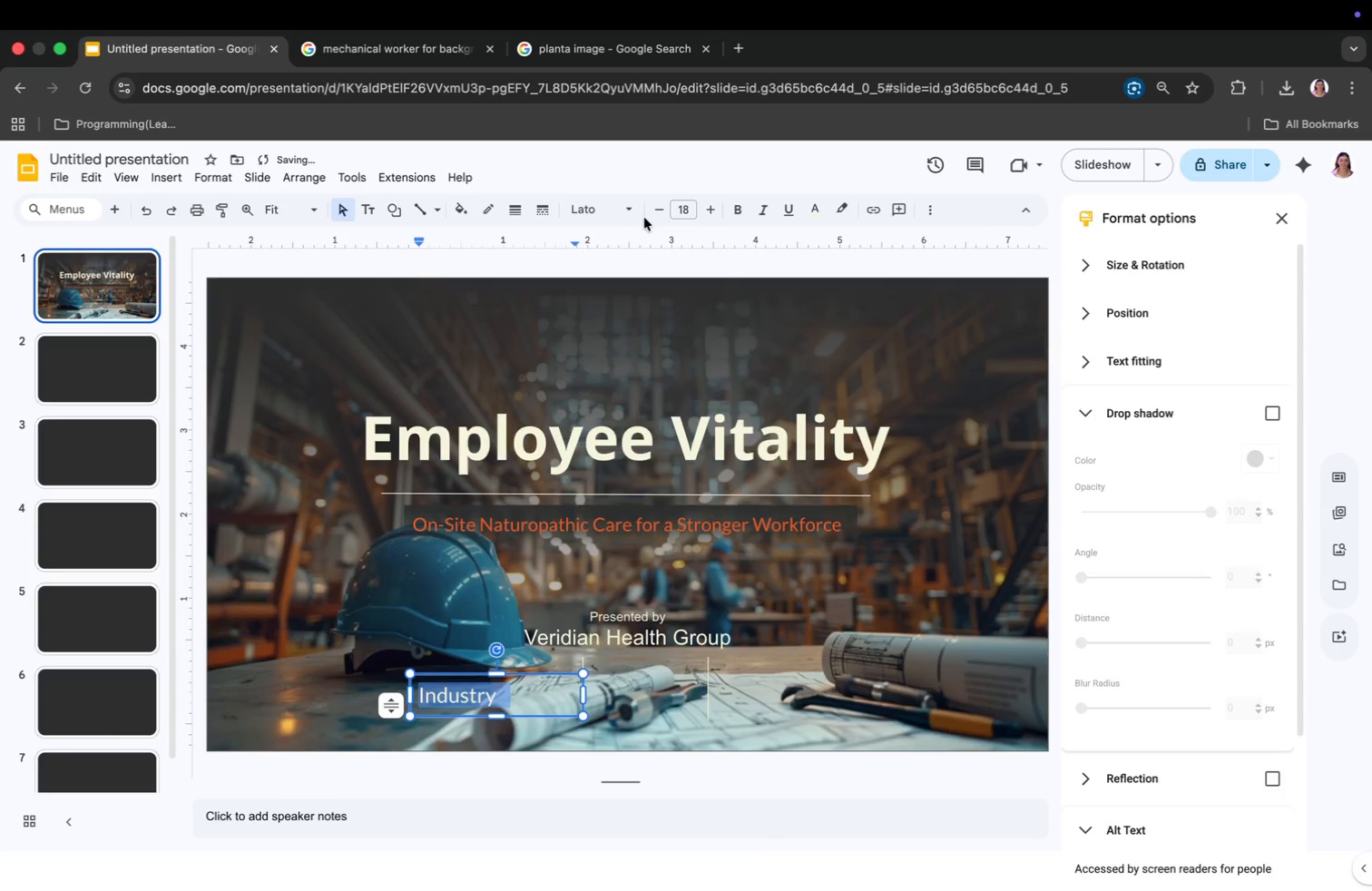 
double_click([657, 207])
 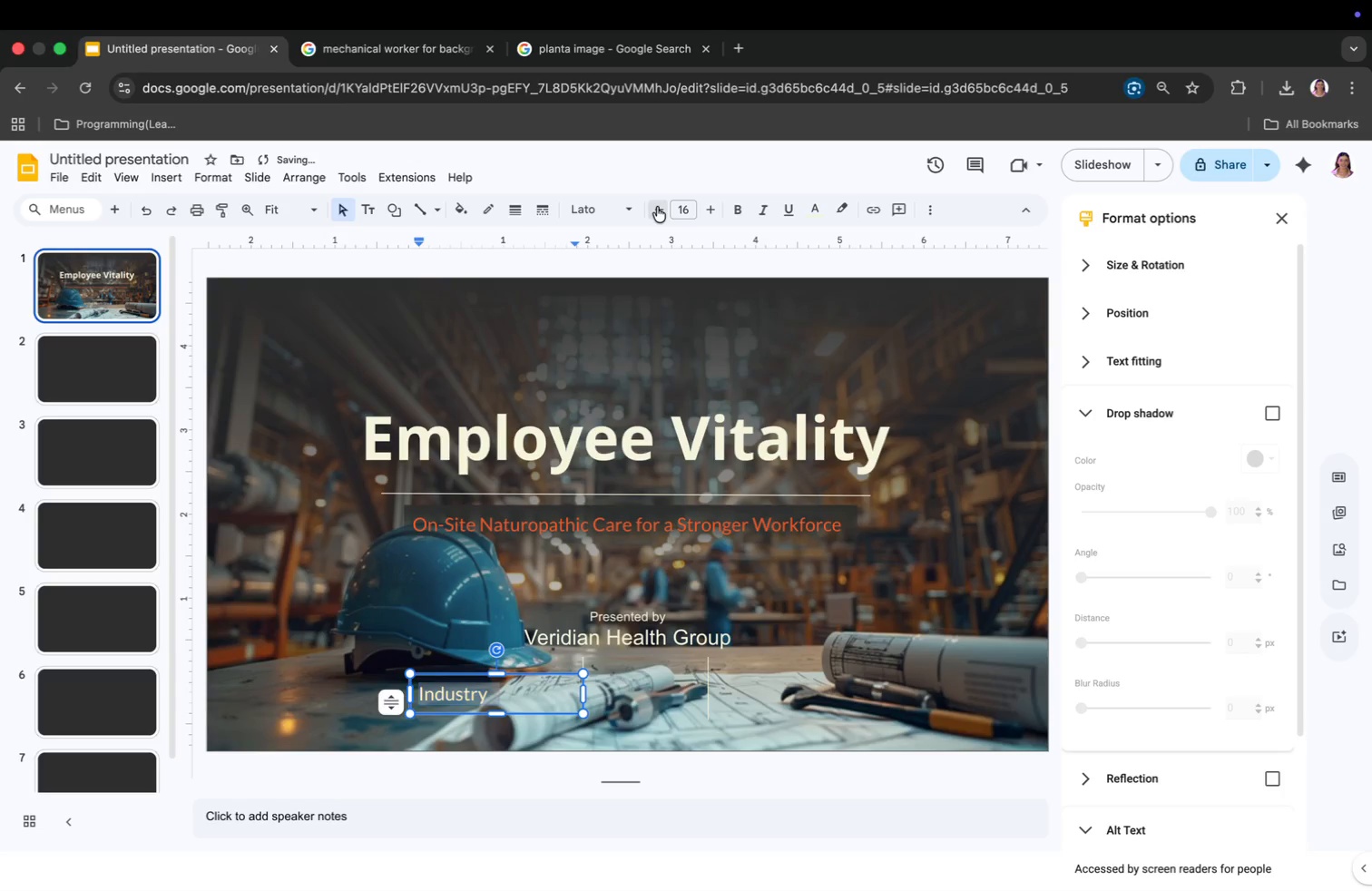 
triple_click([657, 207])
 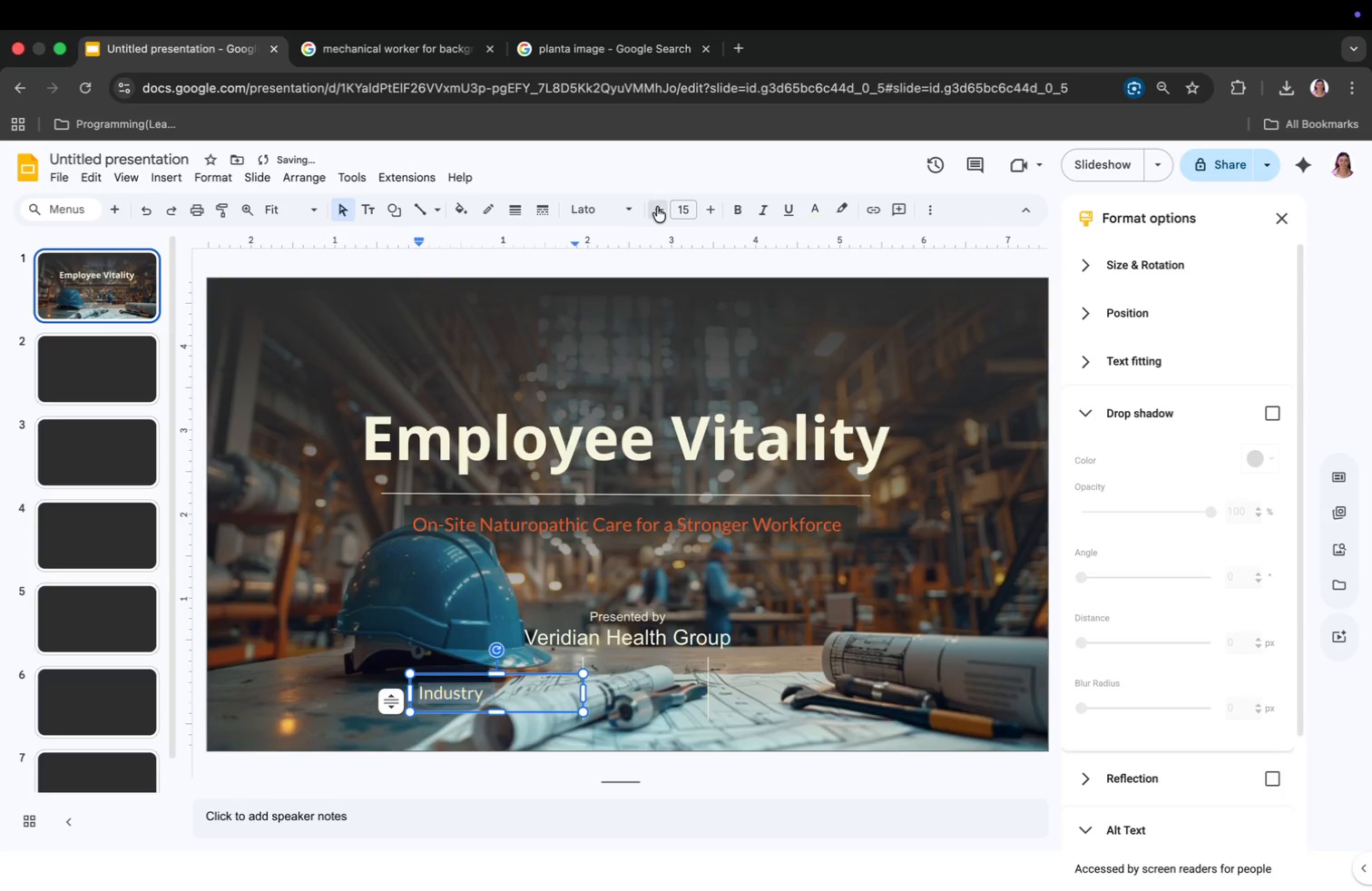 
triple_click([657, 207])
 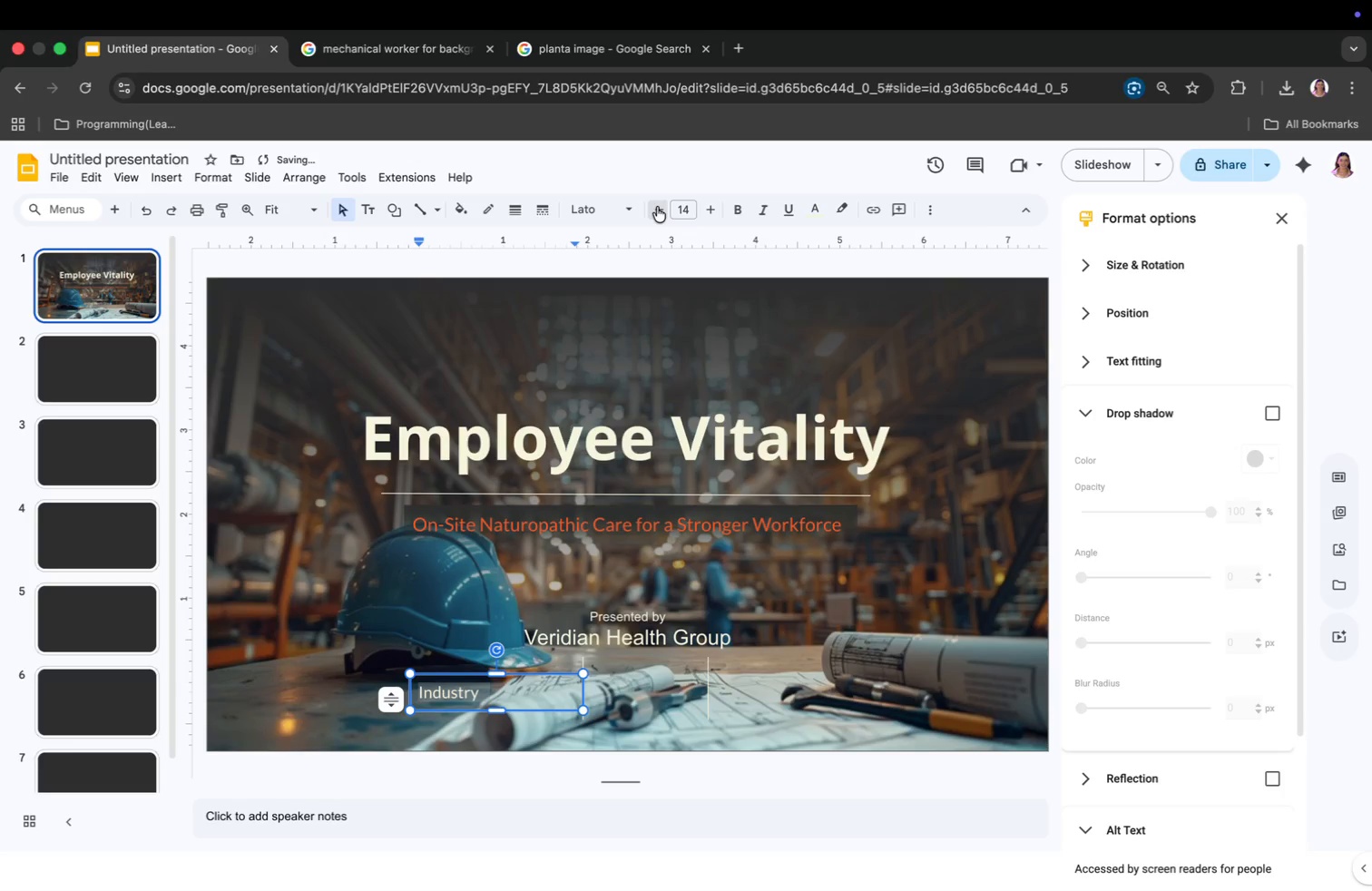 
triple_click([657, 207])
 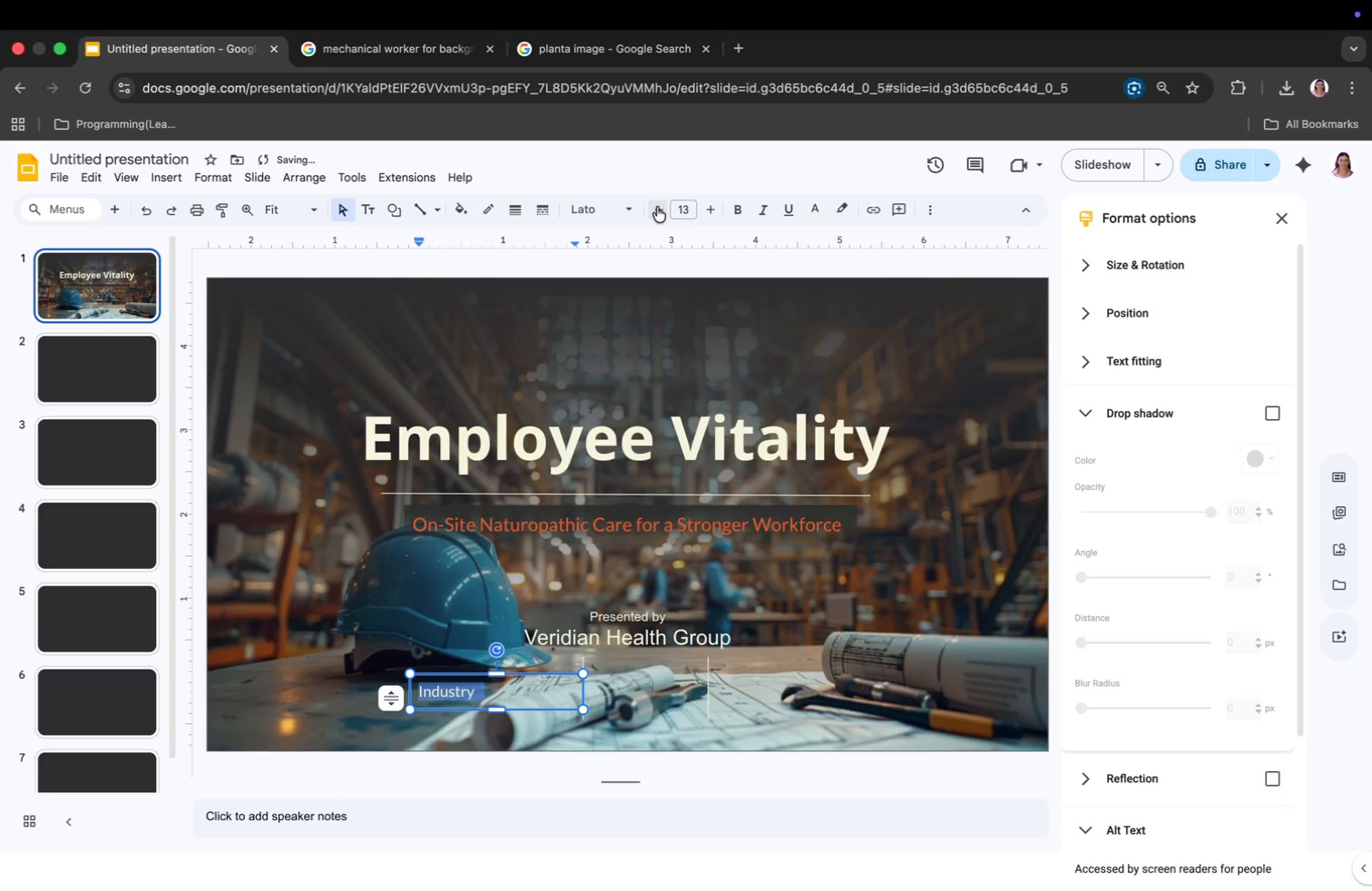 
left_click([657, 207])
 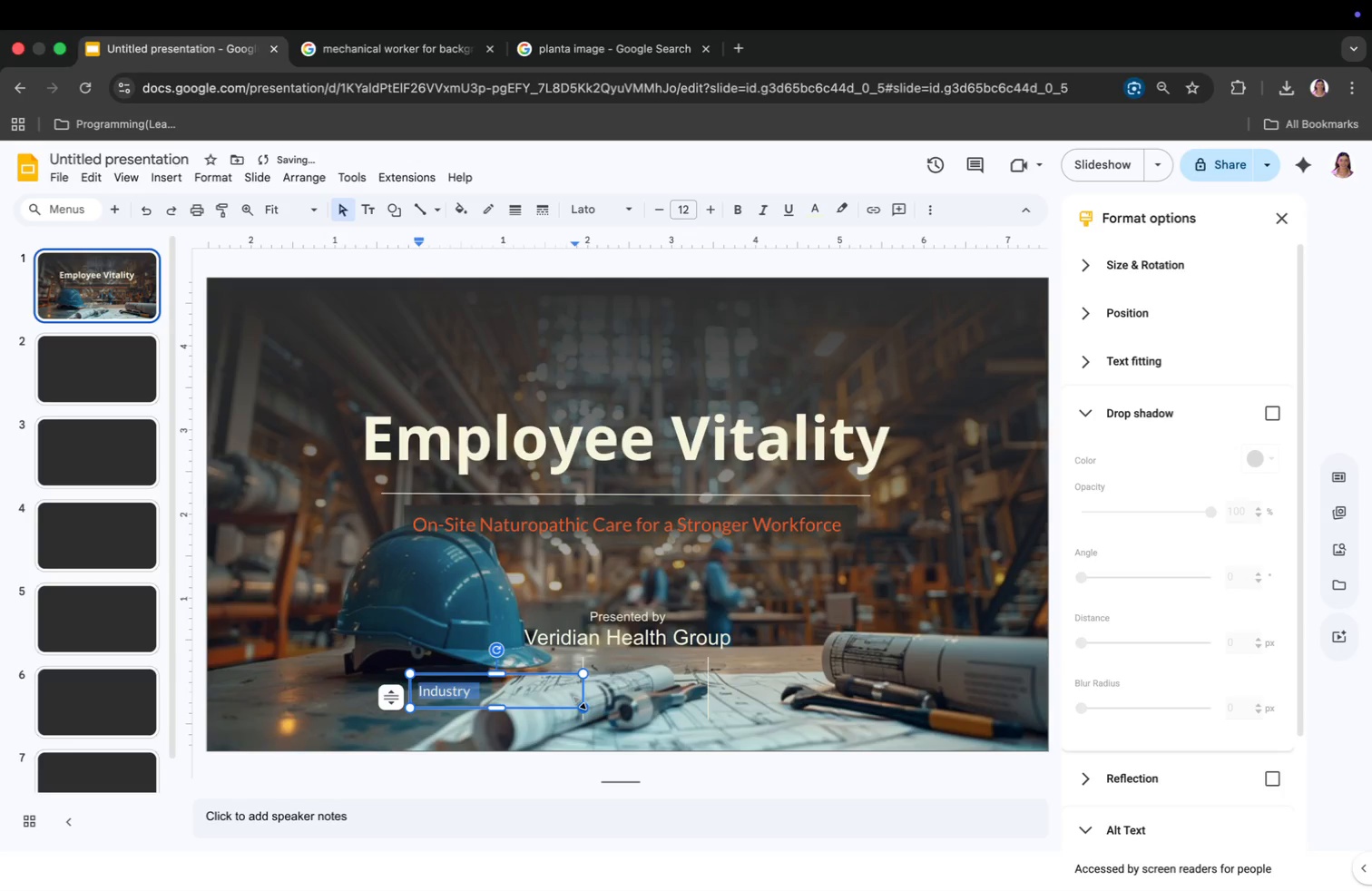 
left_click_drag(start_coordinate=[582, 695], to_coordinate=[478, 690])
 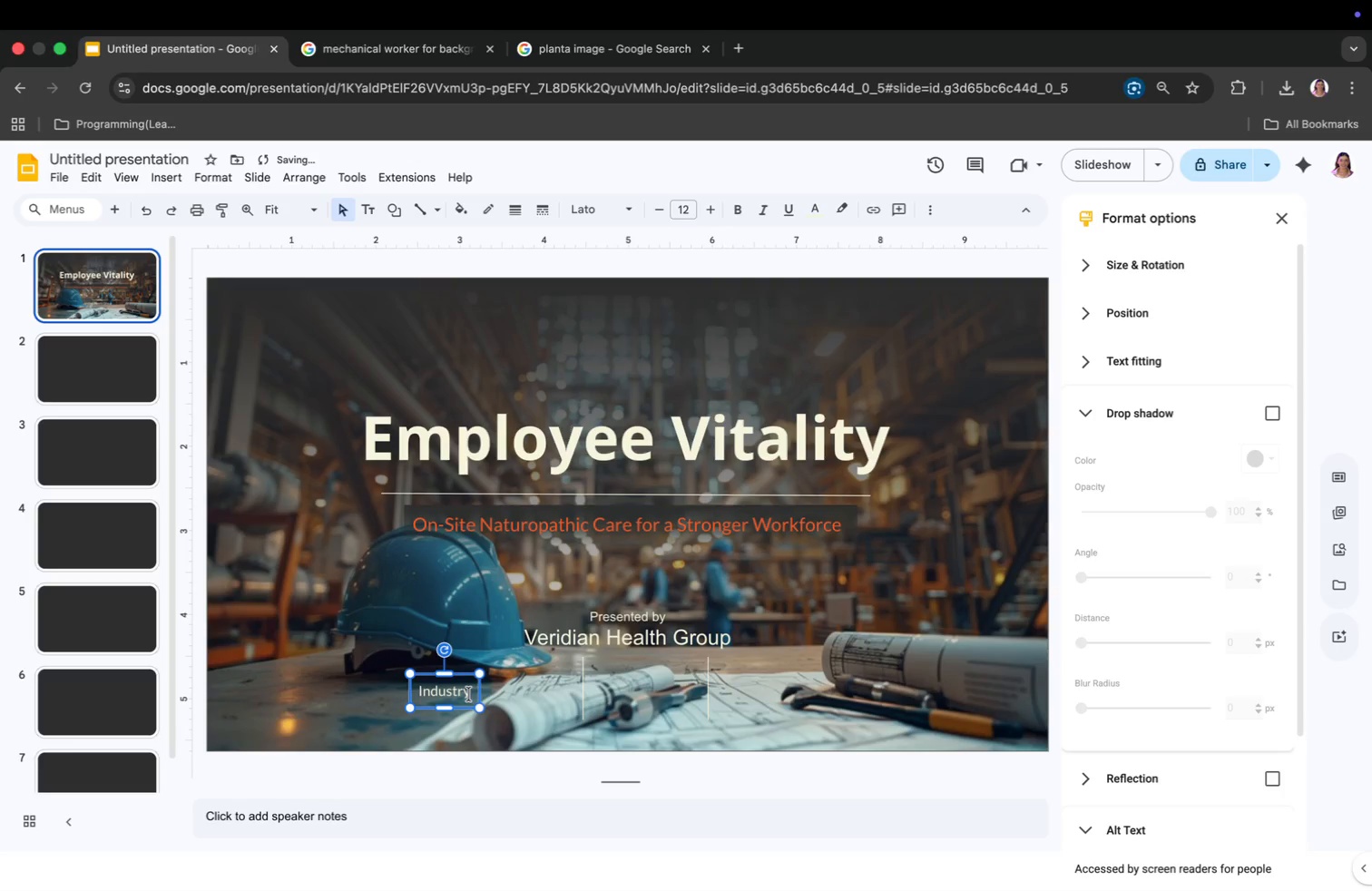 
left_click([465, 694])
 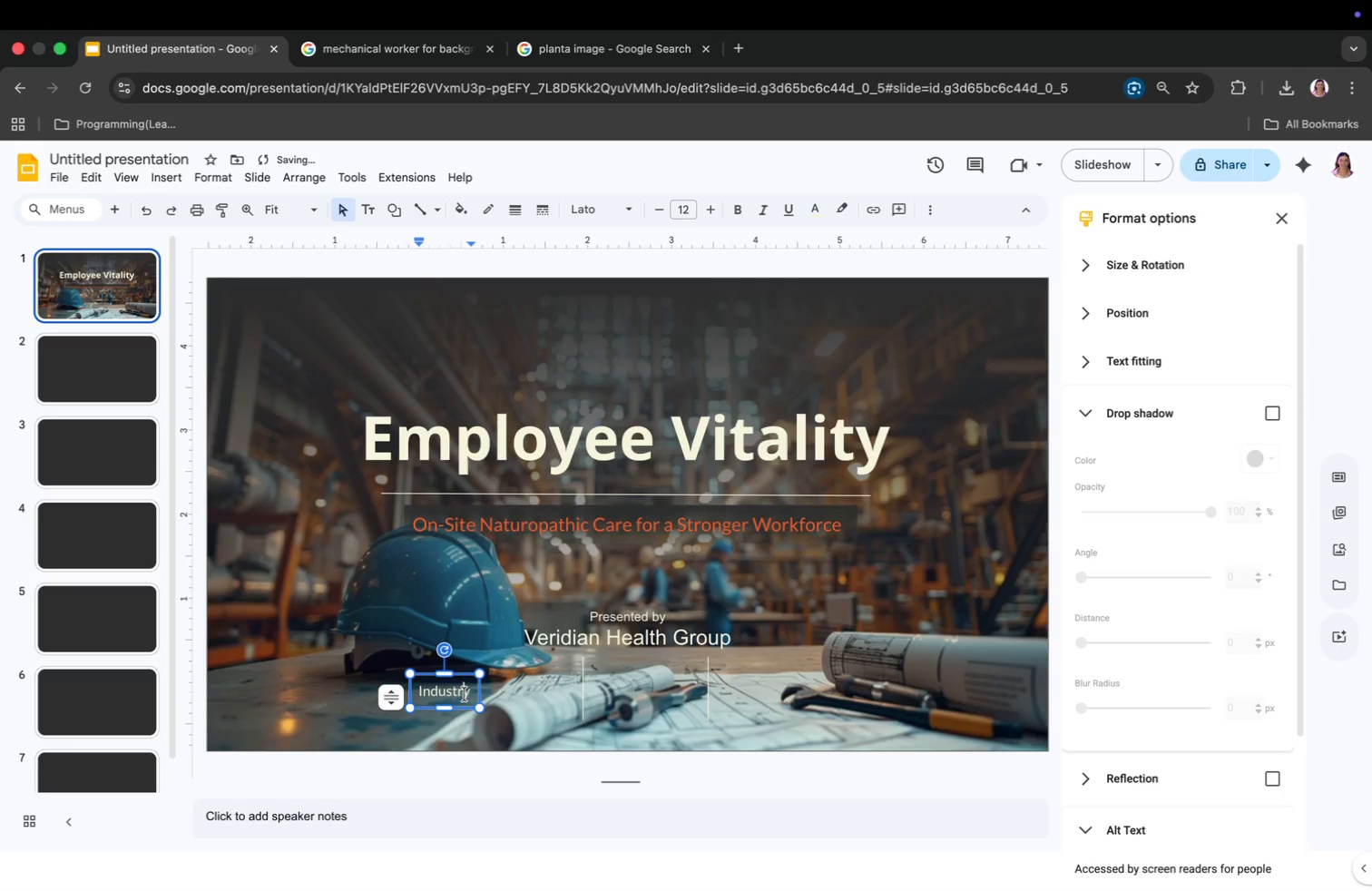 
key(Meta+CommandLeft)
 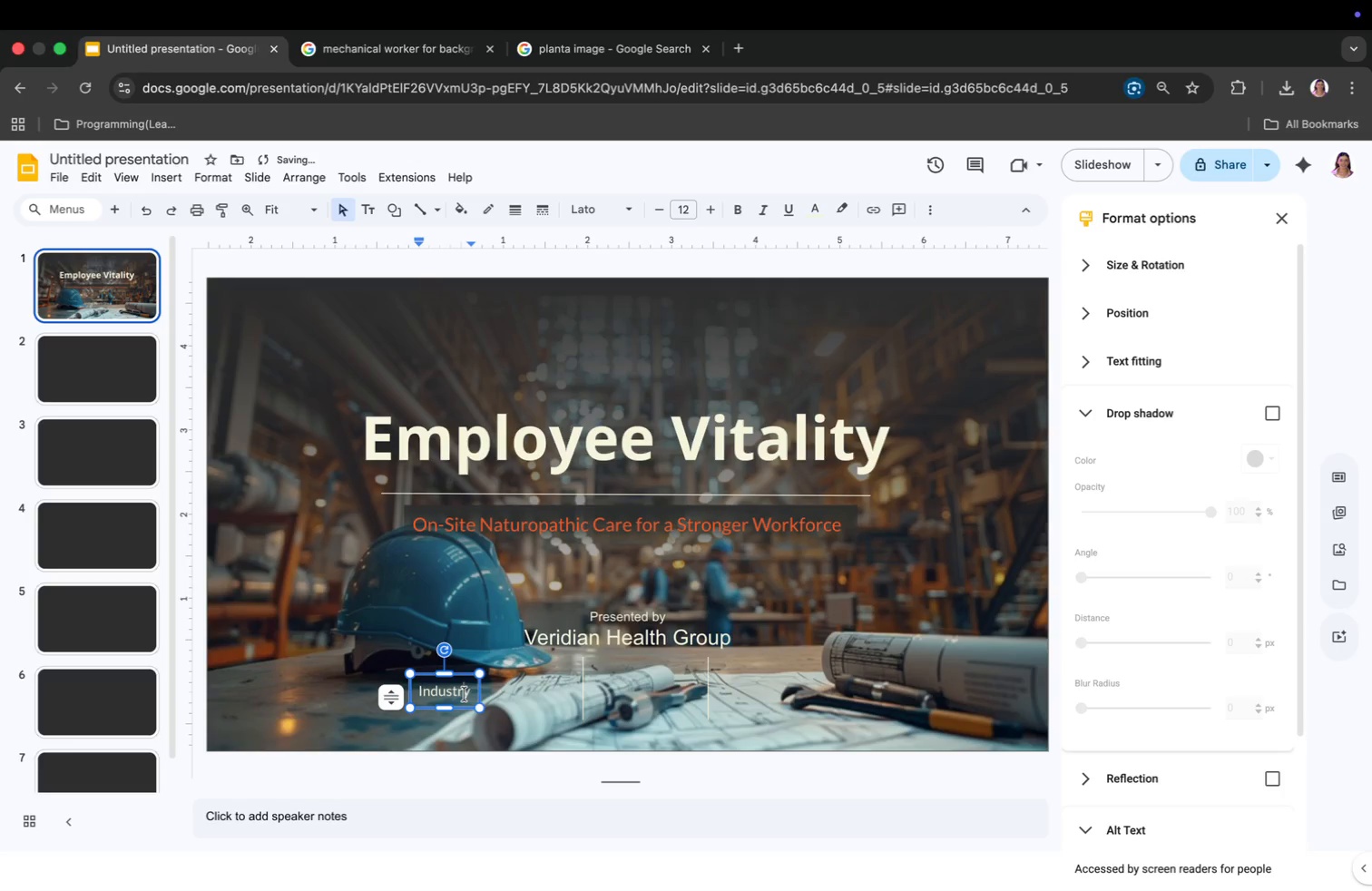 
key(Meta+A)
 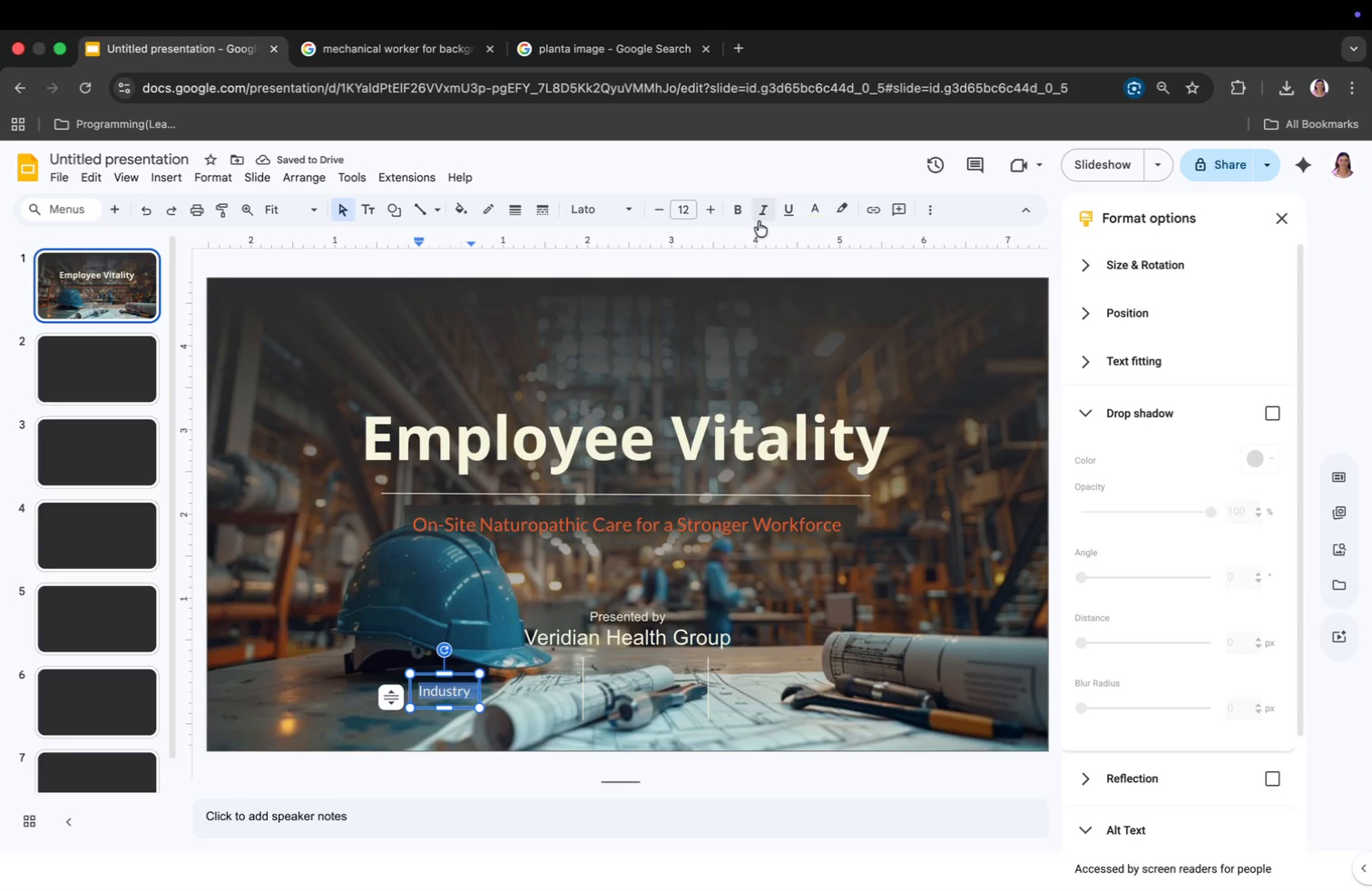 
left_click([809, 213])
 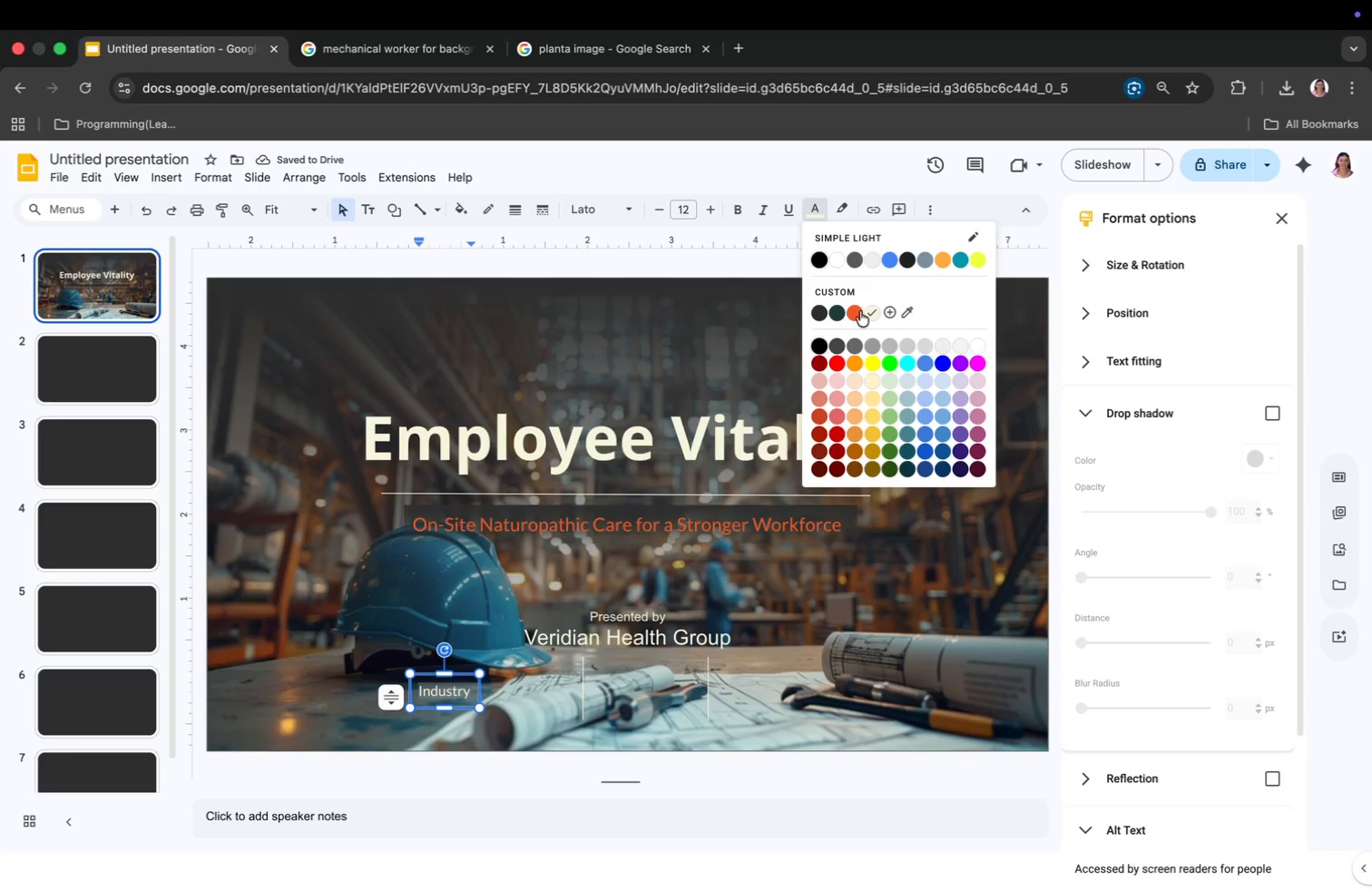 
left_click([860, 310])
 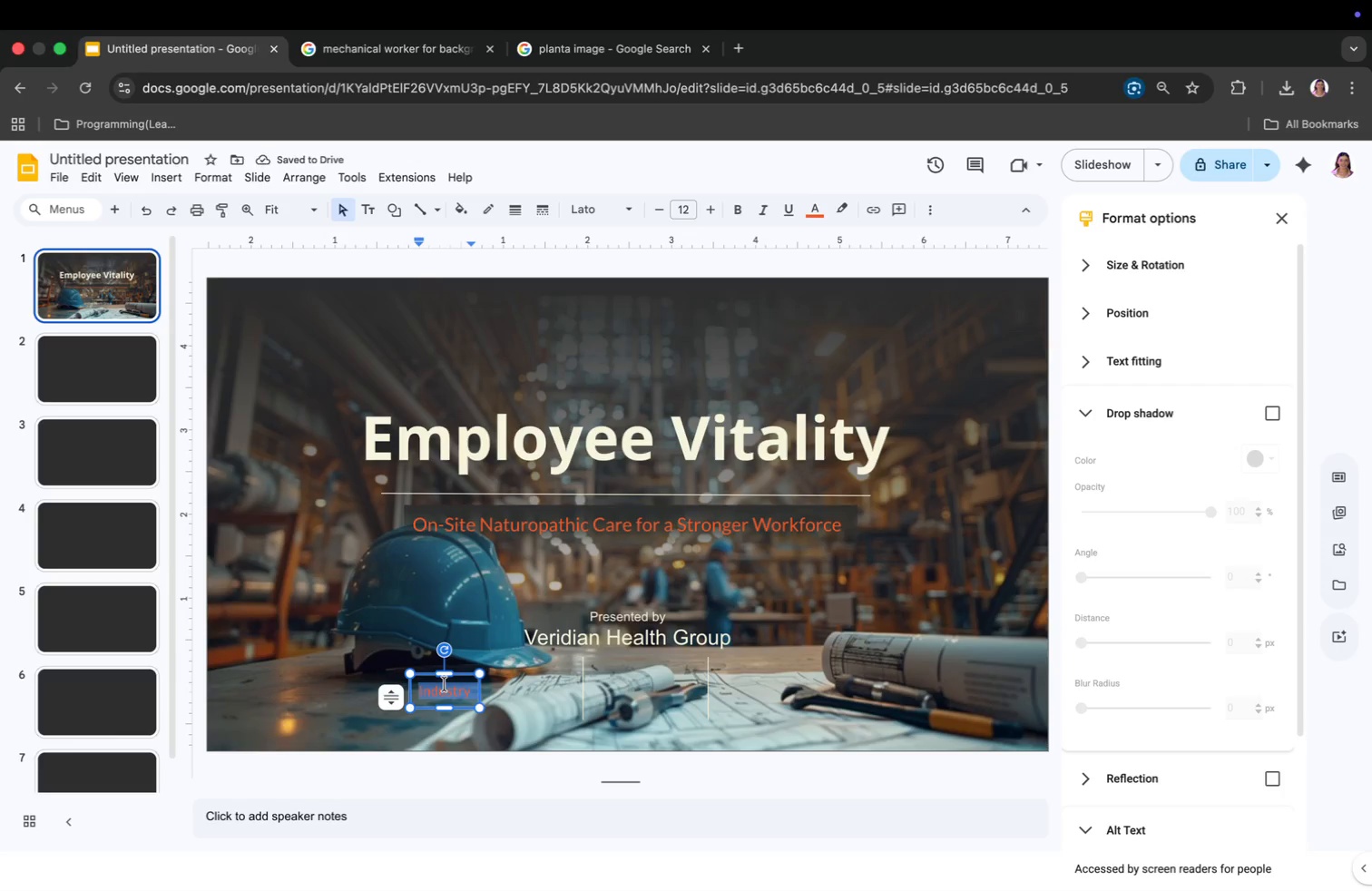 
left_click_drag(start_coordinate=[445, 679], to_coordinate=[544, 672])
 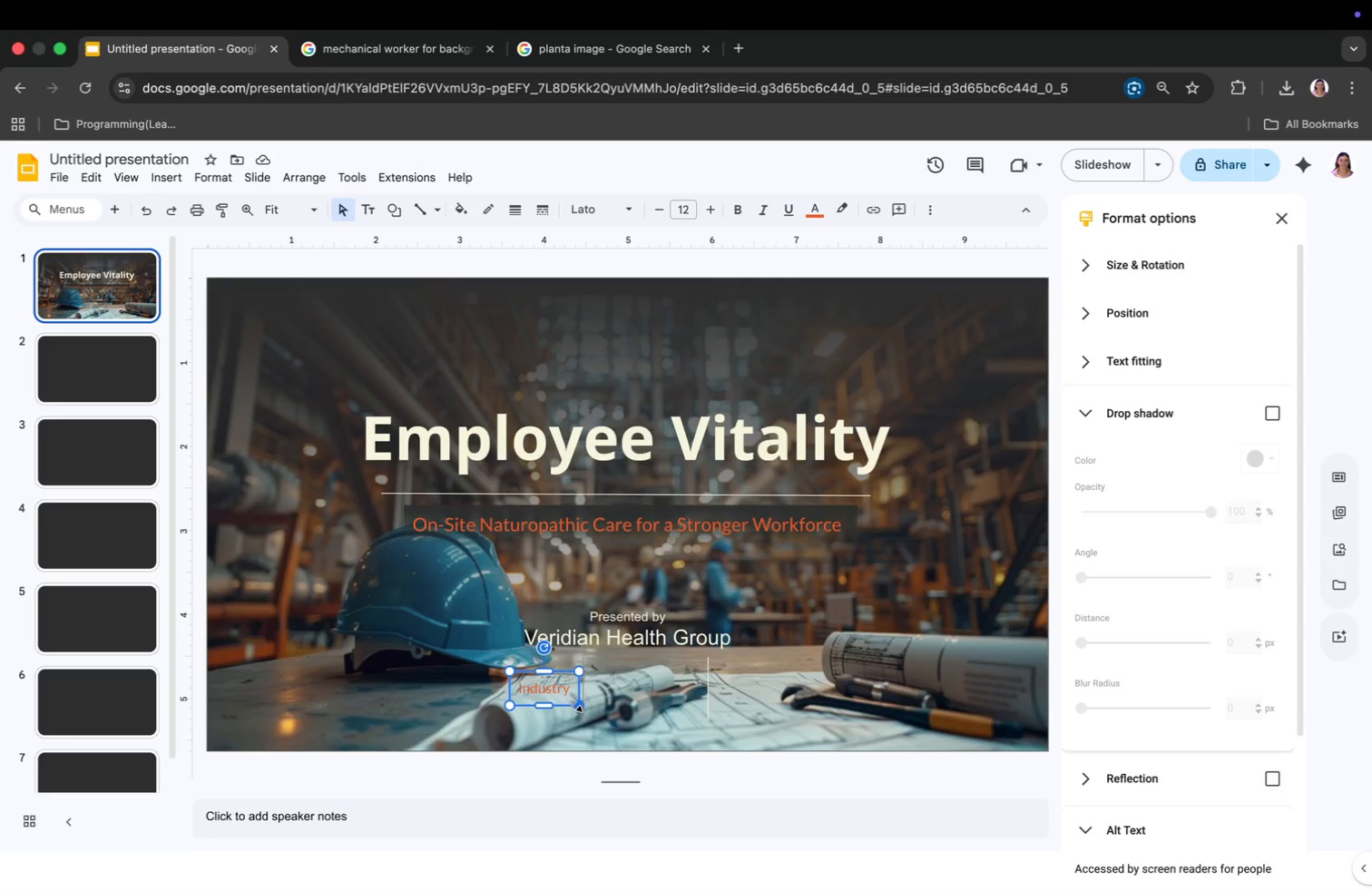 
wait(11.74)
 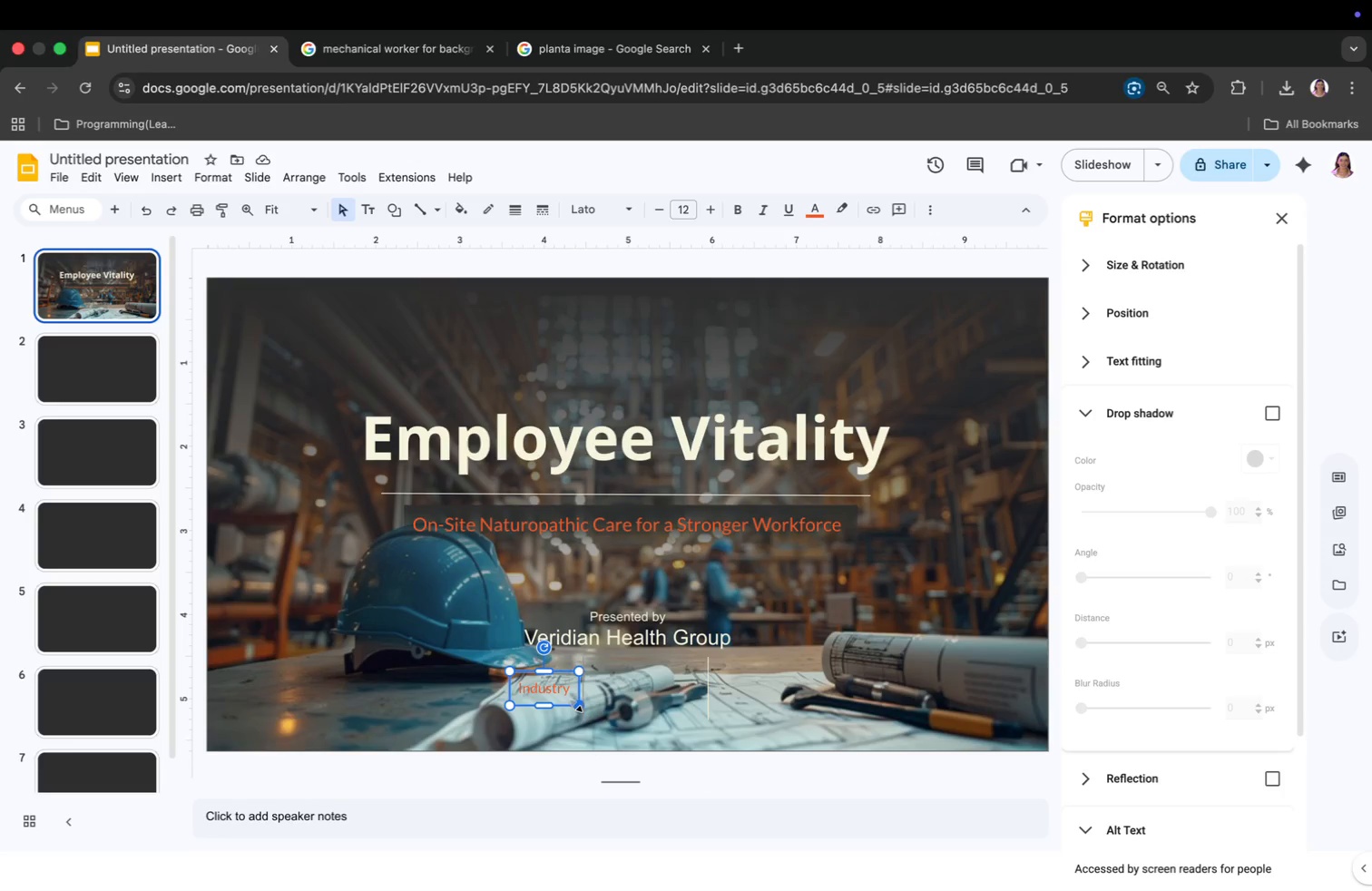 
right_click([566, 690])
 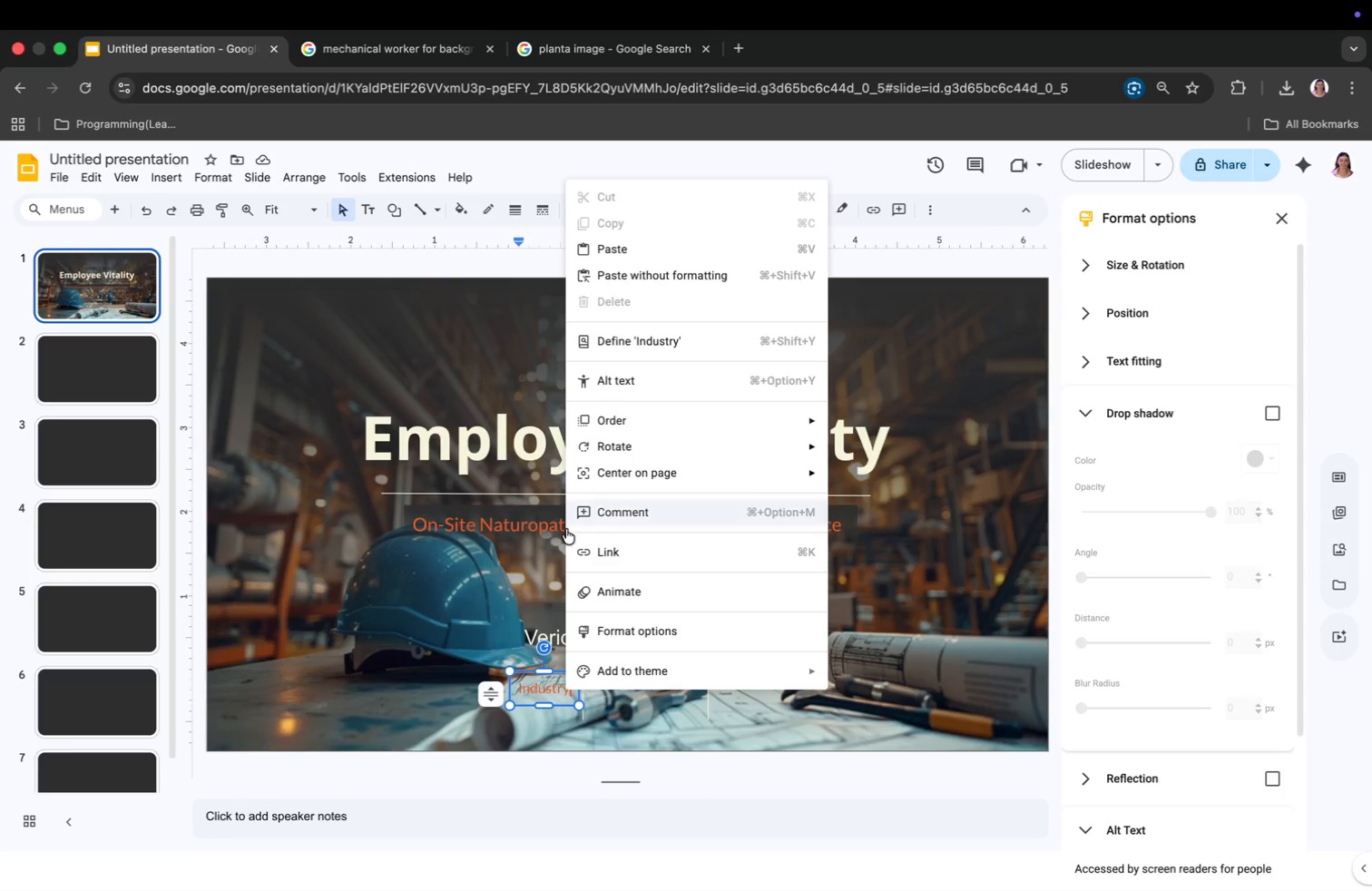 
left_click([421, 620])
 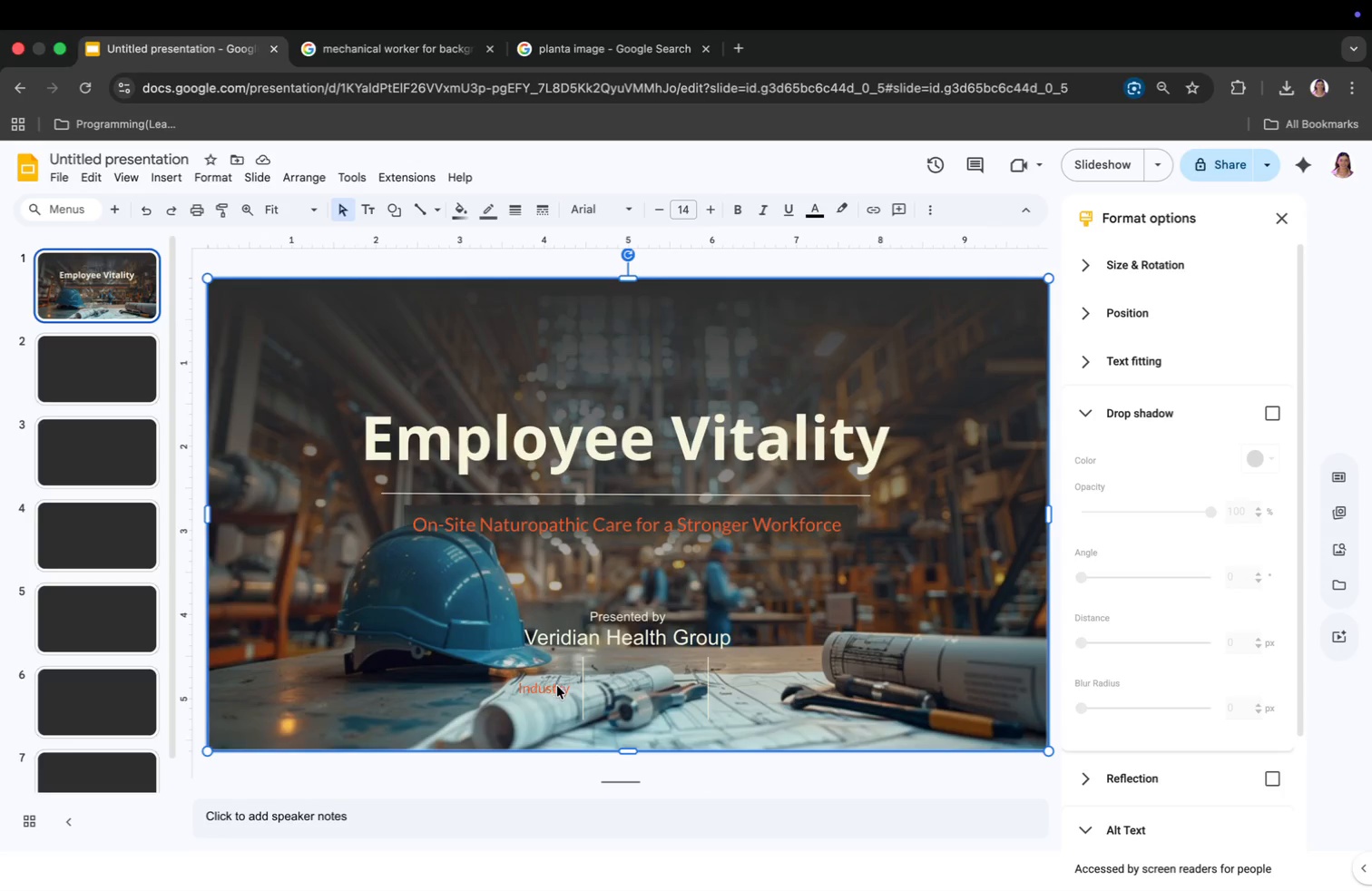 
right_click([556, 689])
 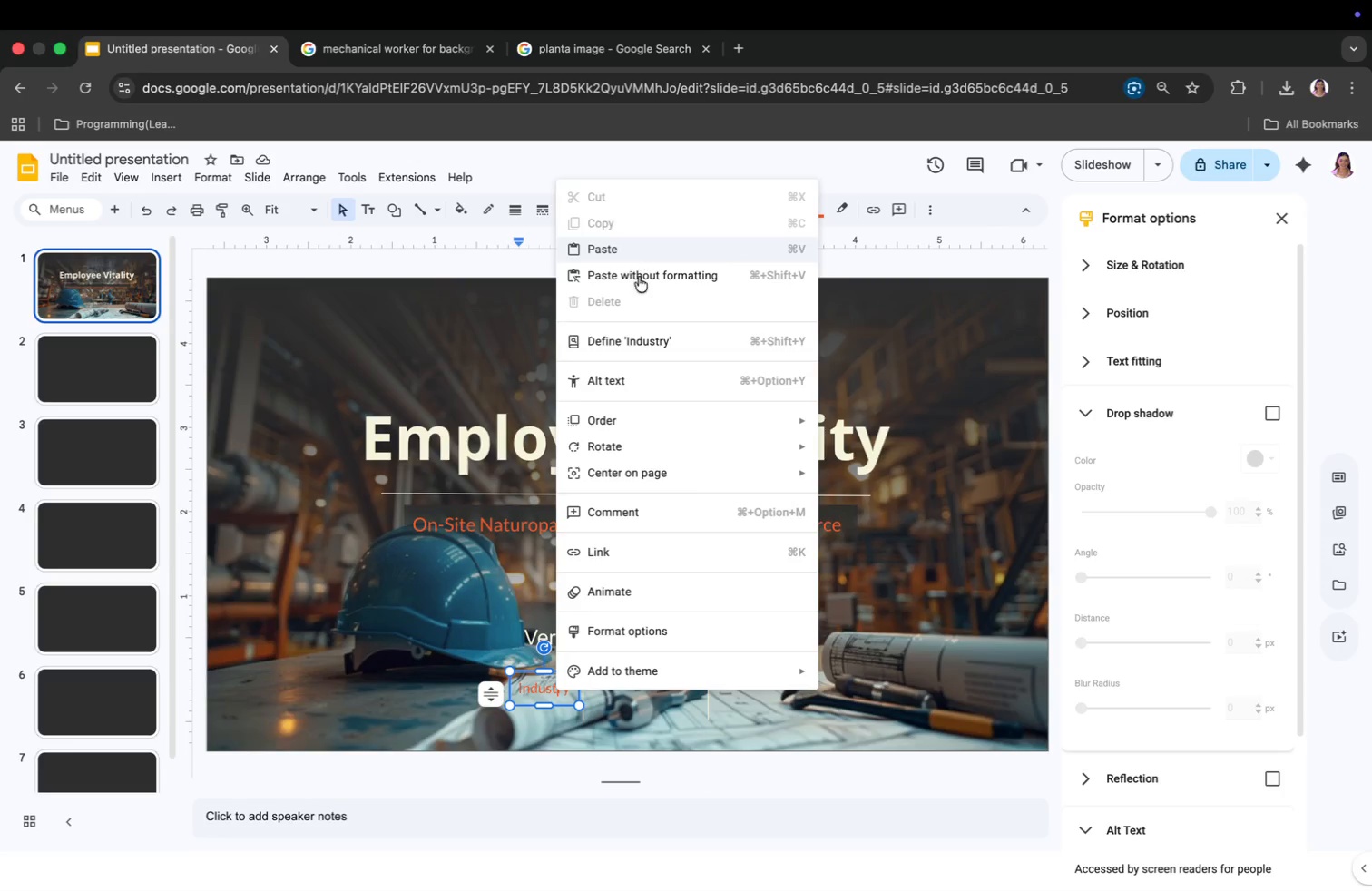 
left_click([428, 570])
 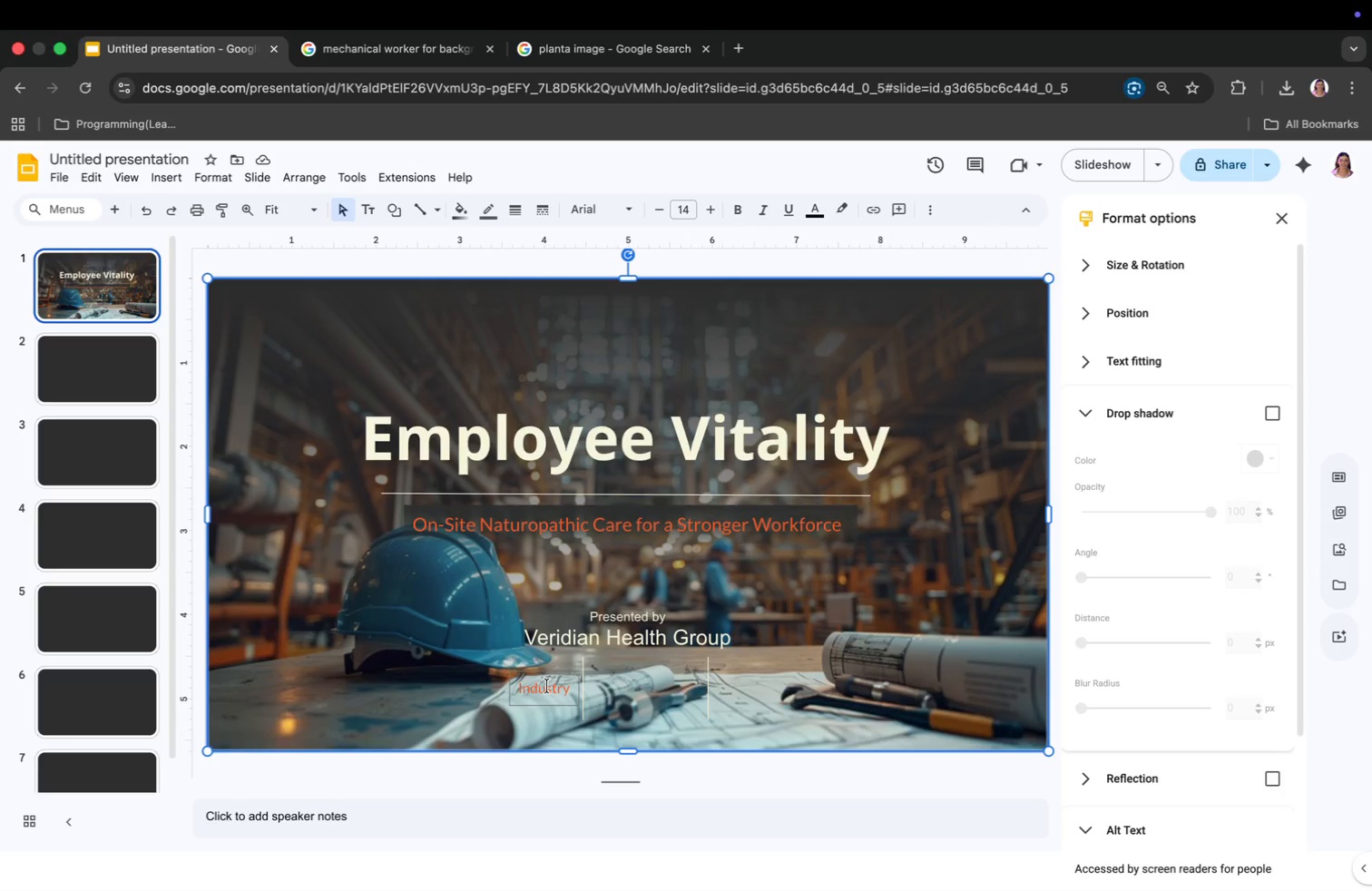 
right_click([547, 686])
 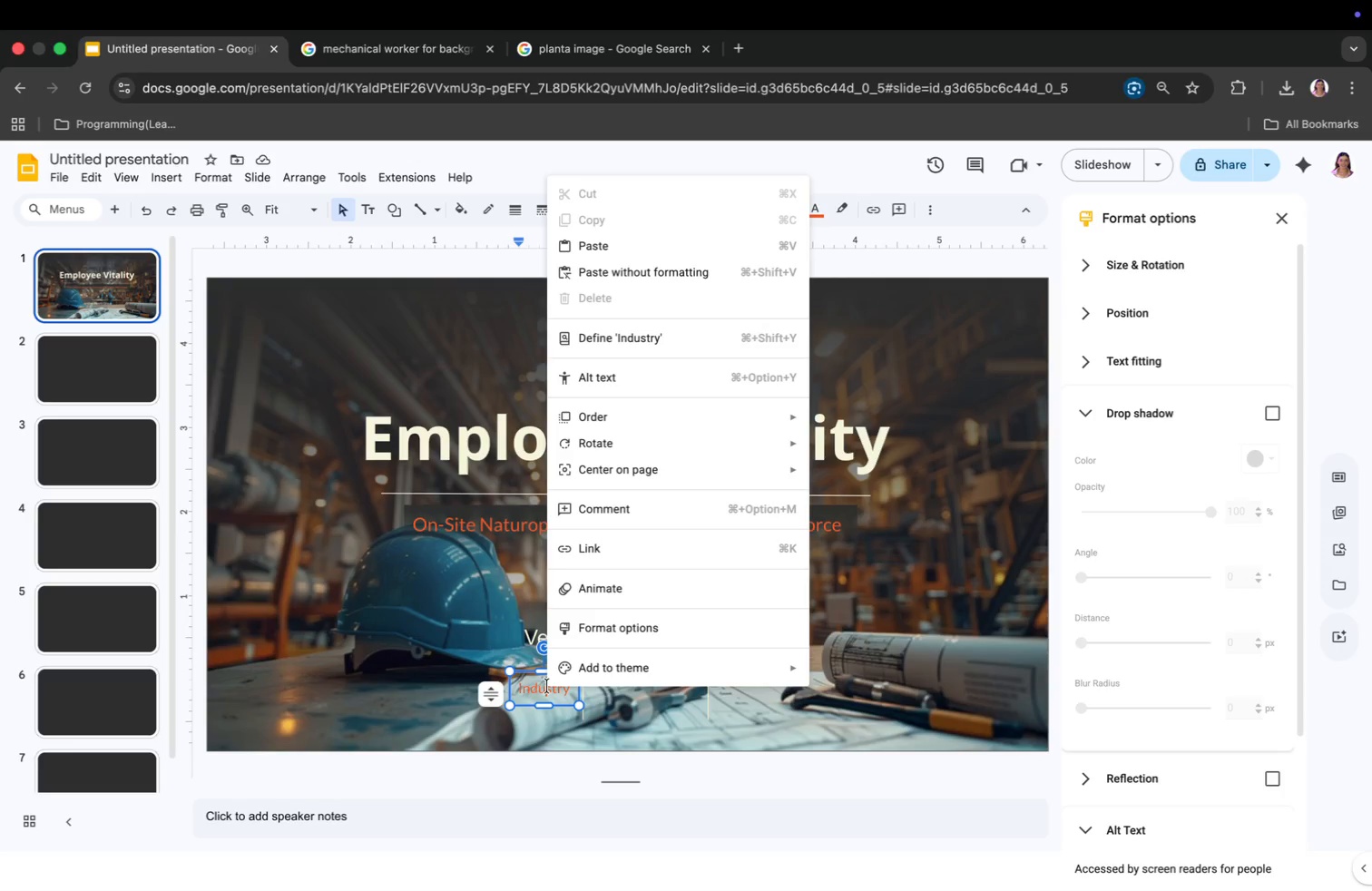 
left_click([440, 679])
 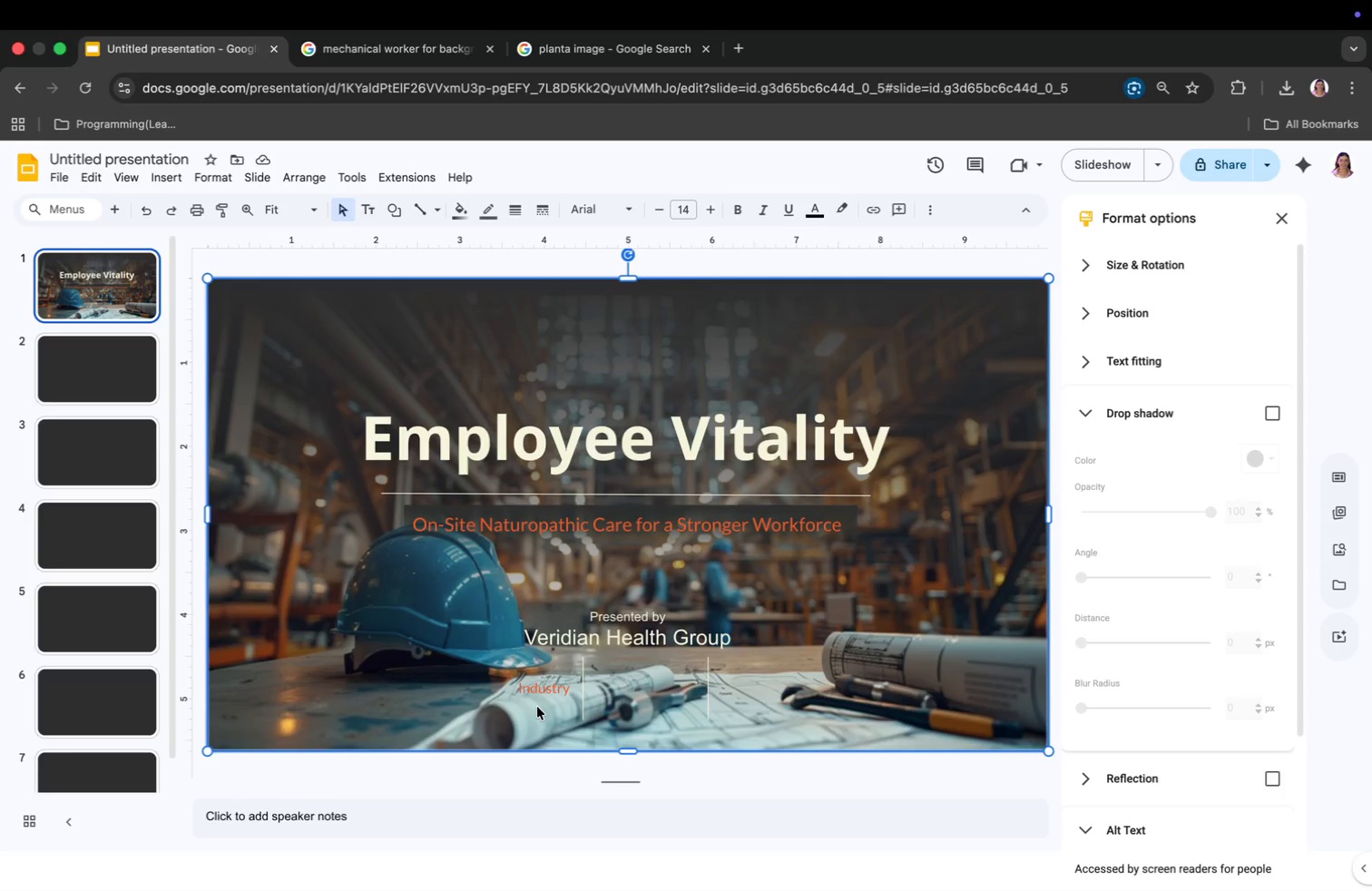 
left_click([537, 707])
 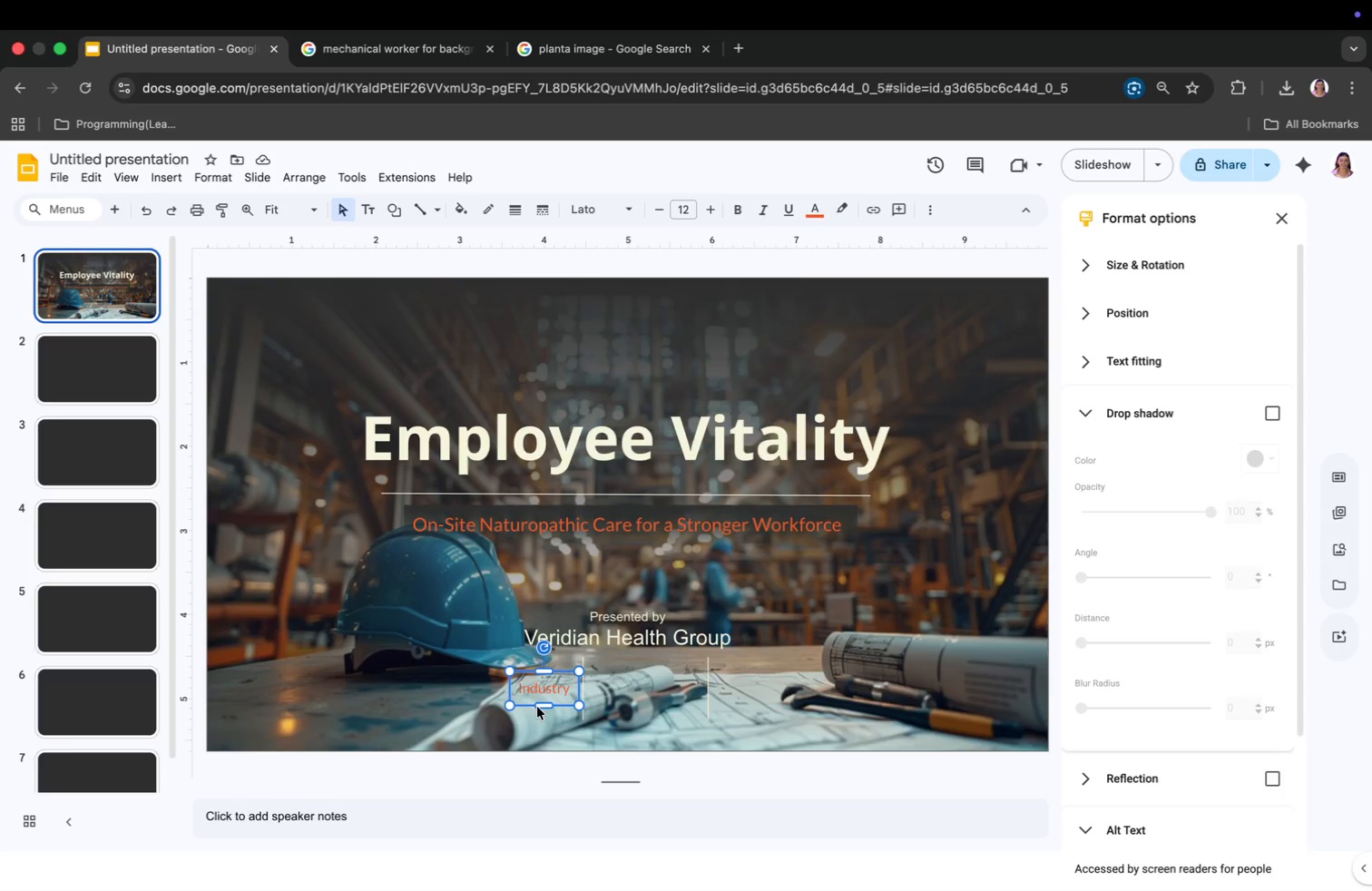 
right_click([537, 707])
 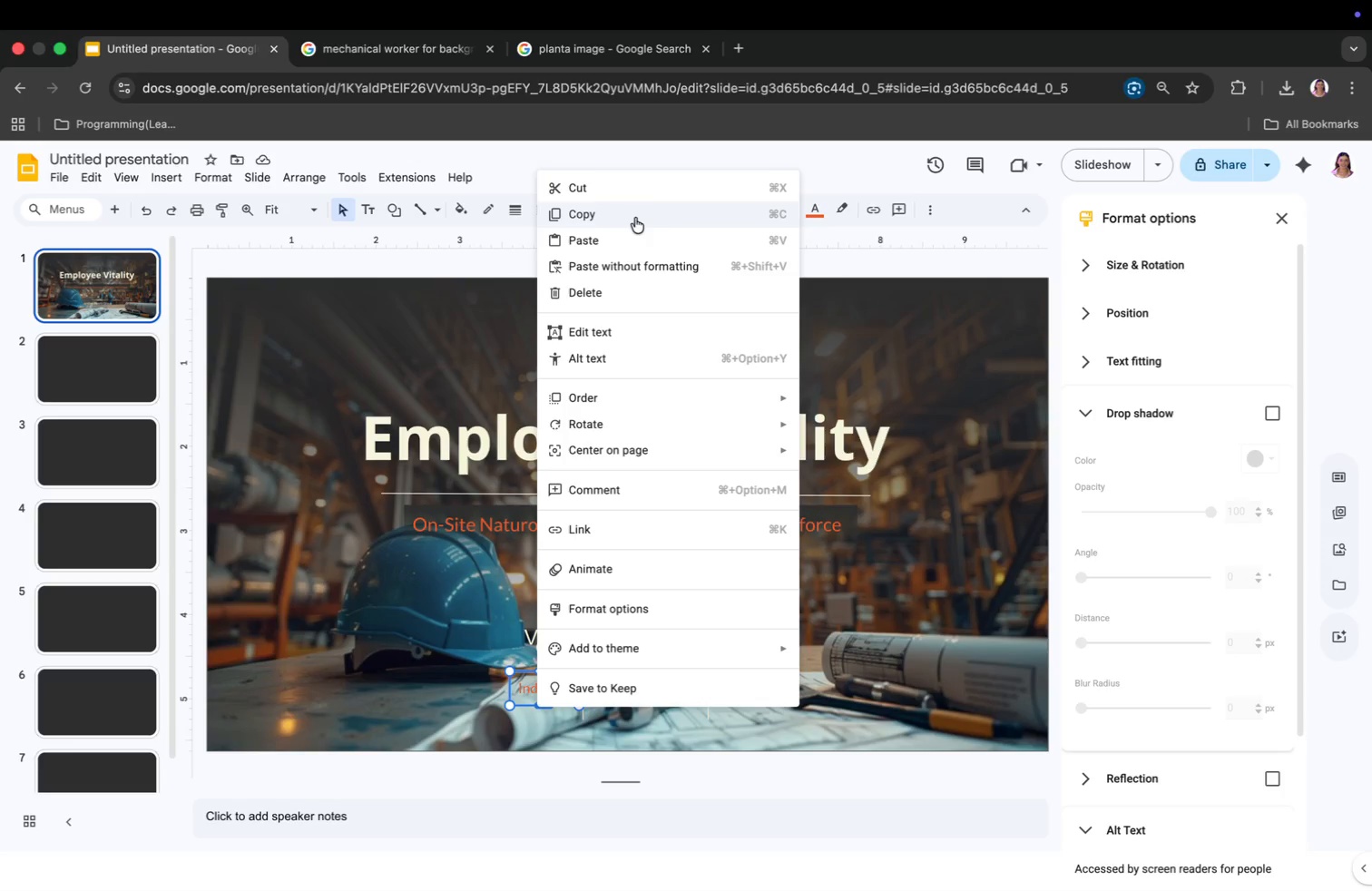 
left_click([633, 211])
 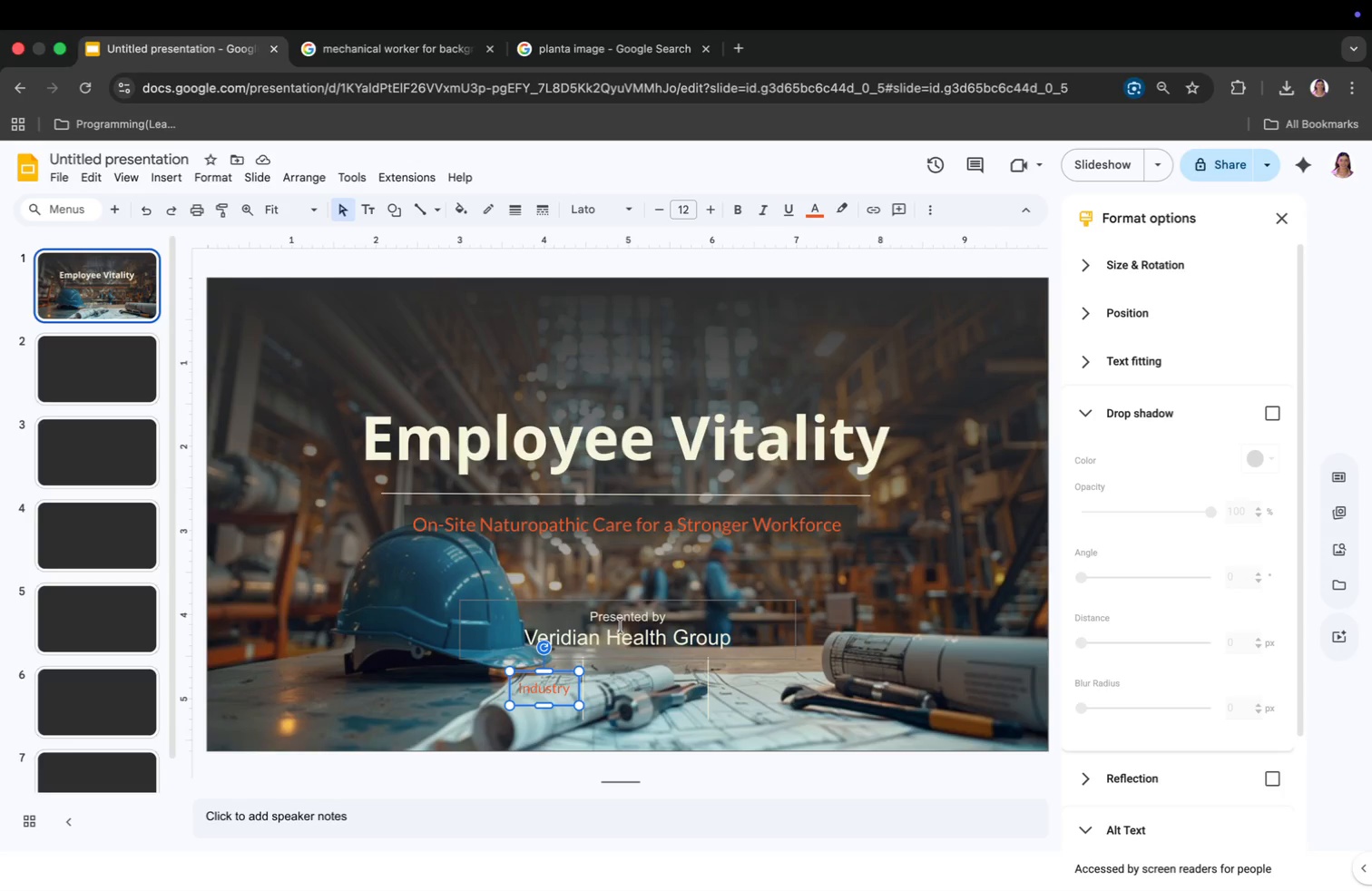 
key(Meta+V)
 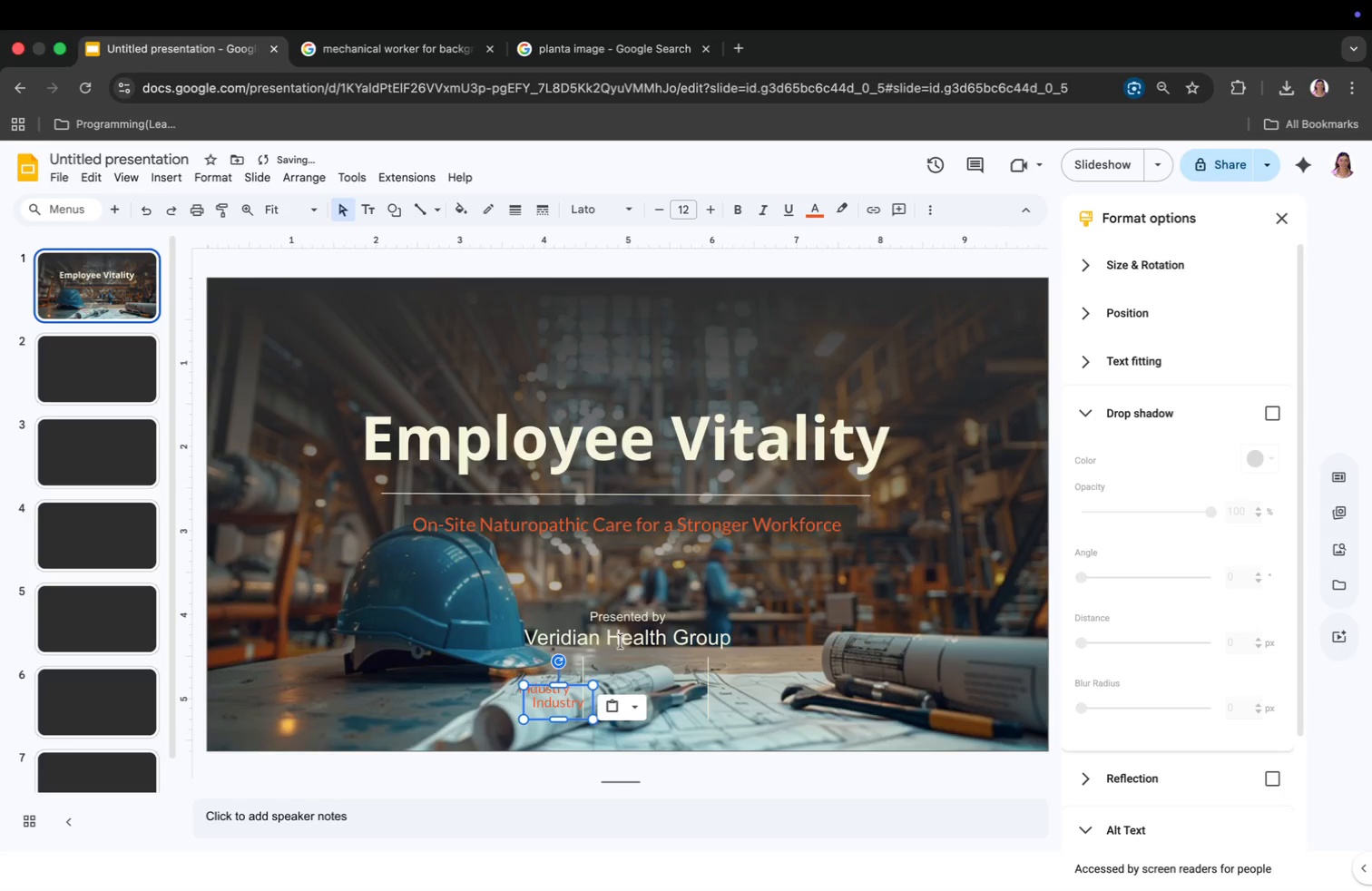 
key(Meta+V)
 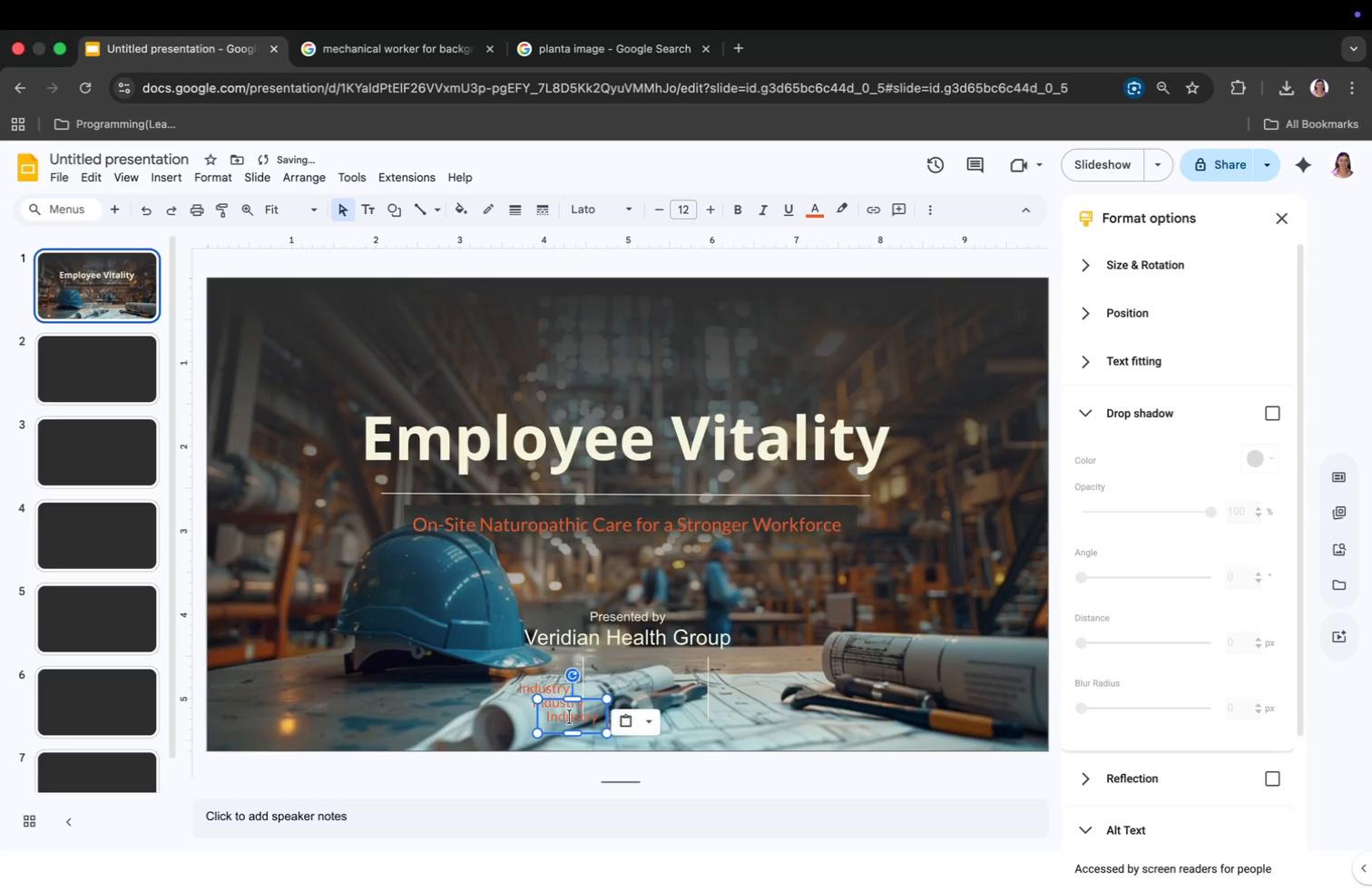 
left_click_drag(start_coordinate=[567, 717], to_coordinate=[671, 701])
 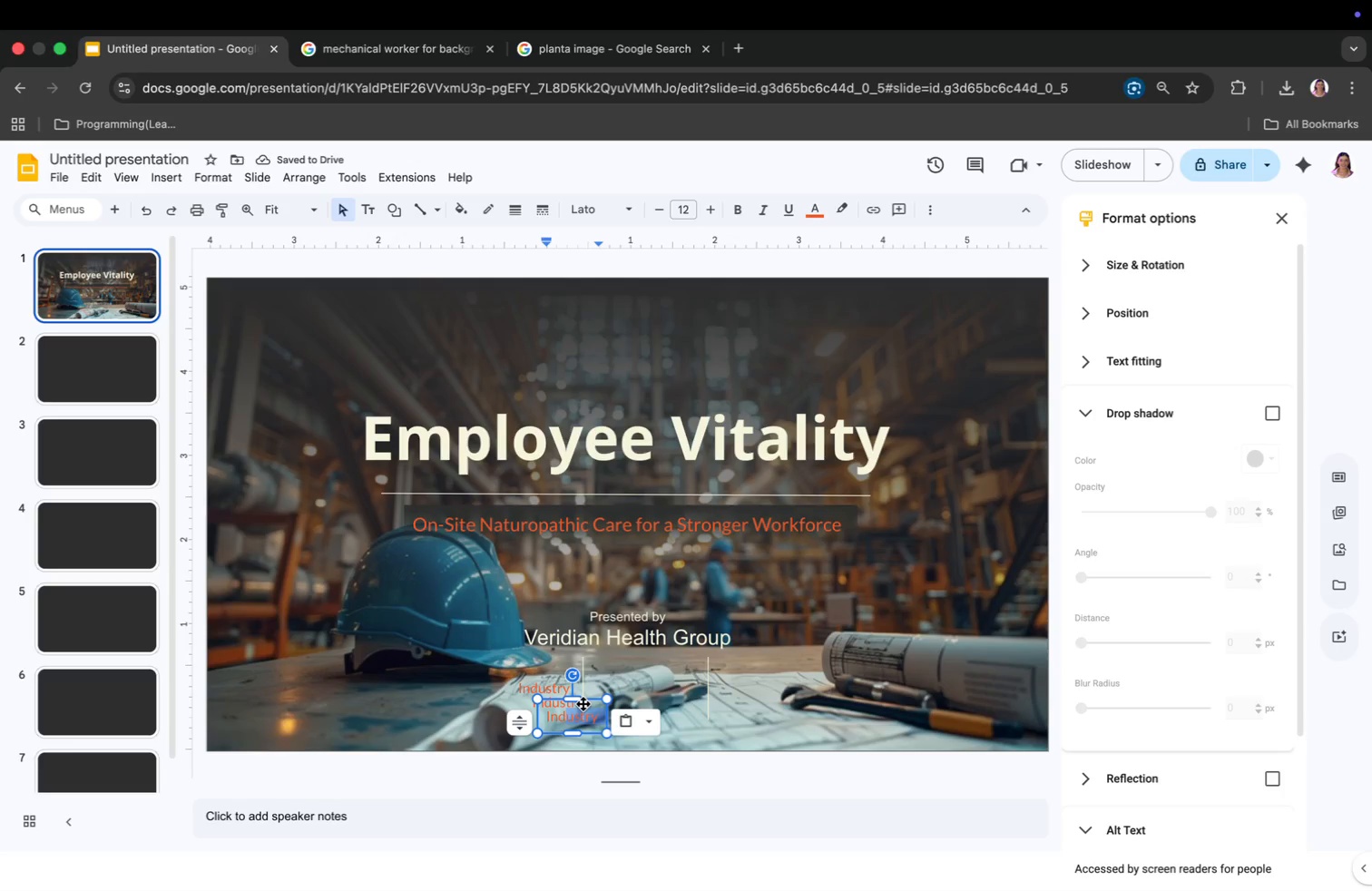 
left_click_drag(start_coordinate=[582, 702], to_coordinate=[654, 668])
 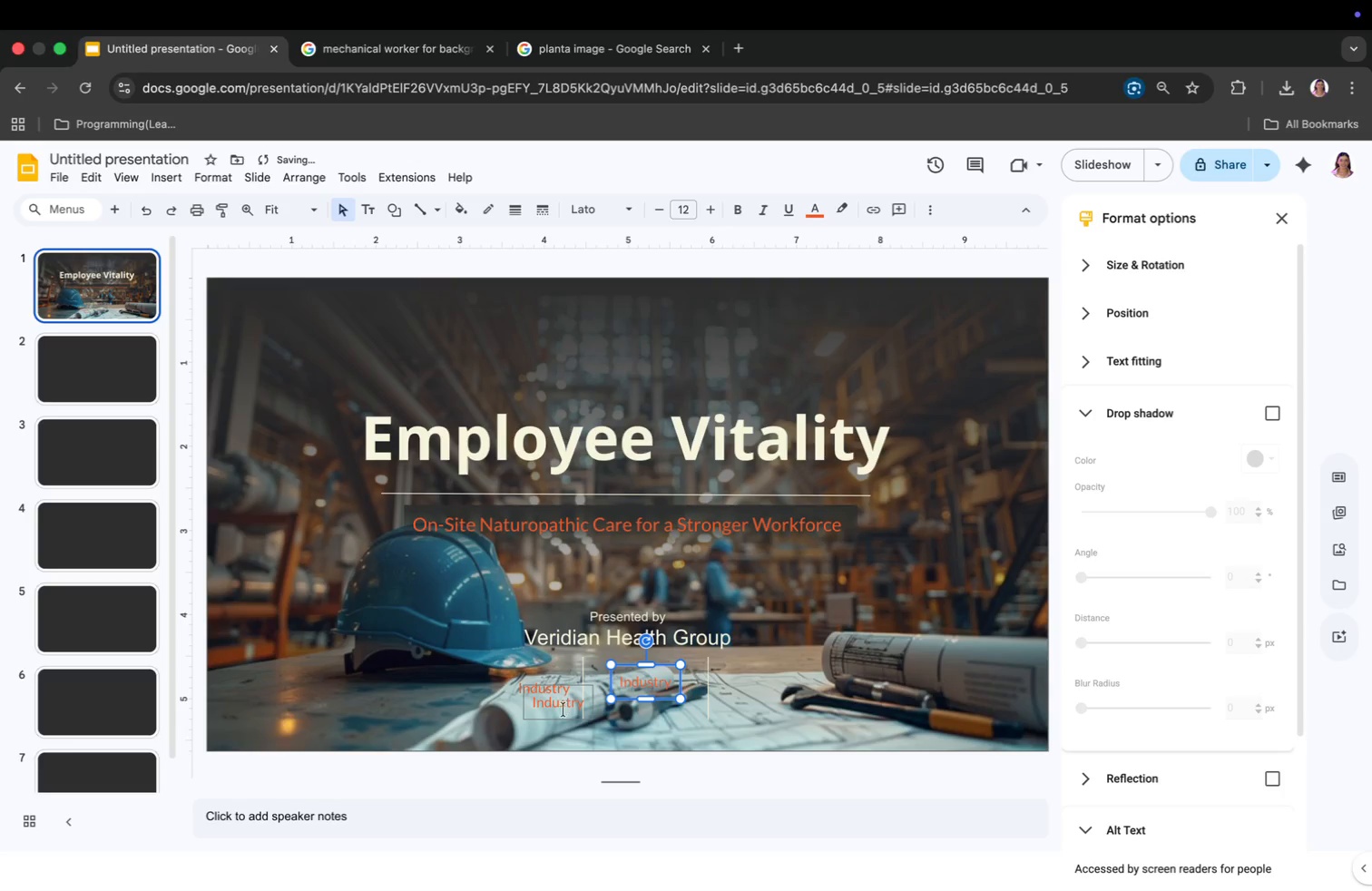 
left_click_drag(start_coordinate=[557, 716], to_coordinate=[760, 703])
 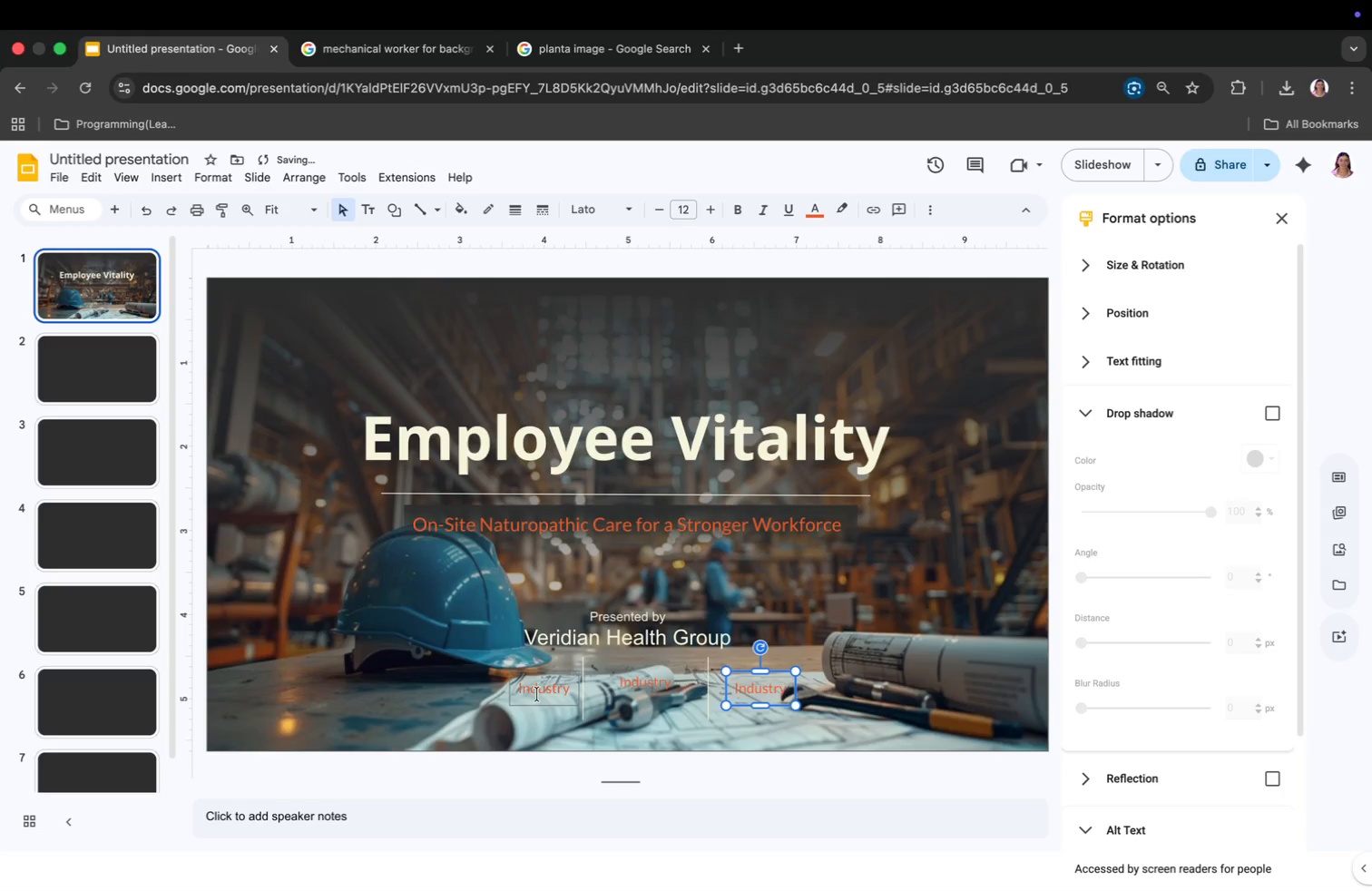 
left_click_drag(start_coordinate=[539, 698], to_coordinate=[541, 690])
 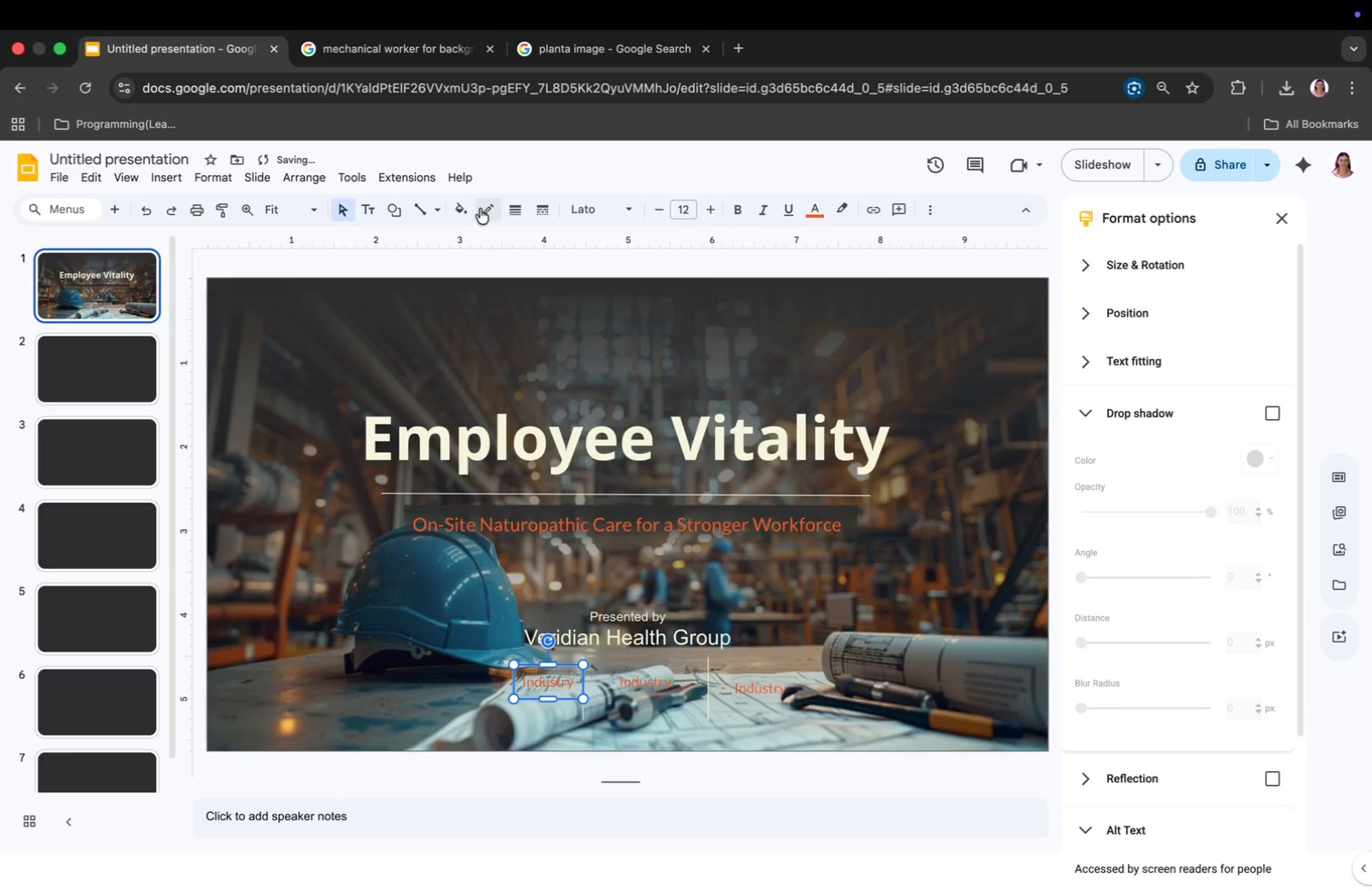 
left_click([466, 207])
 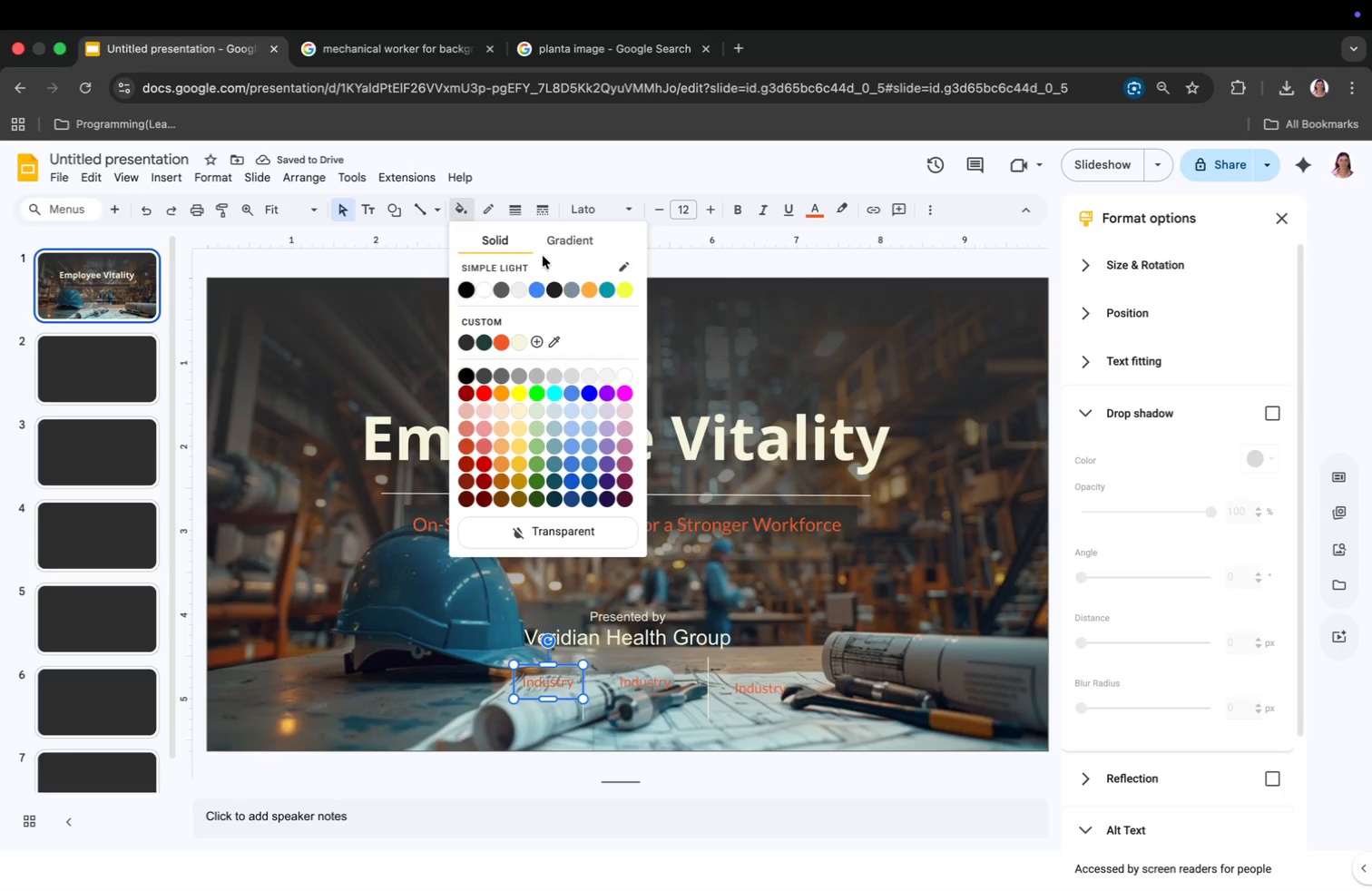 
left_click([560, 238])
 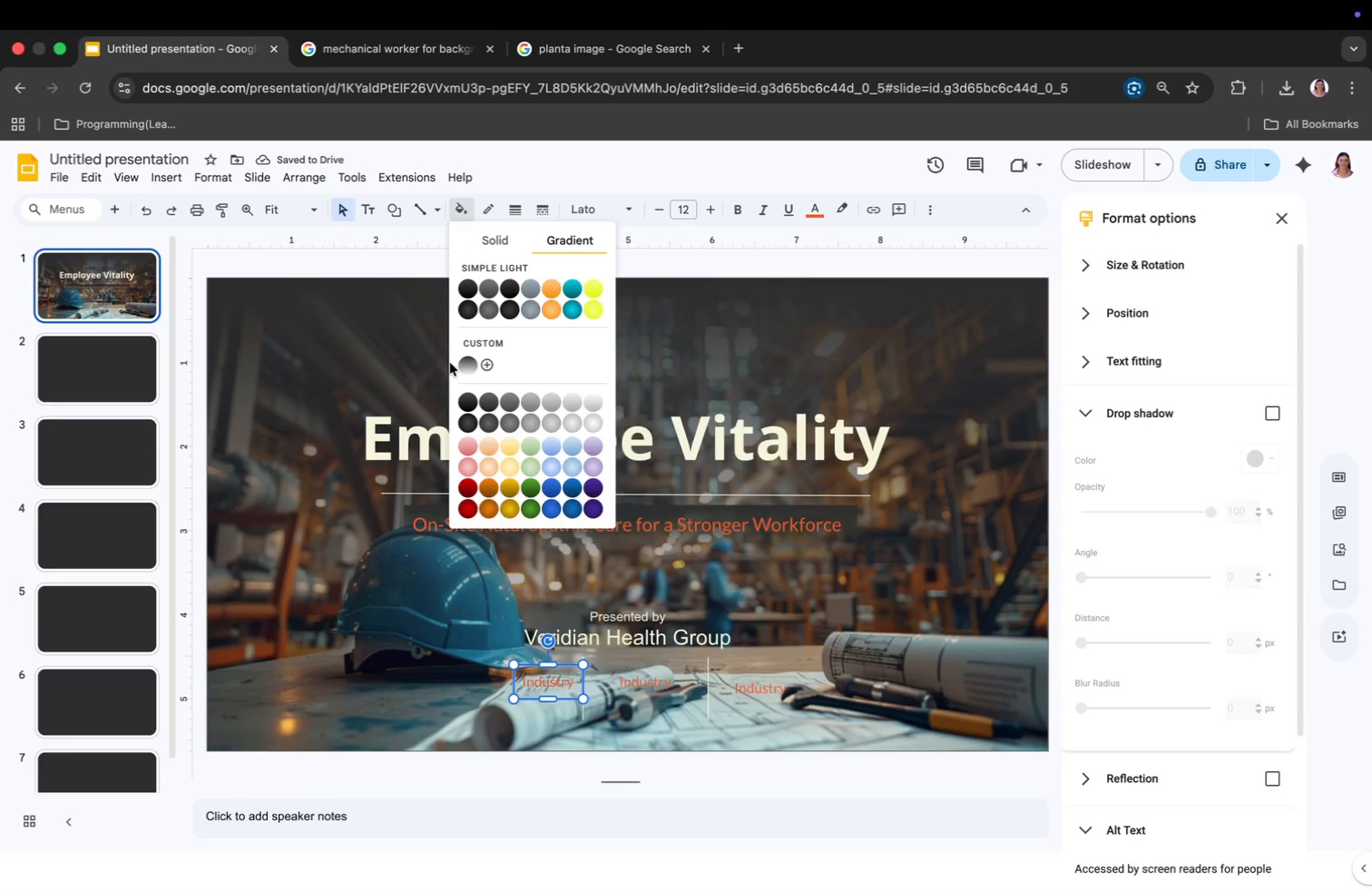 
left_click([464, 363])
 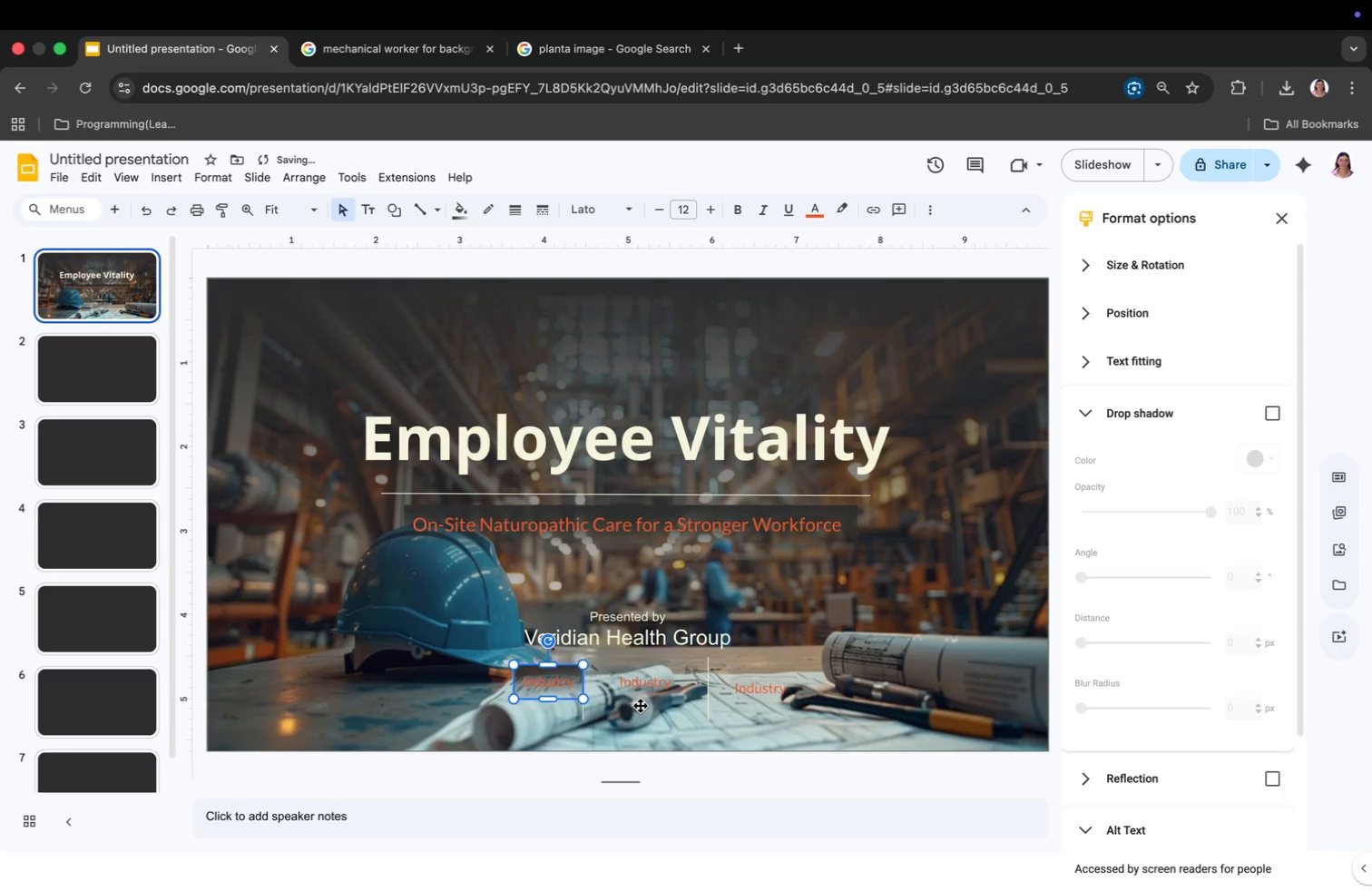 
left_click([656, 692])
 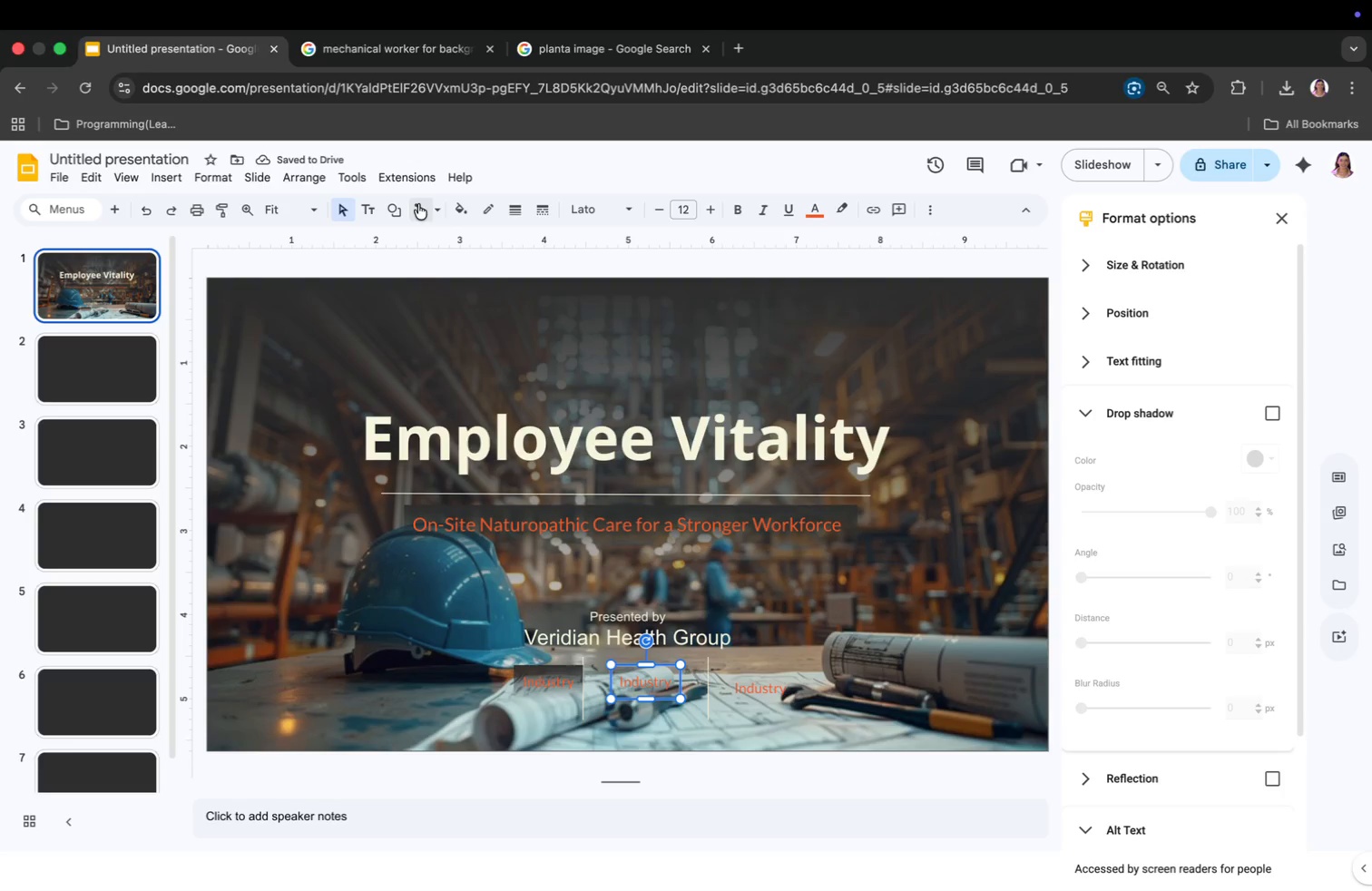 
left_click([450, 204])
 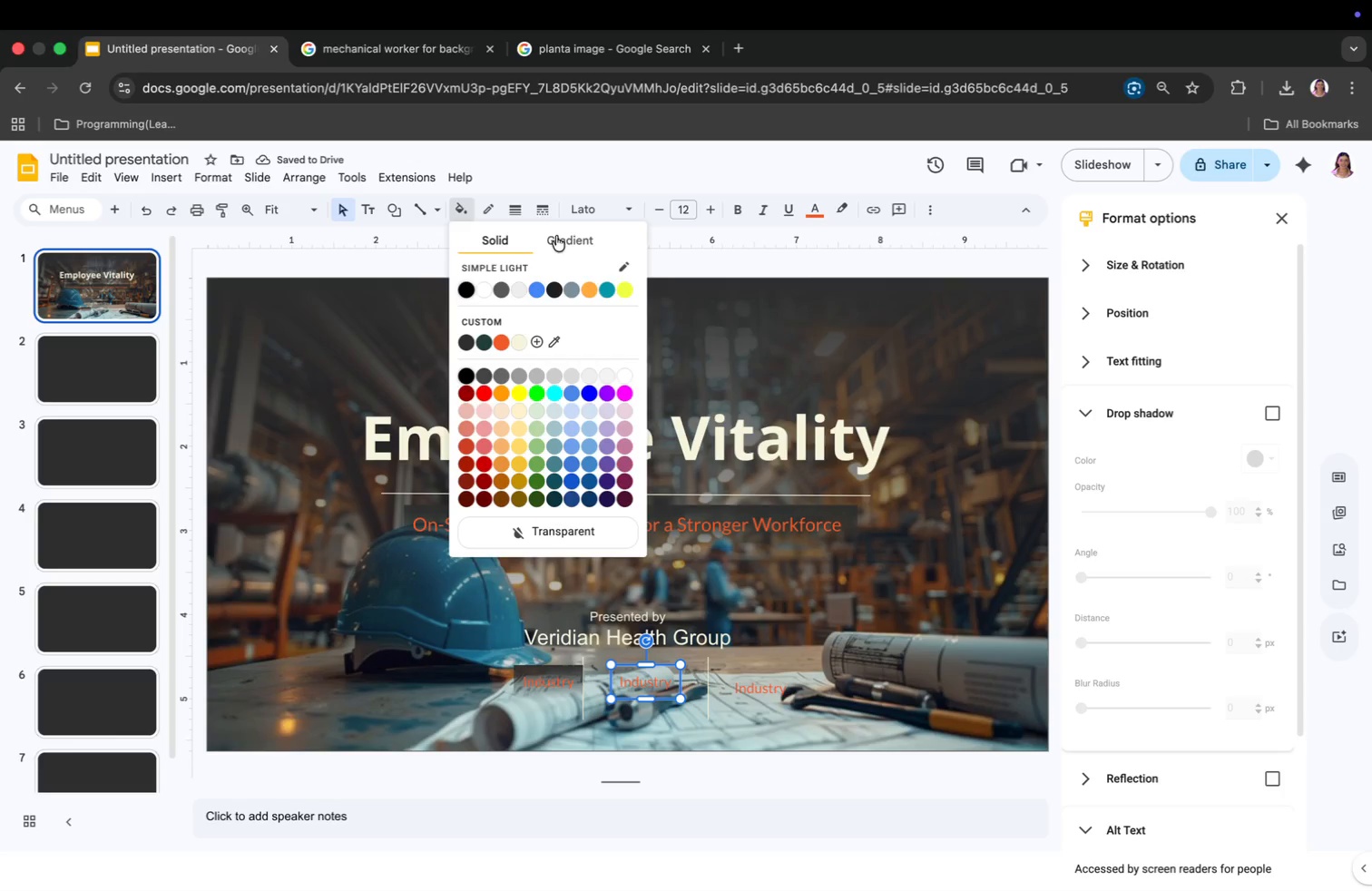 
left_click([556, 236])
 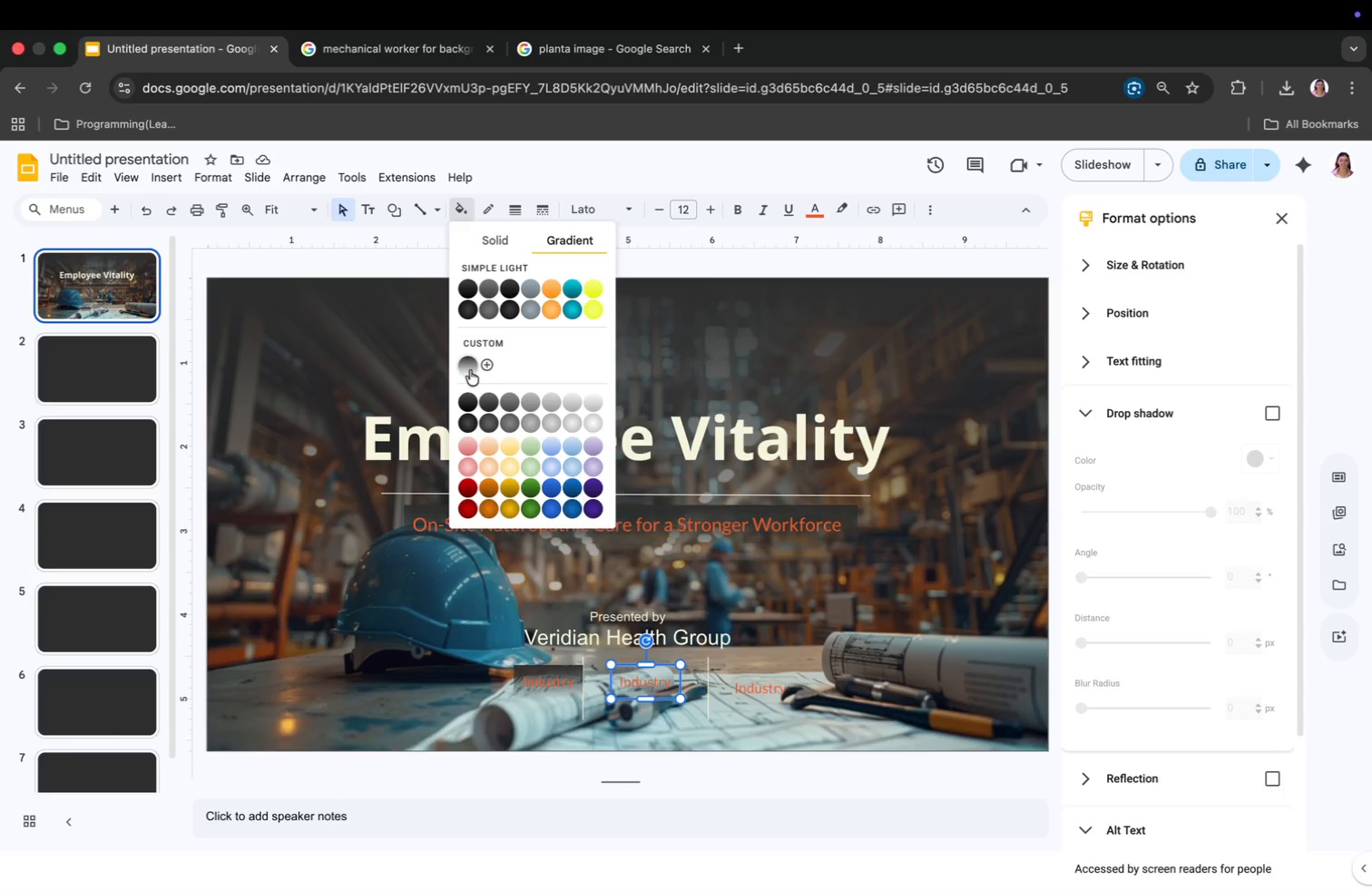 
left_click([466, 371])
 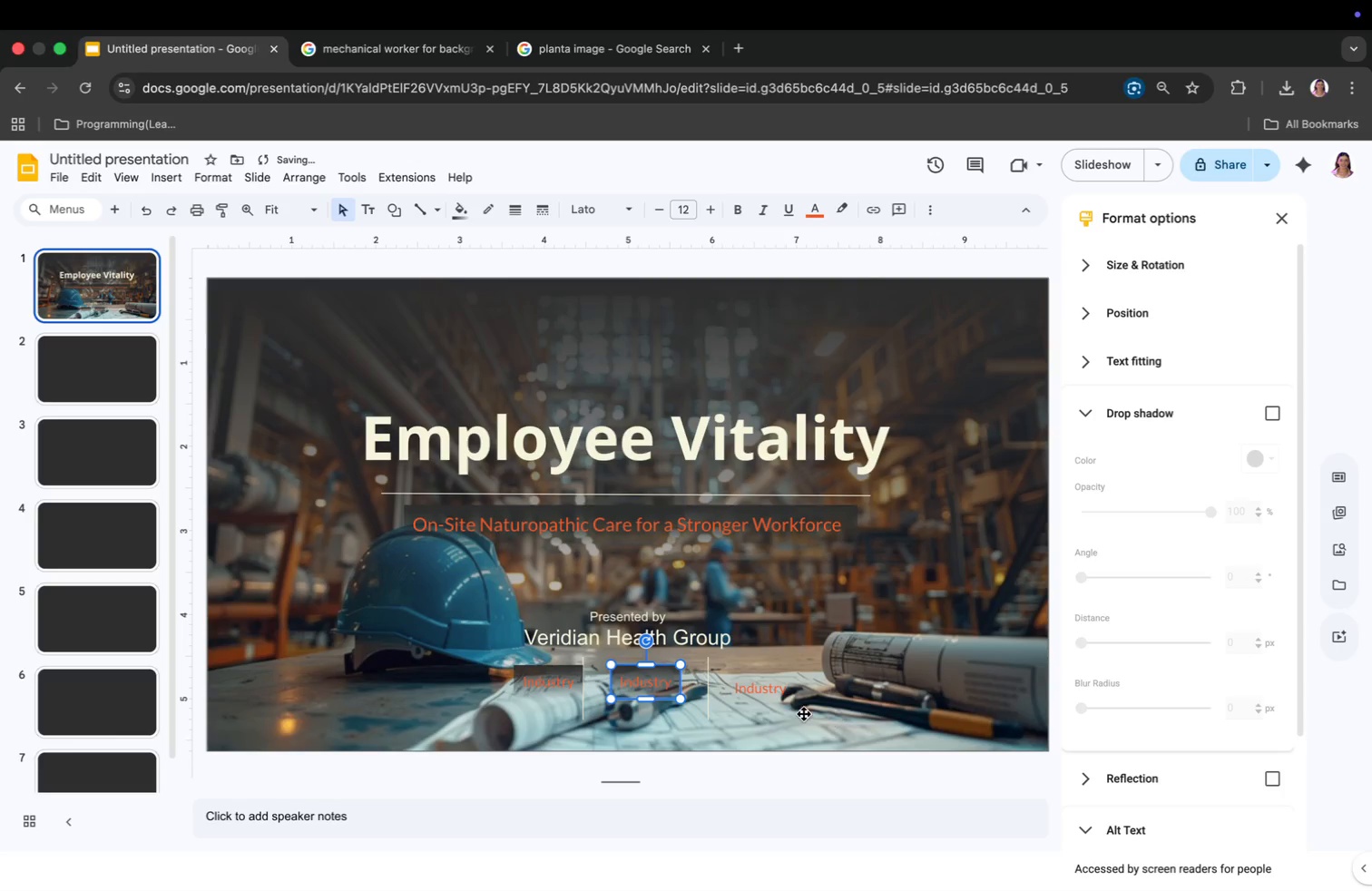 
left_click([767, 696])
 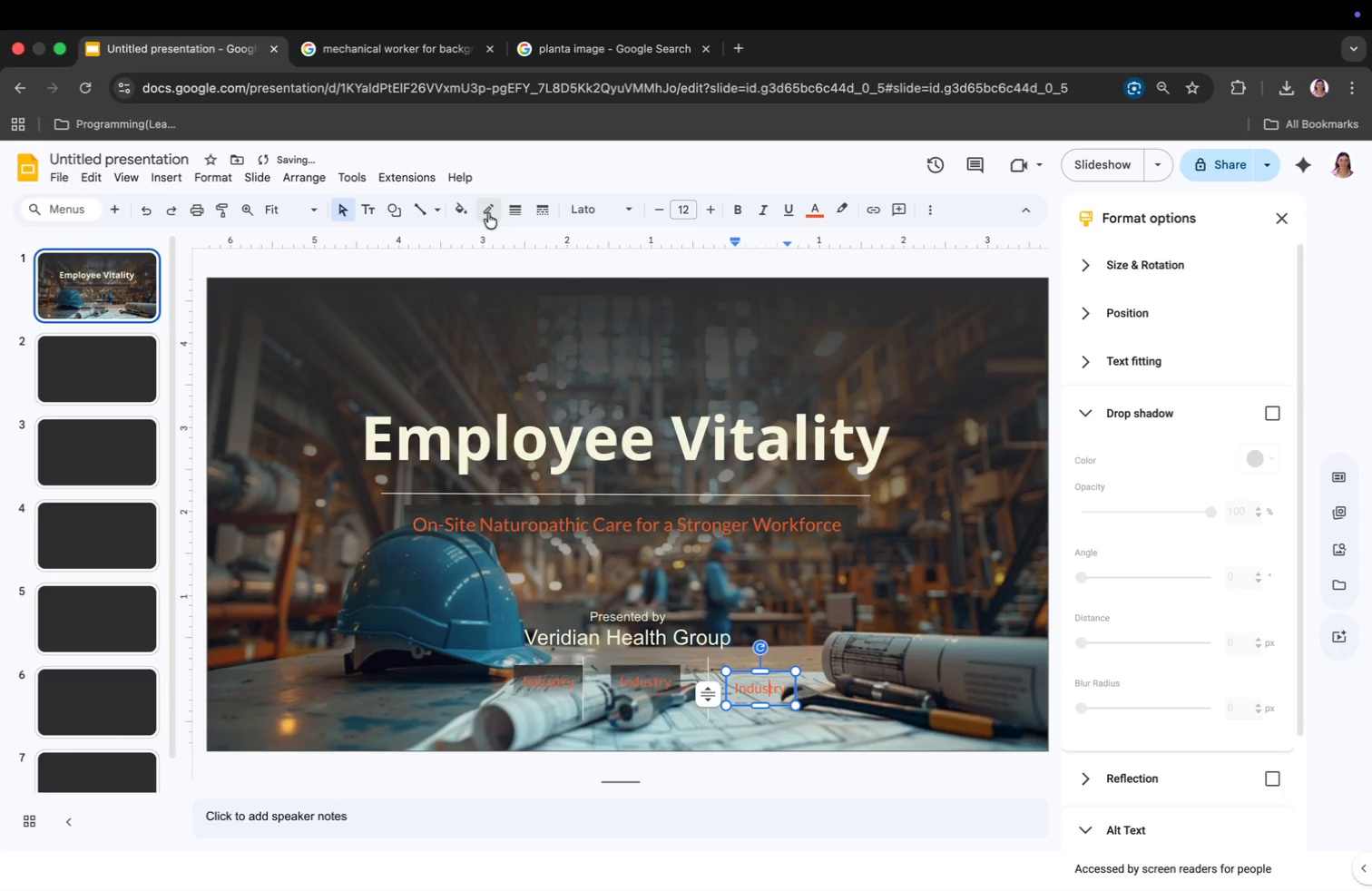 
left_click([466, 211])
 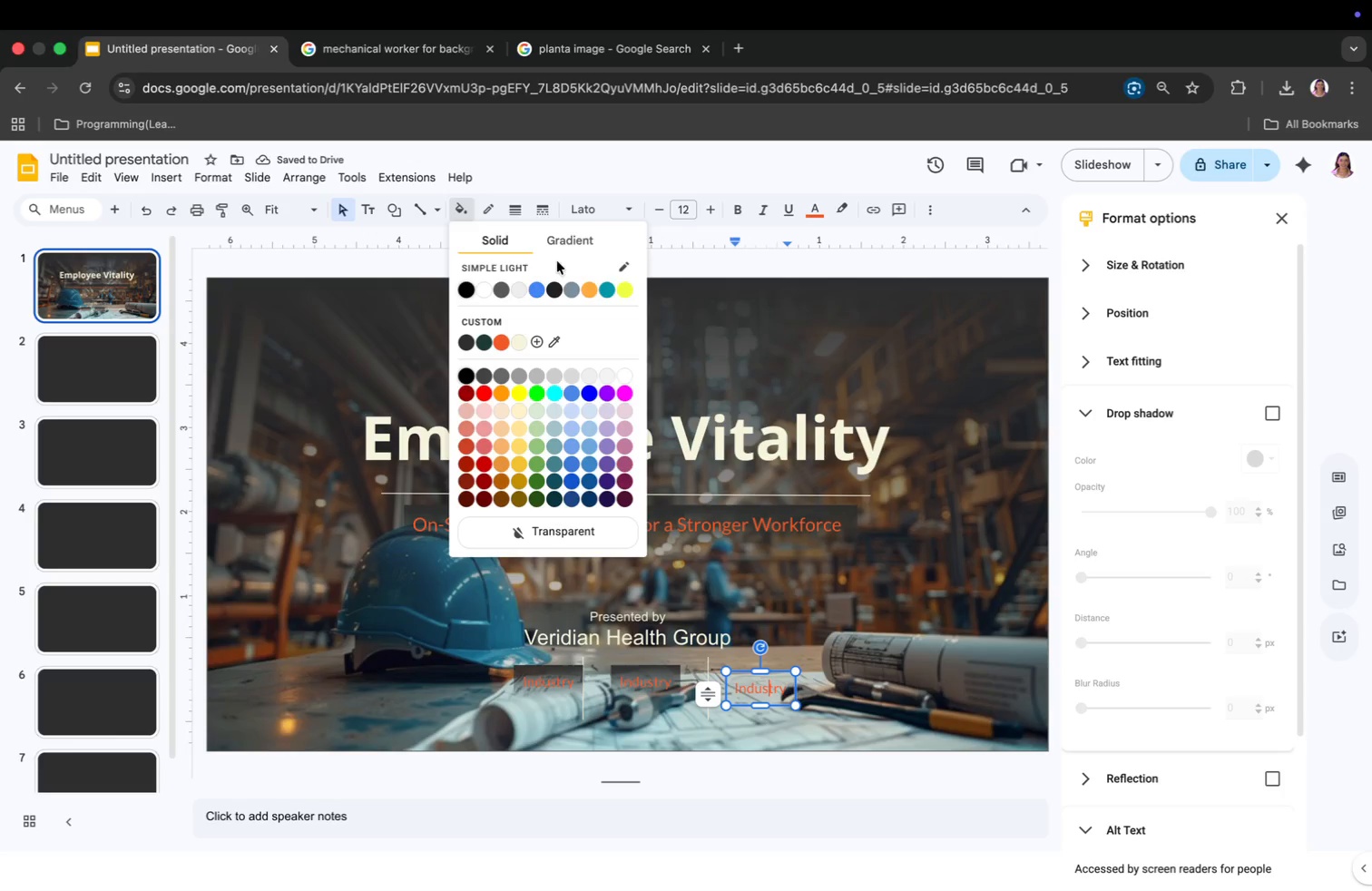 
left_click([578, 231])
 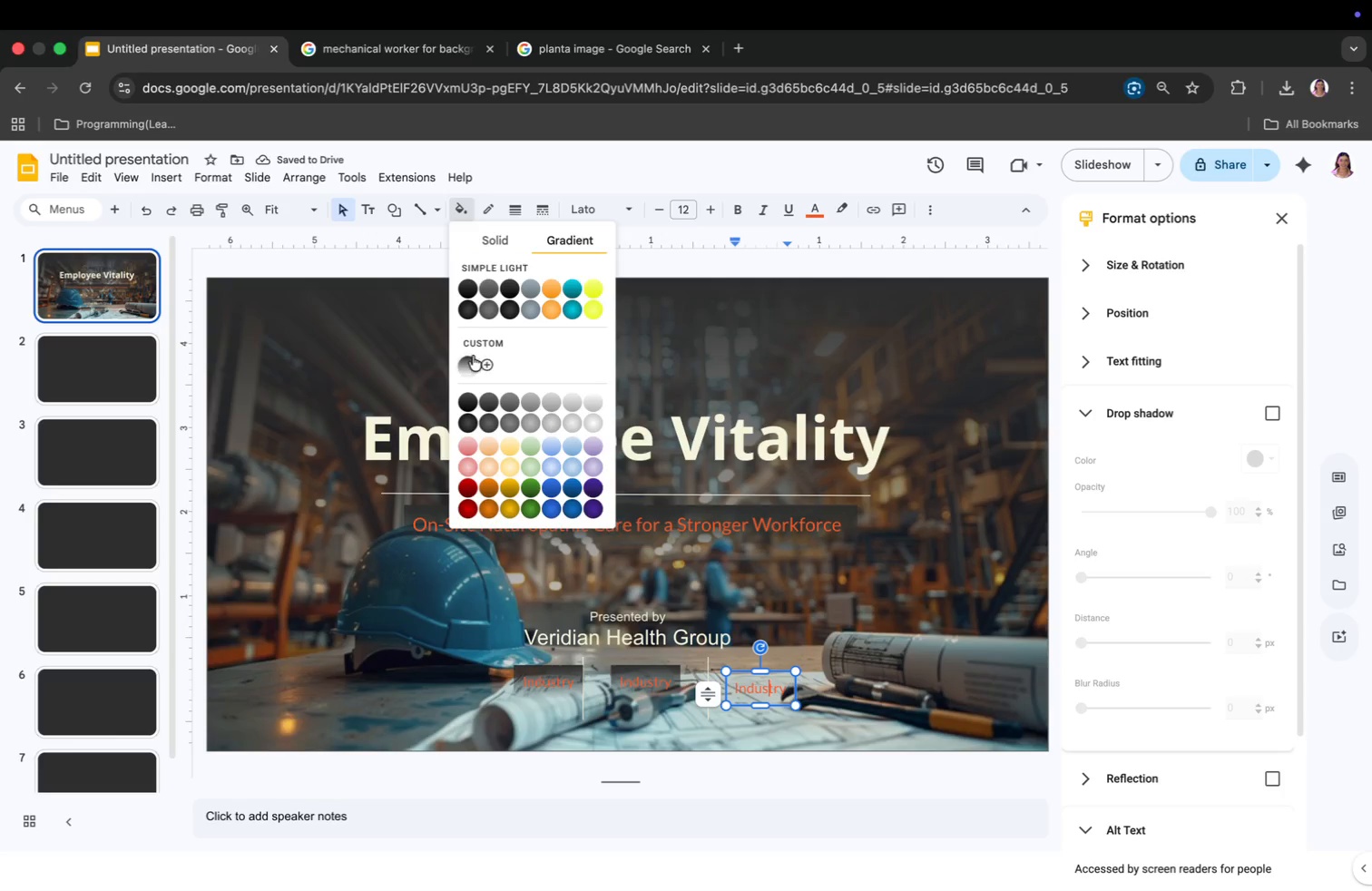 
left_click([472, 358])
 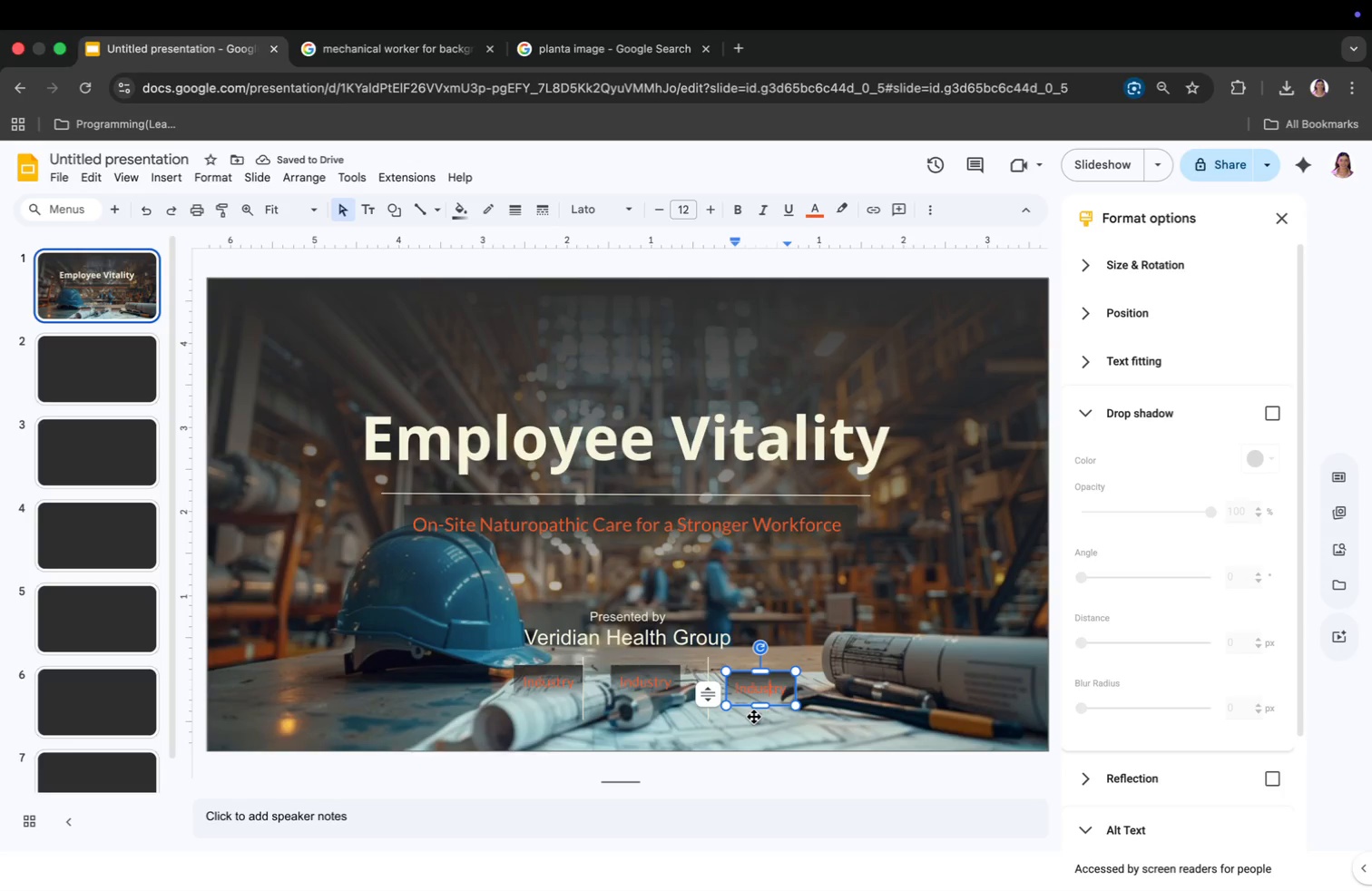 
left_click_drag(start_coordinate=[760, 677], to_coordinate=[760, 670])
 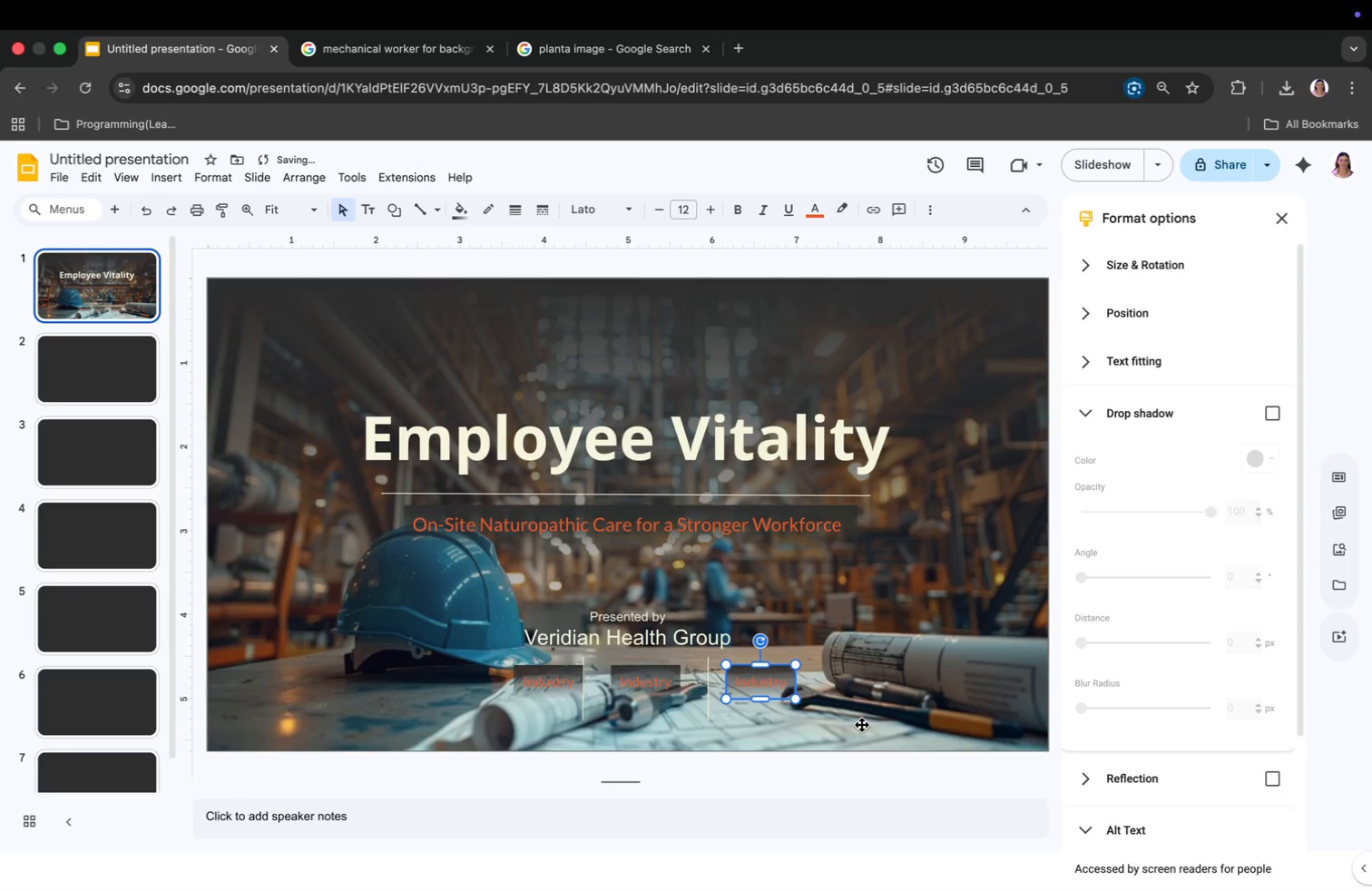 
left_click([874, 725])
 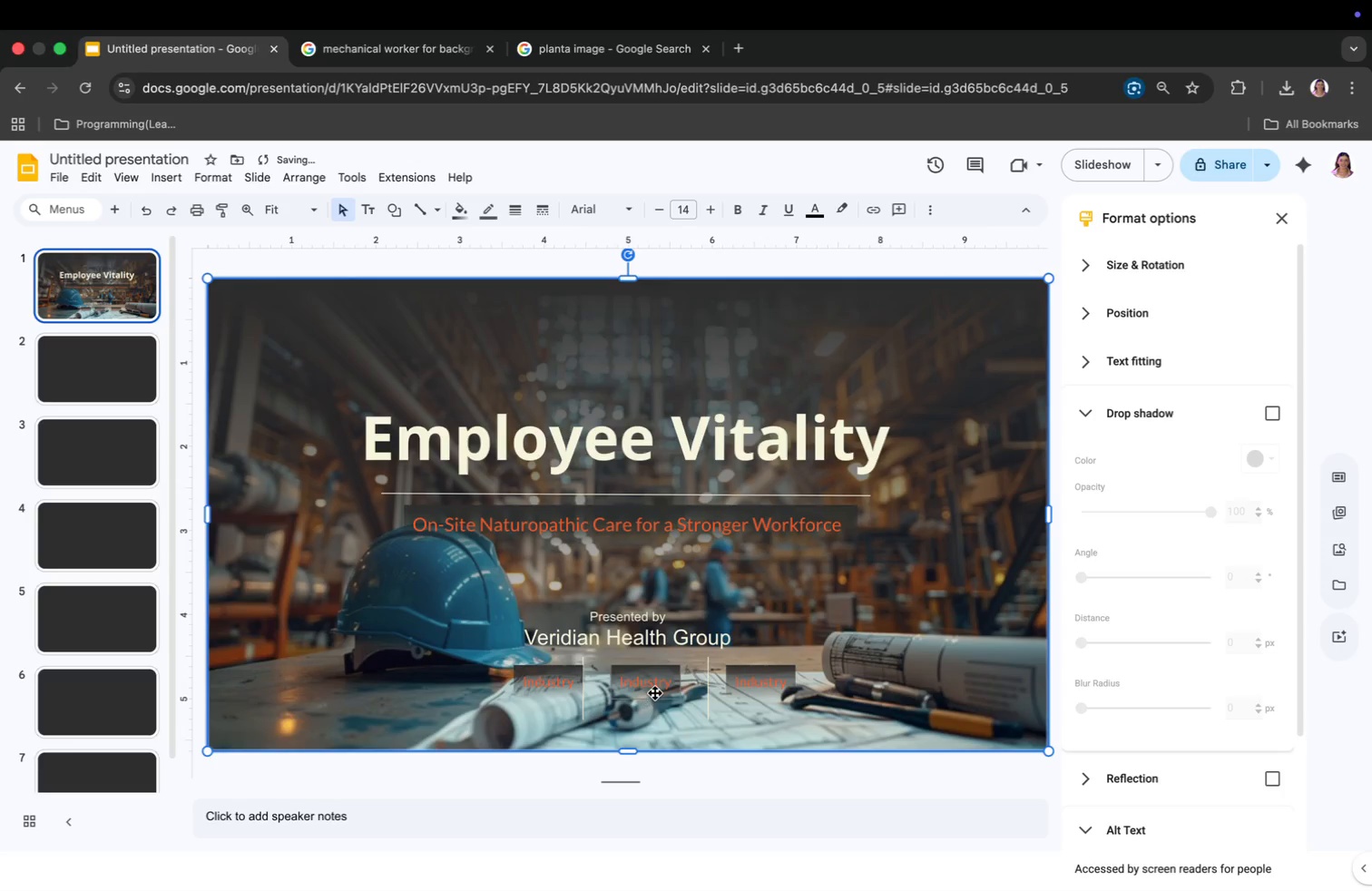 
double_click([655, 693])
 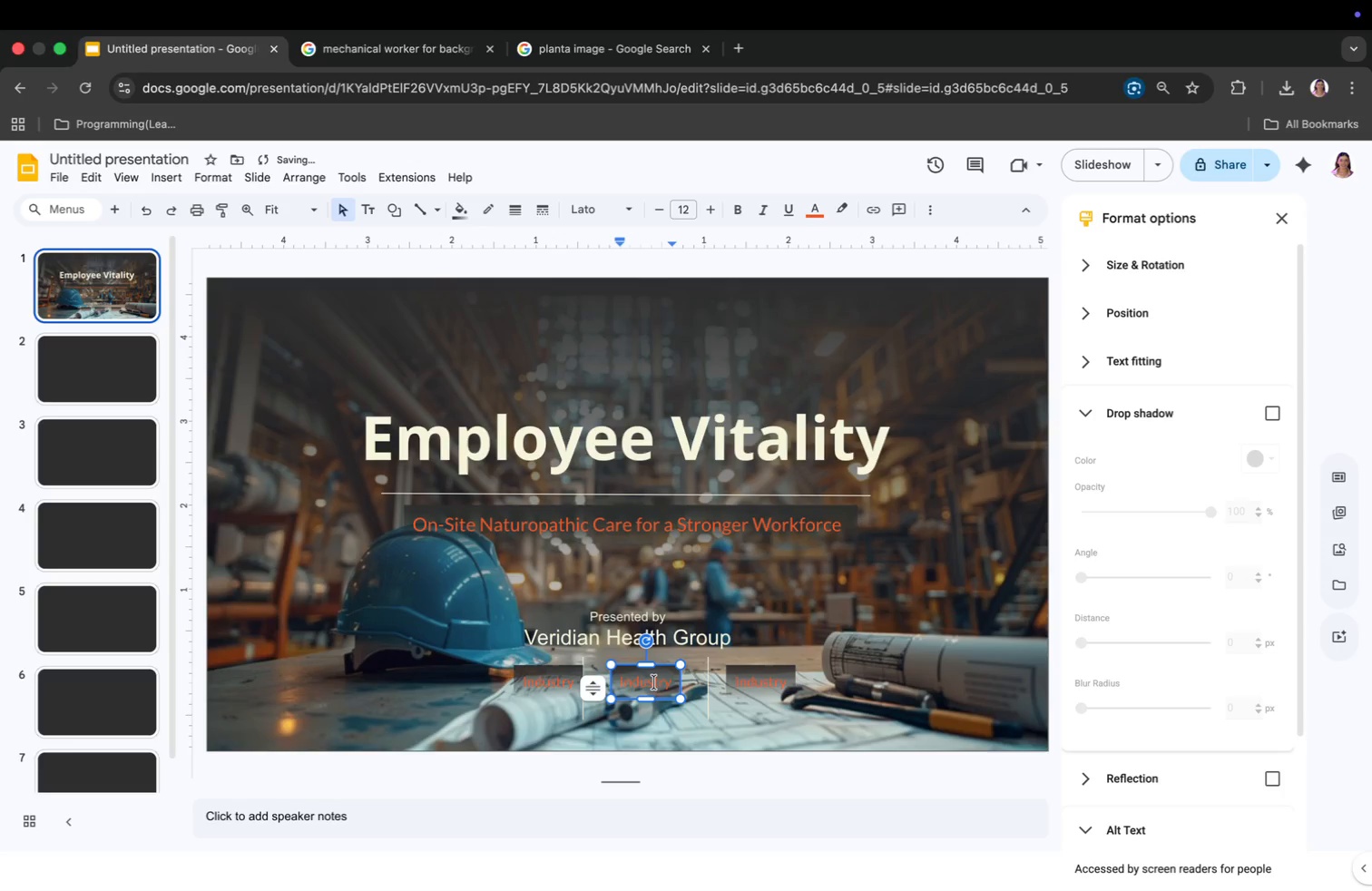 
key(ArrowRight)
 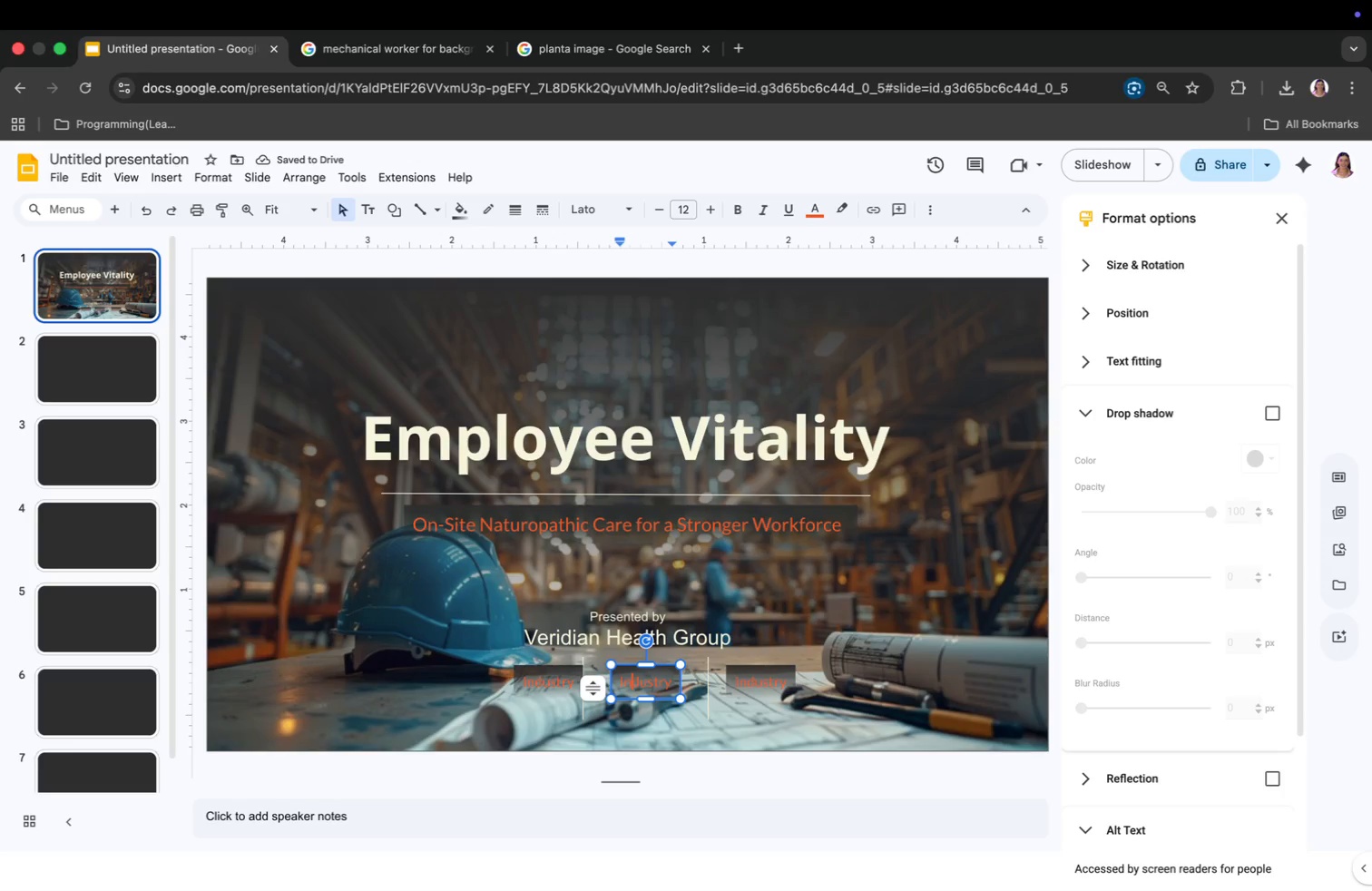 
key(ArrowRight)
 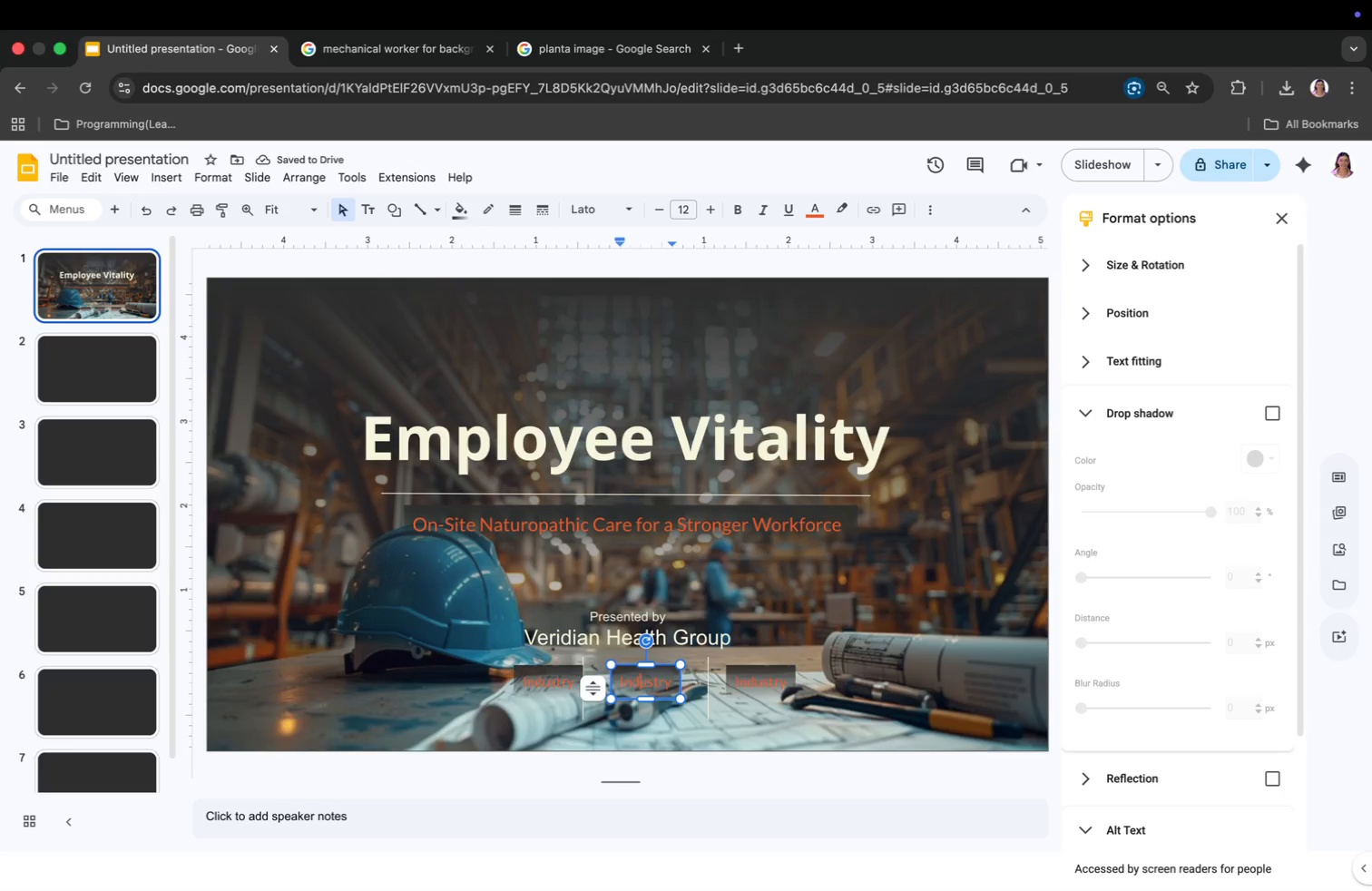 
key(ArrowRight)
 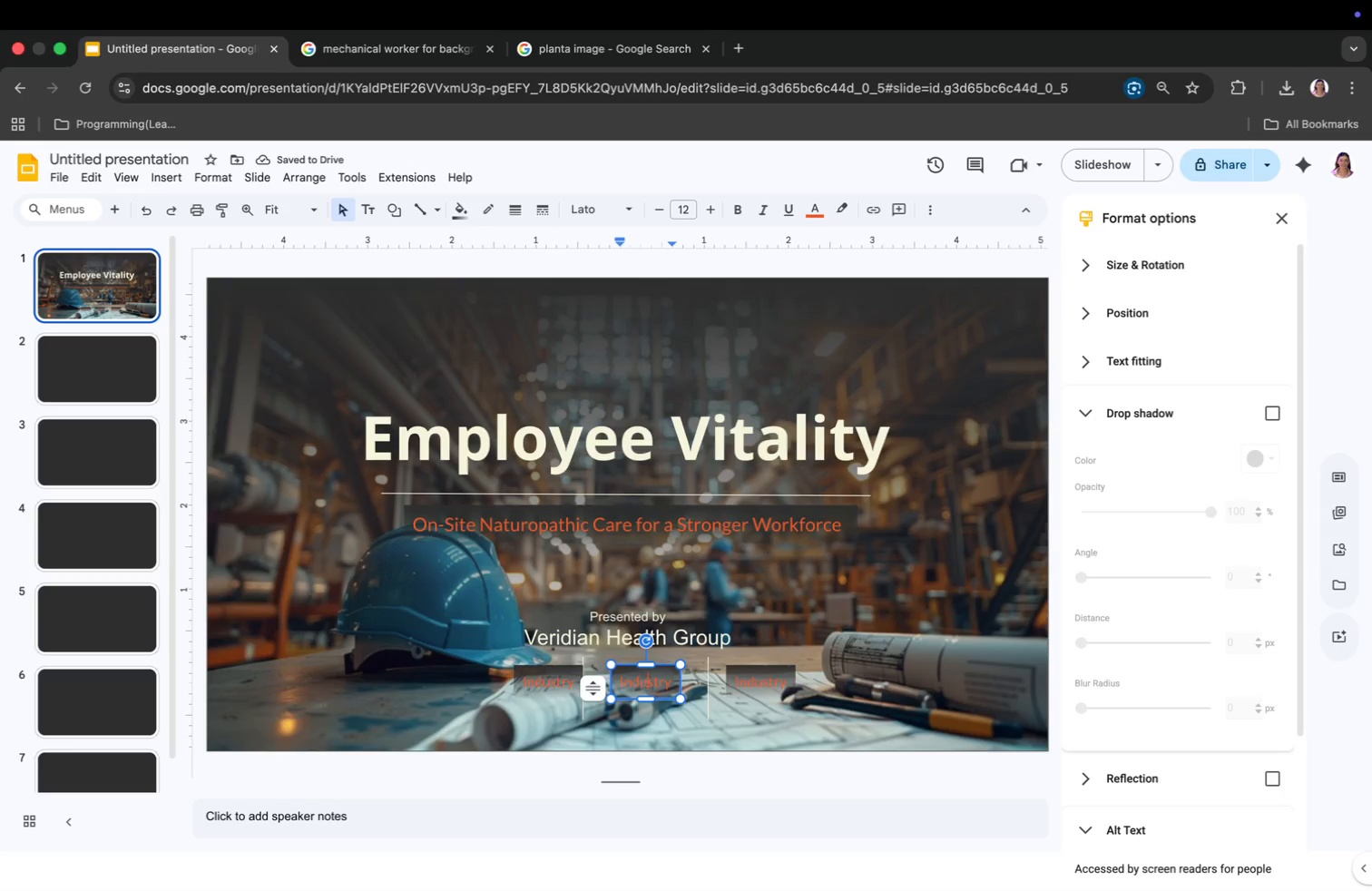 
key(ArrowRight)
 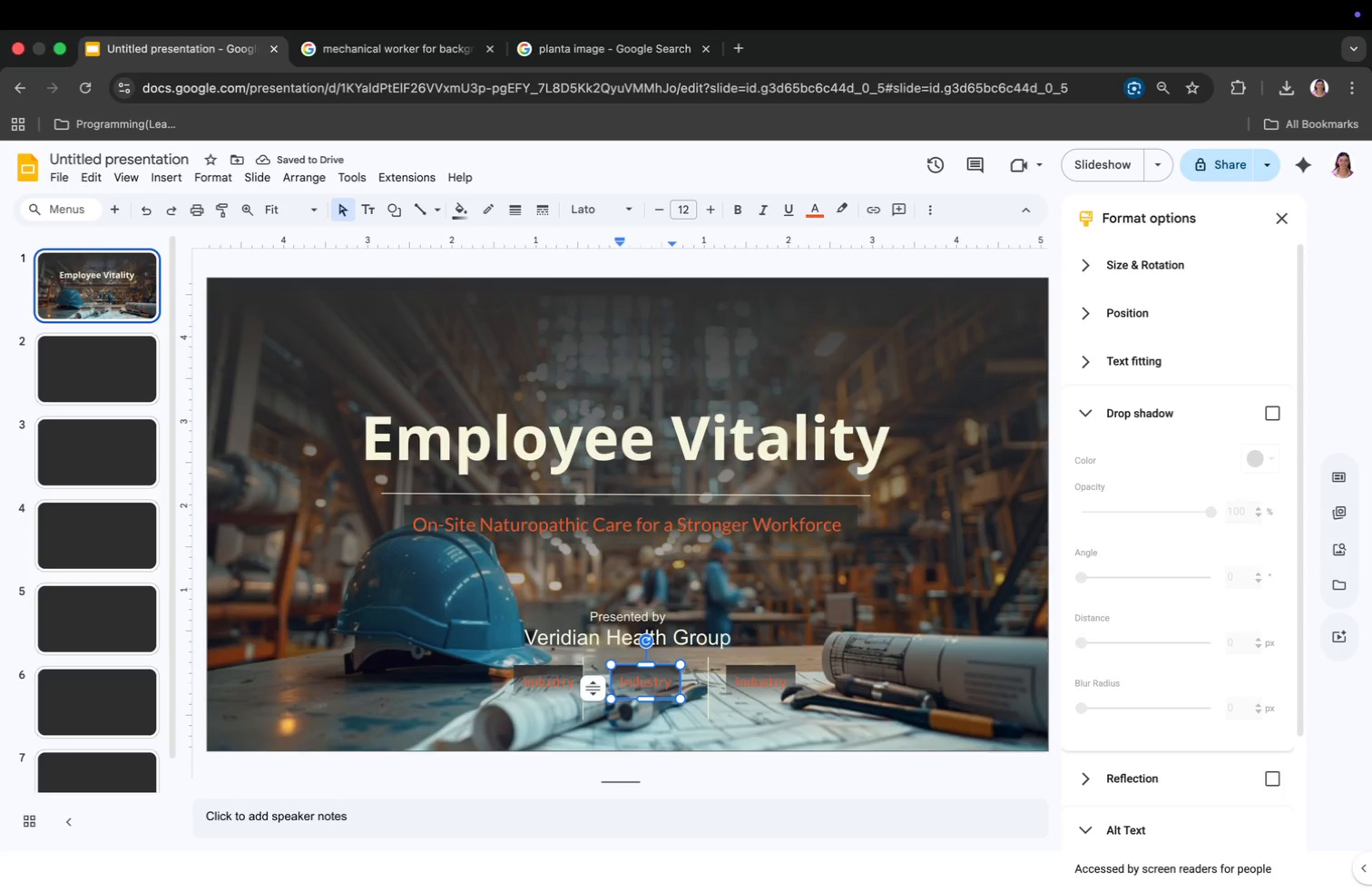 
key(ArrowRight)
 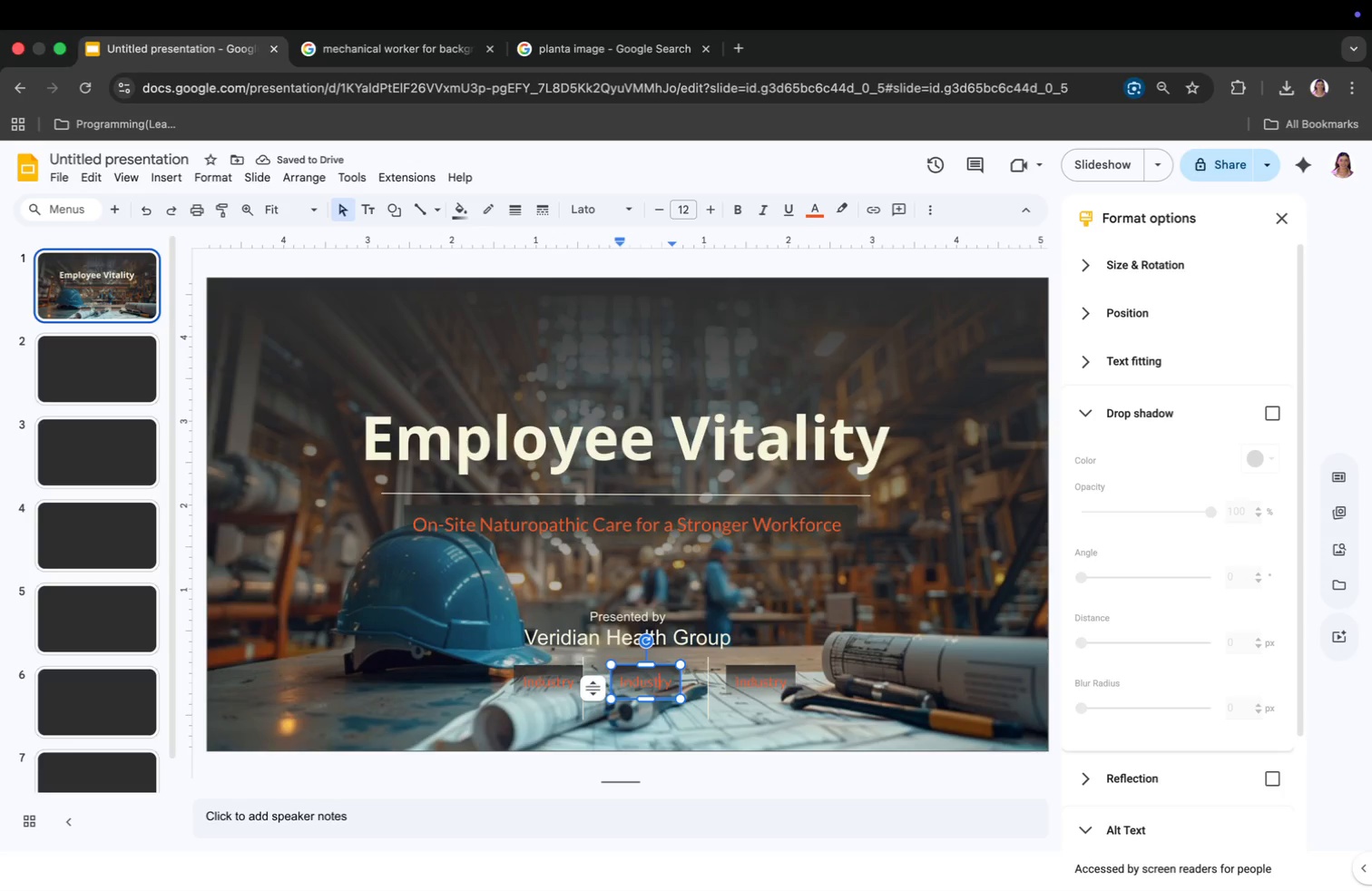 
key(ArrowRight)
 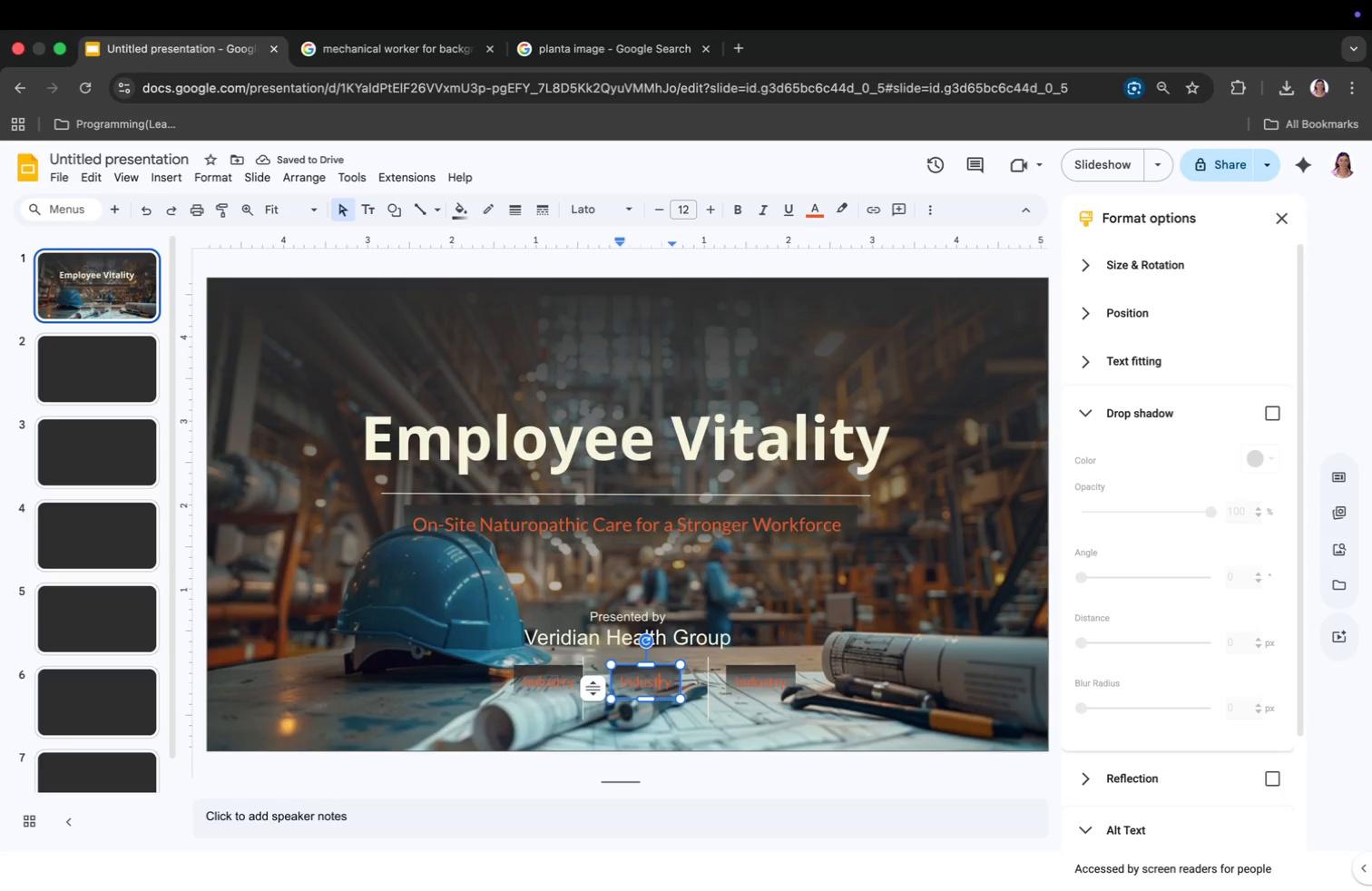 
key(ArrowRight)
 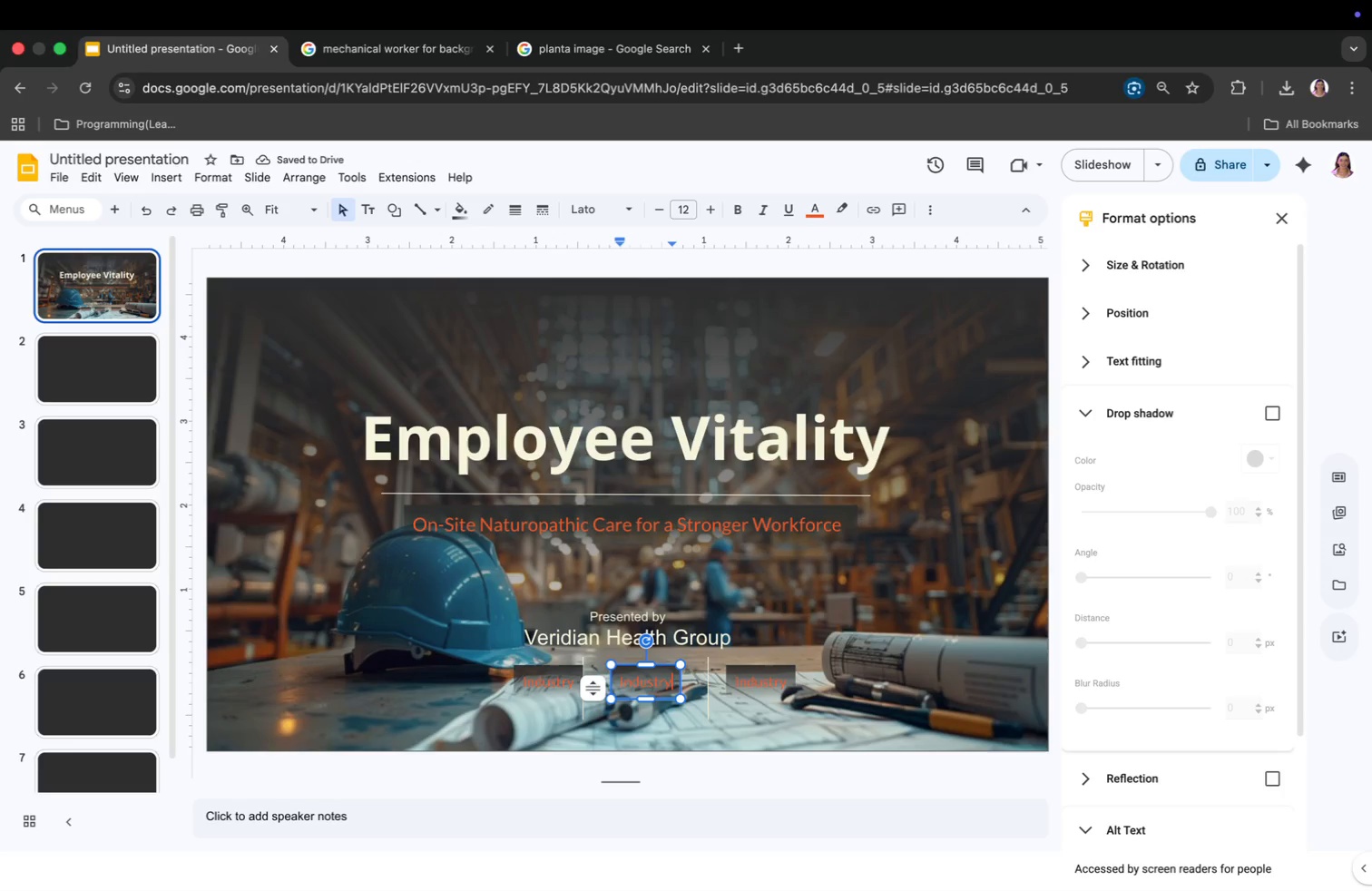 
key(ArrowRight)
 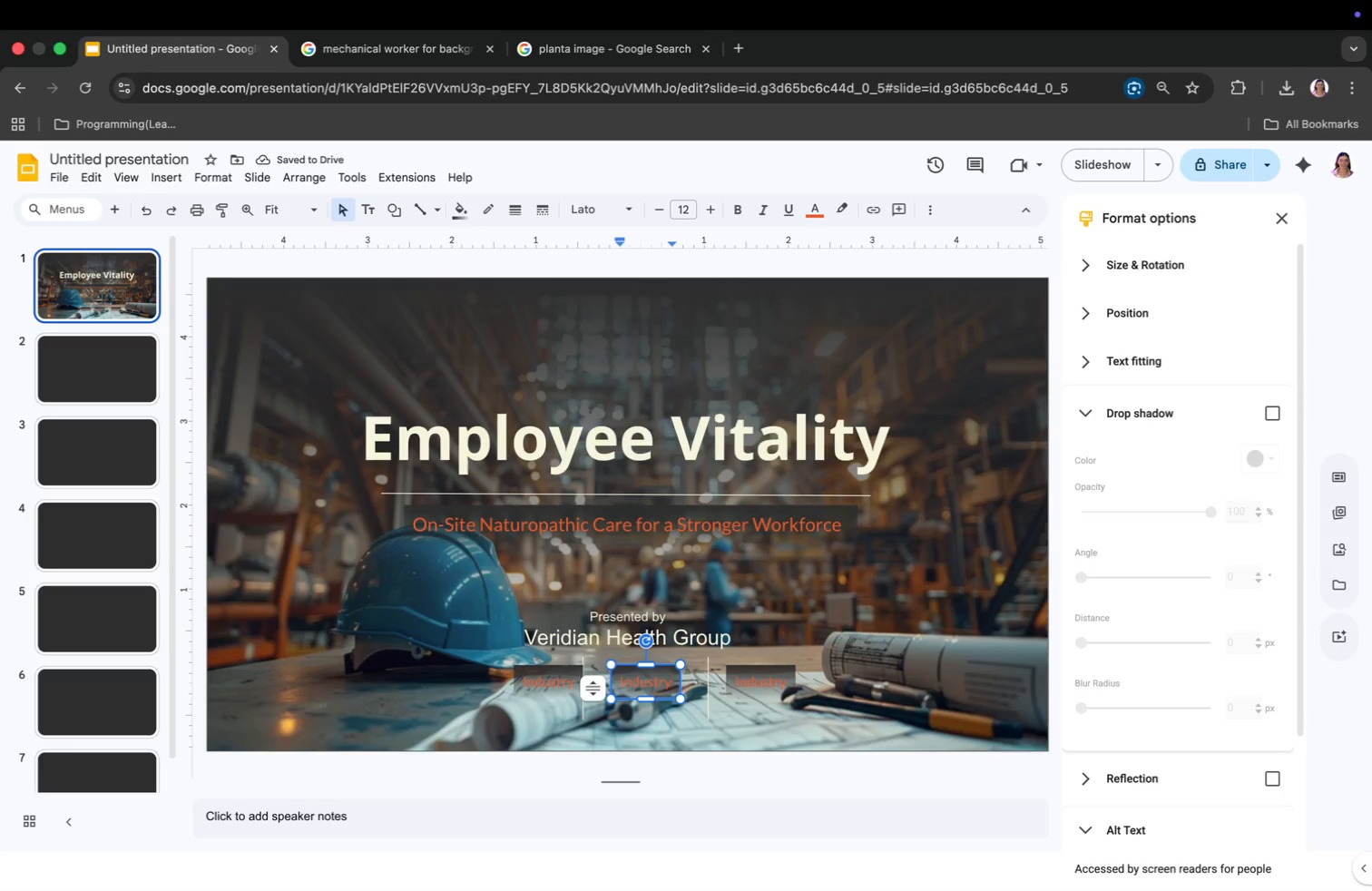 
key(Backspace)
key(Backspace)
key(Backspace)
key(Backspace)
key(Backspace)
key(Backspace)
key(Backspace)
key(Backspace)
type(Heath)
 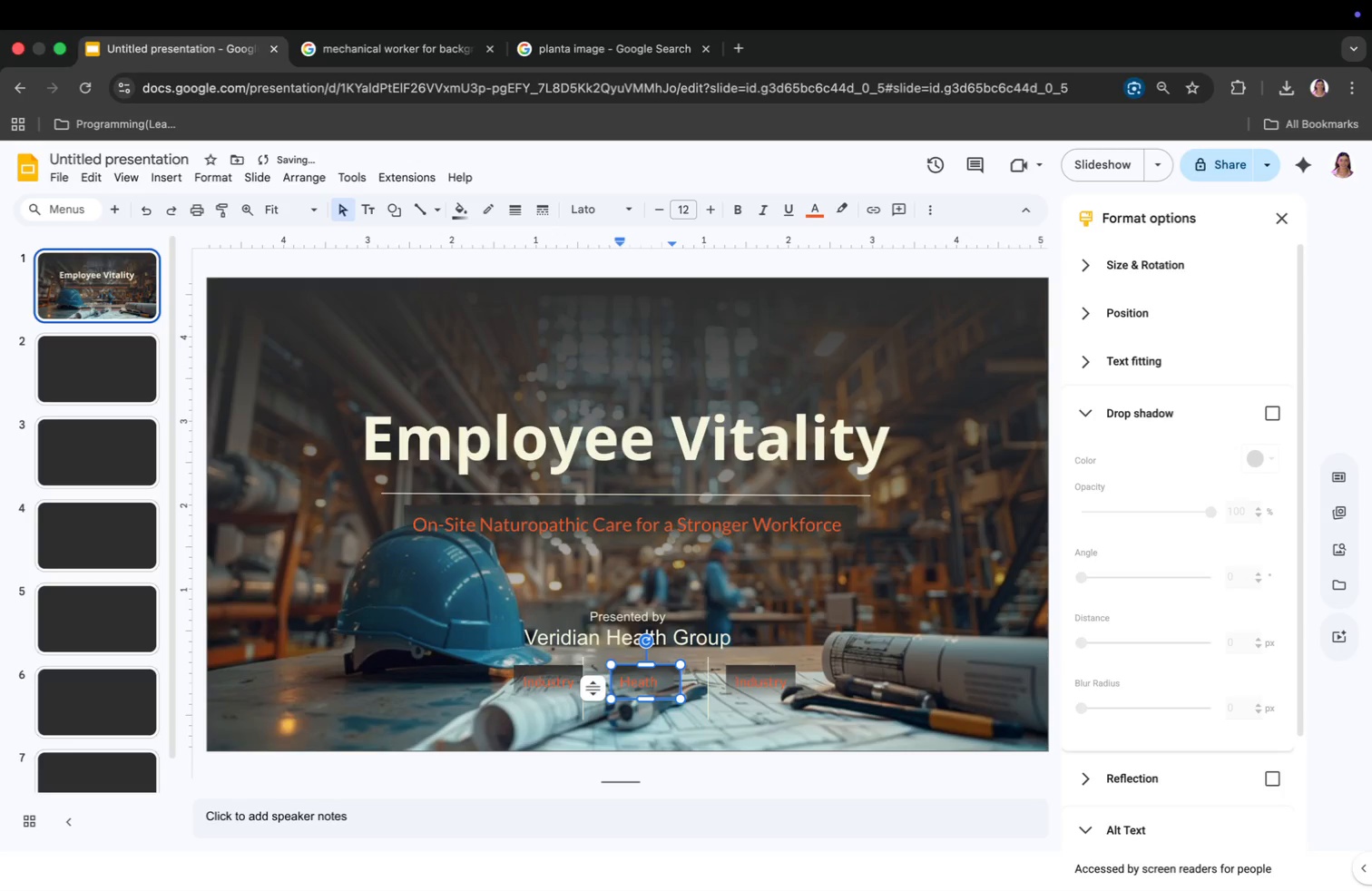 
key(ArrowLeft)
 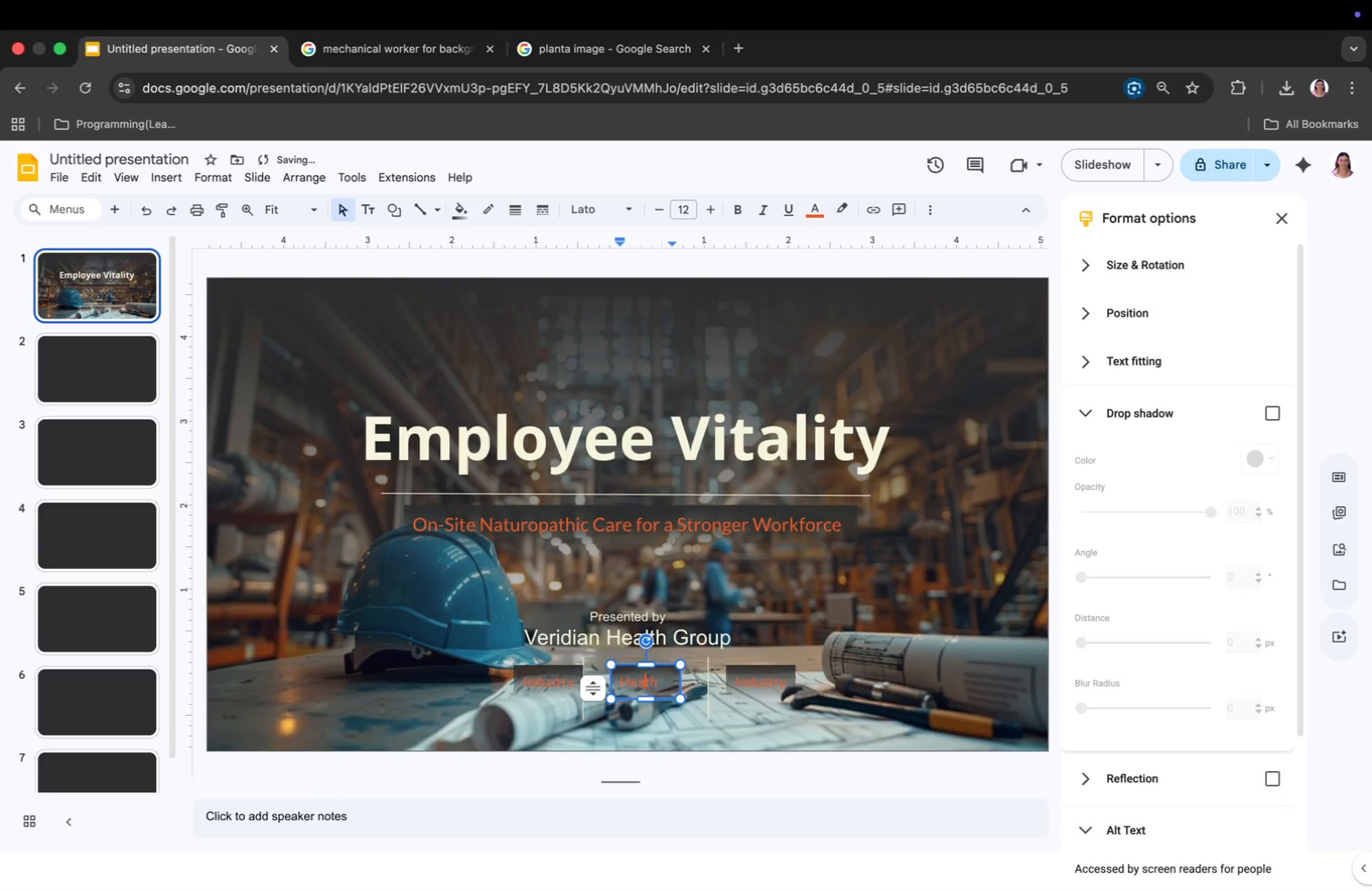 
key(ArrowLeft)
 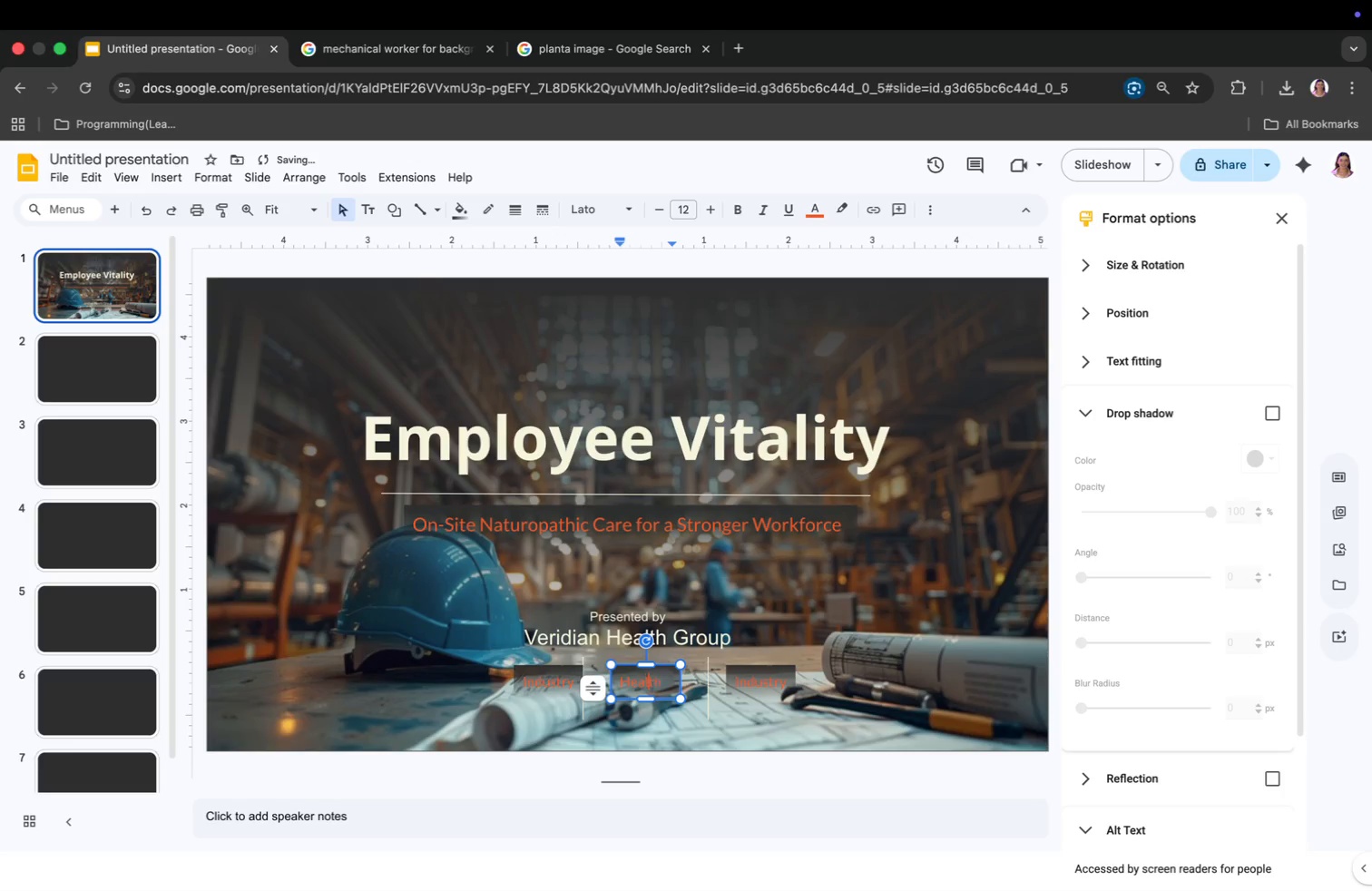 
key(L)
 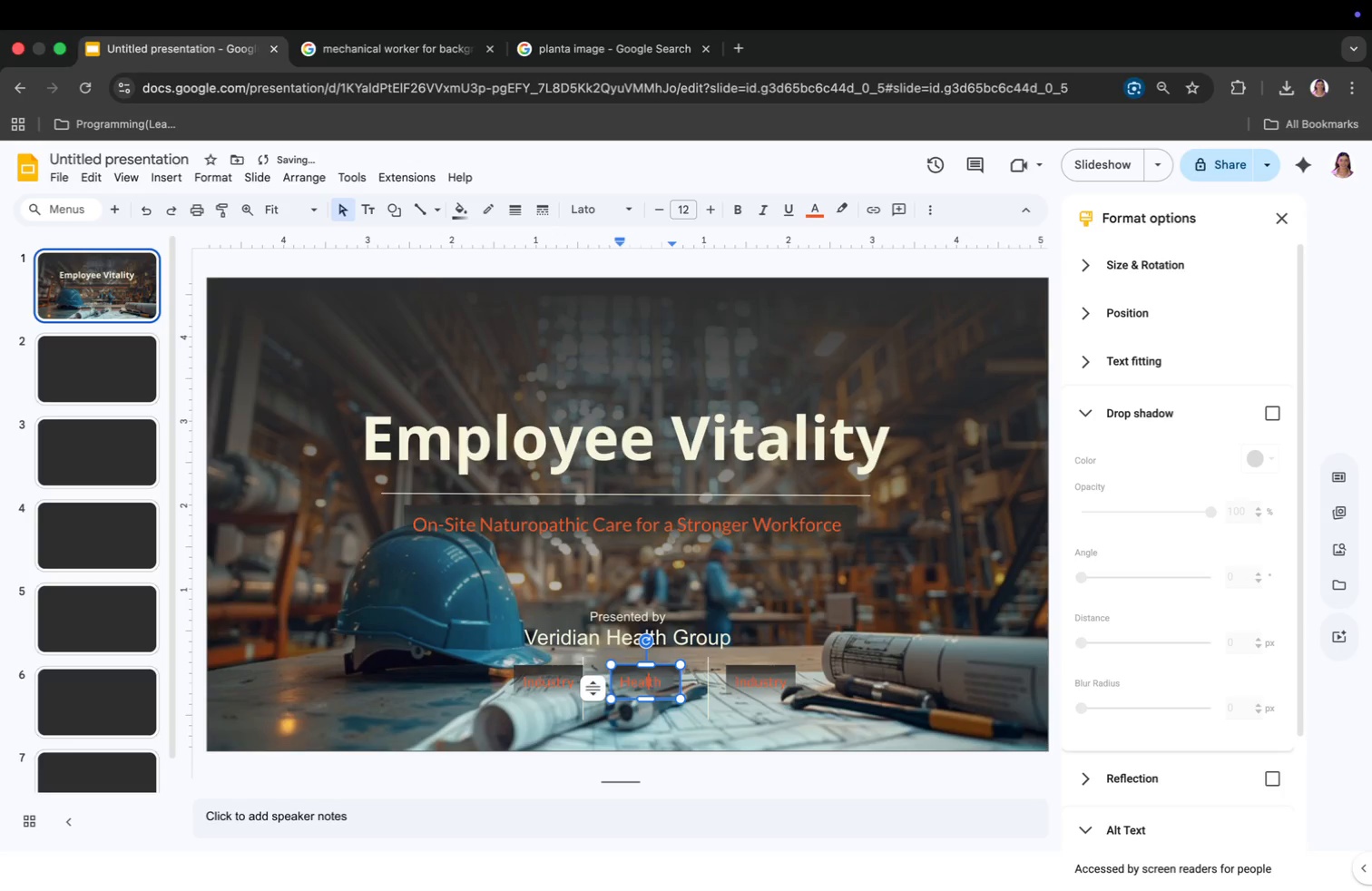 
key(ArrowRight)
 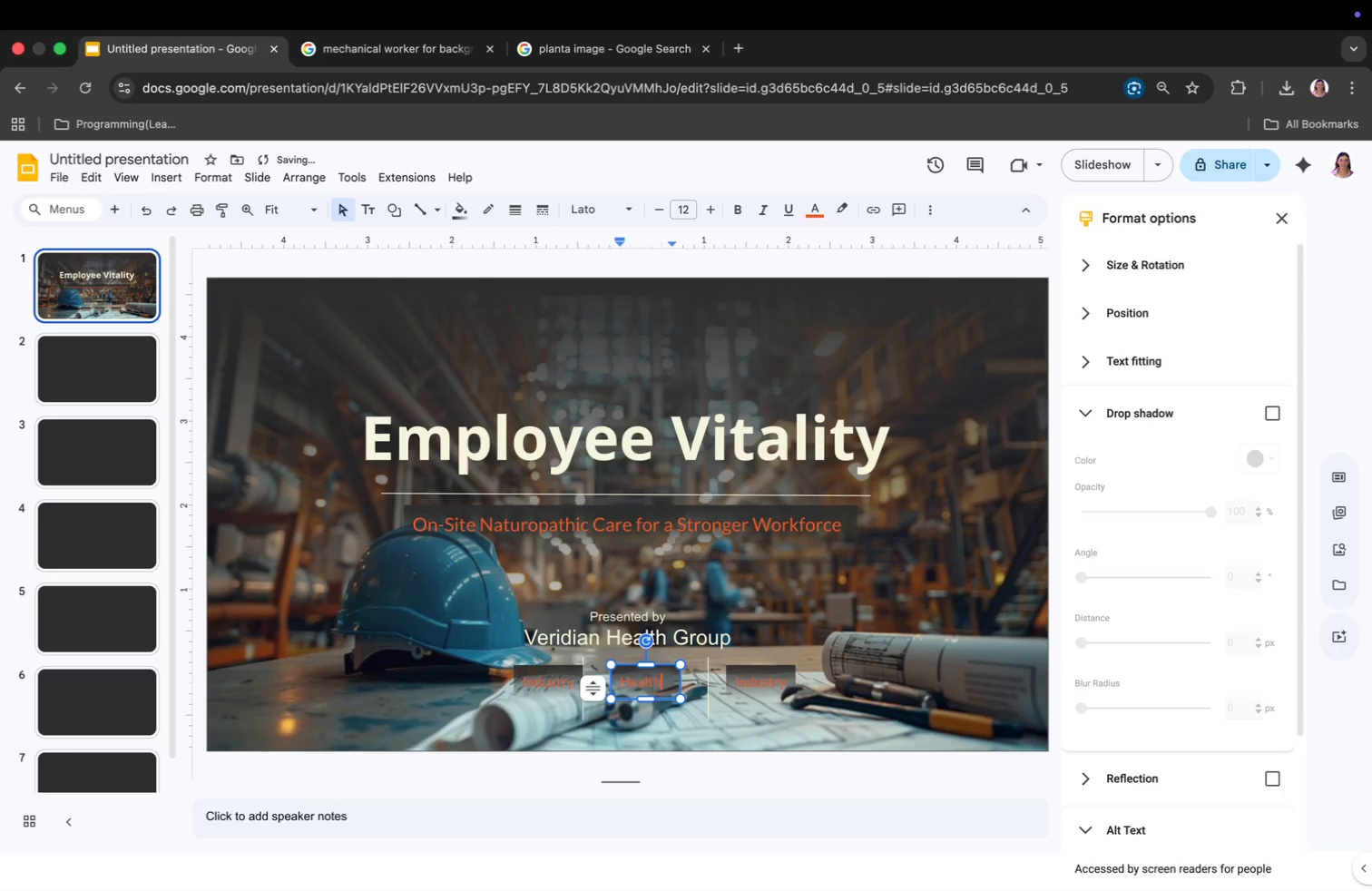 
key(ArrowRight)
 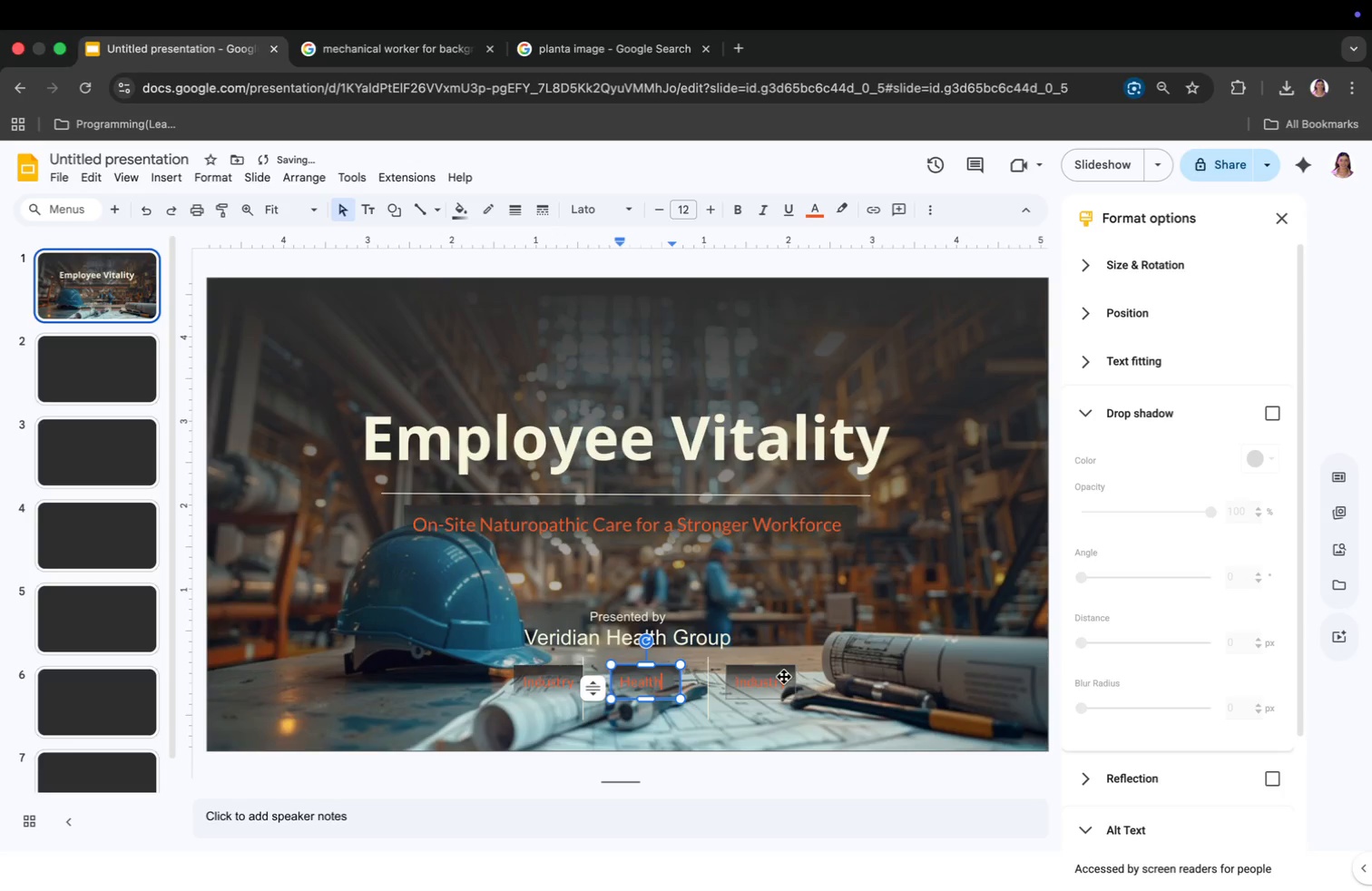 
double_click([776, 687])
 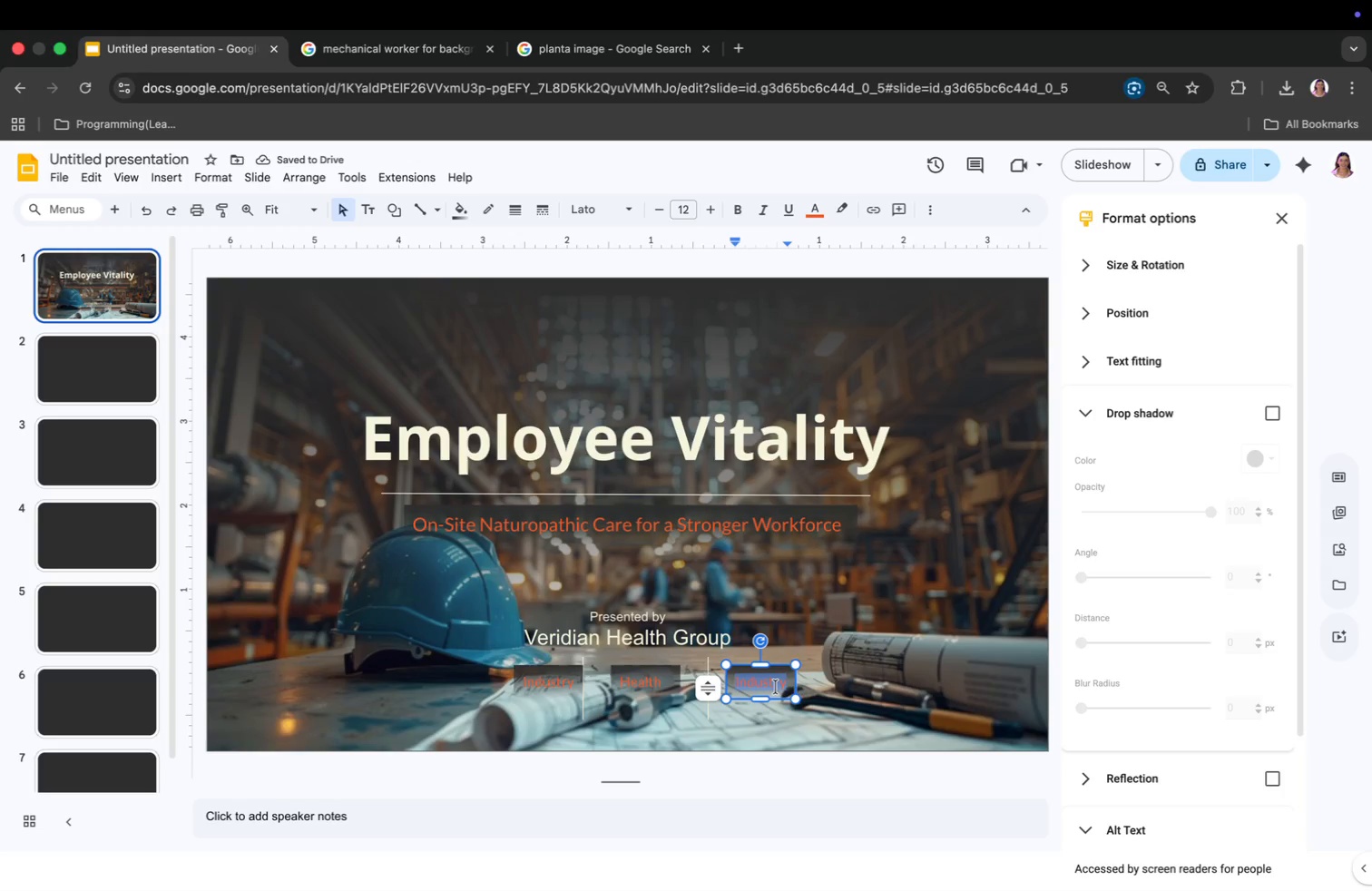 
type(Performance)
 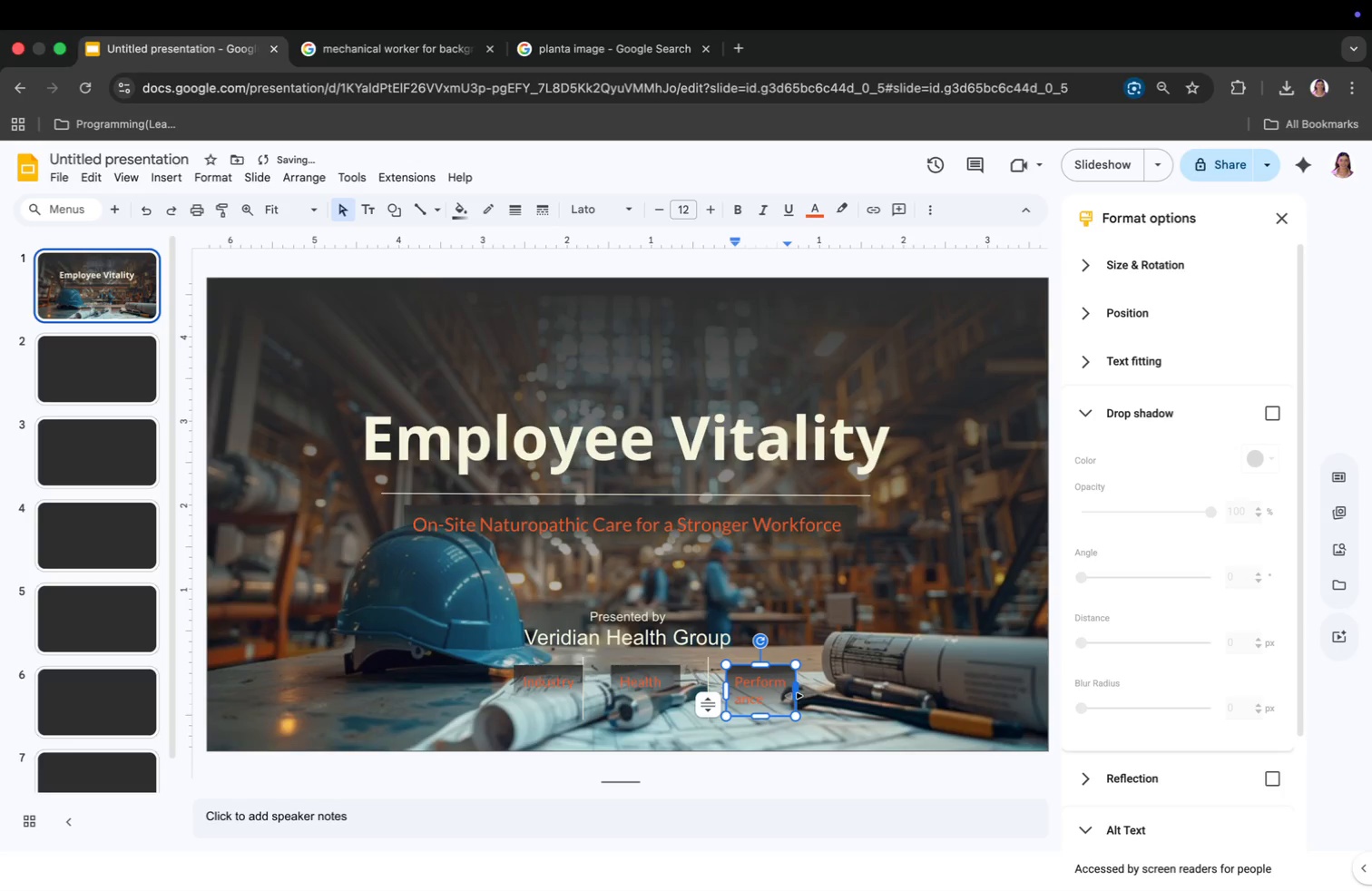 
wait(5.06)
 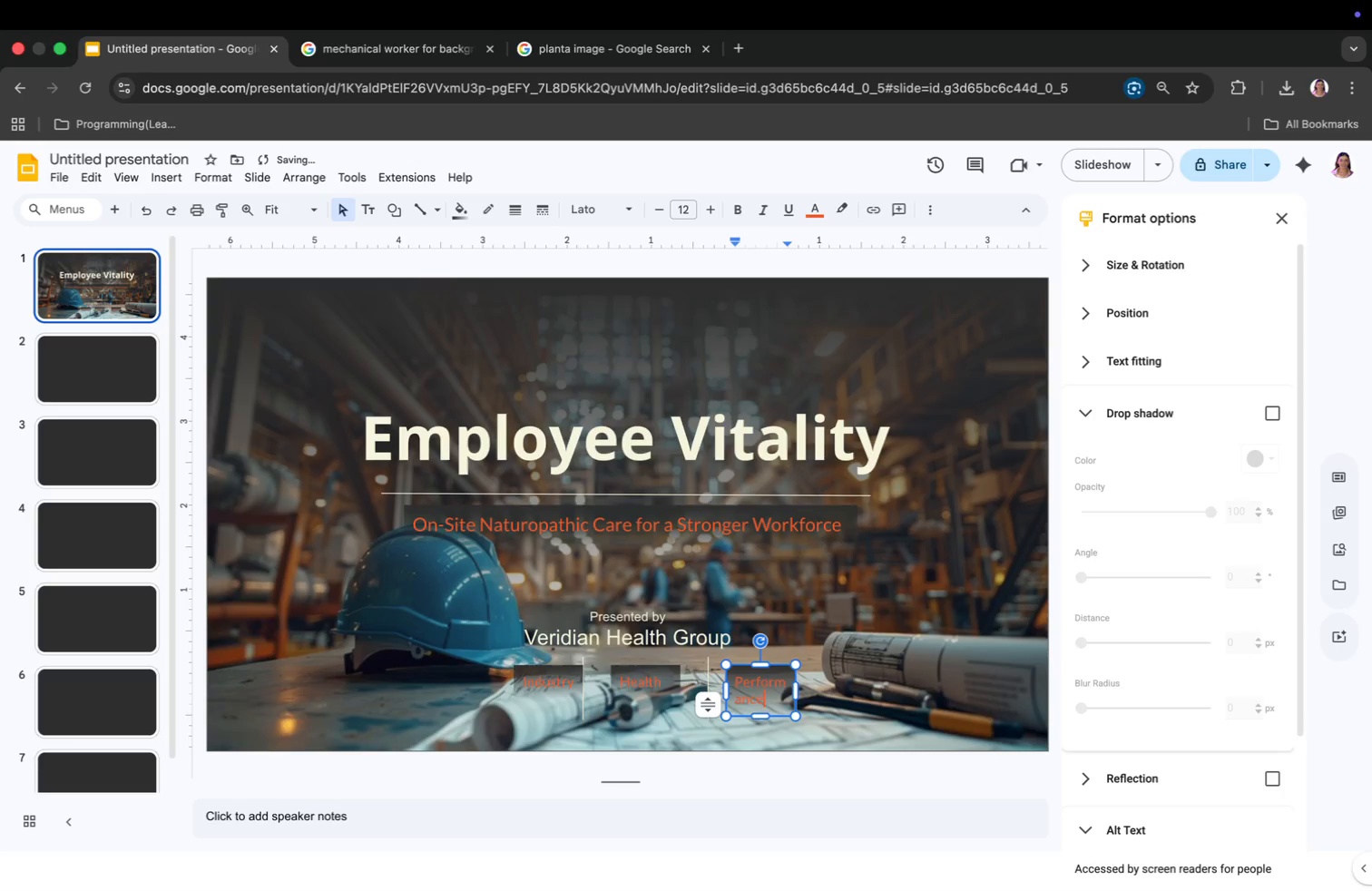 
left_click_drag(start_coordinate=[794, 696], to_coordinate=[818, 696])
 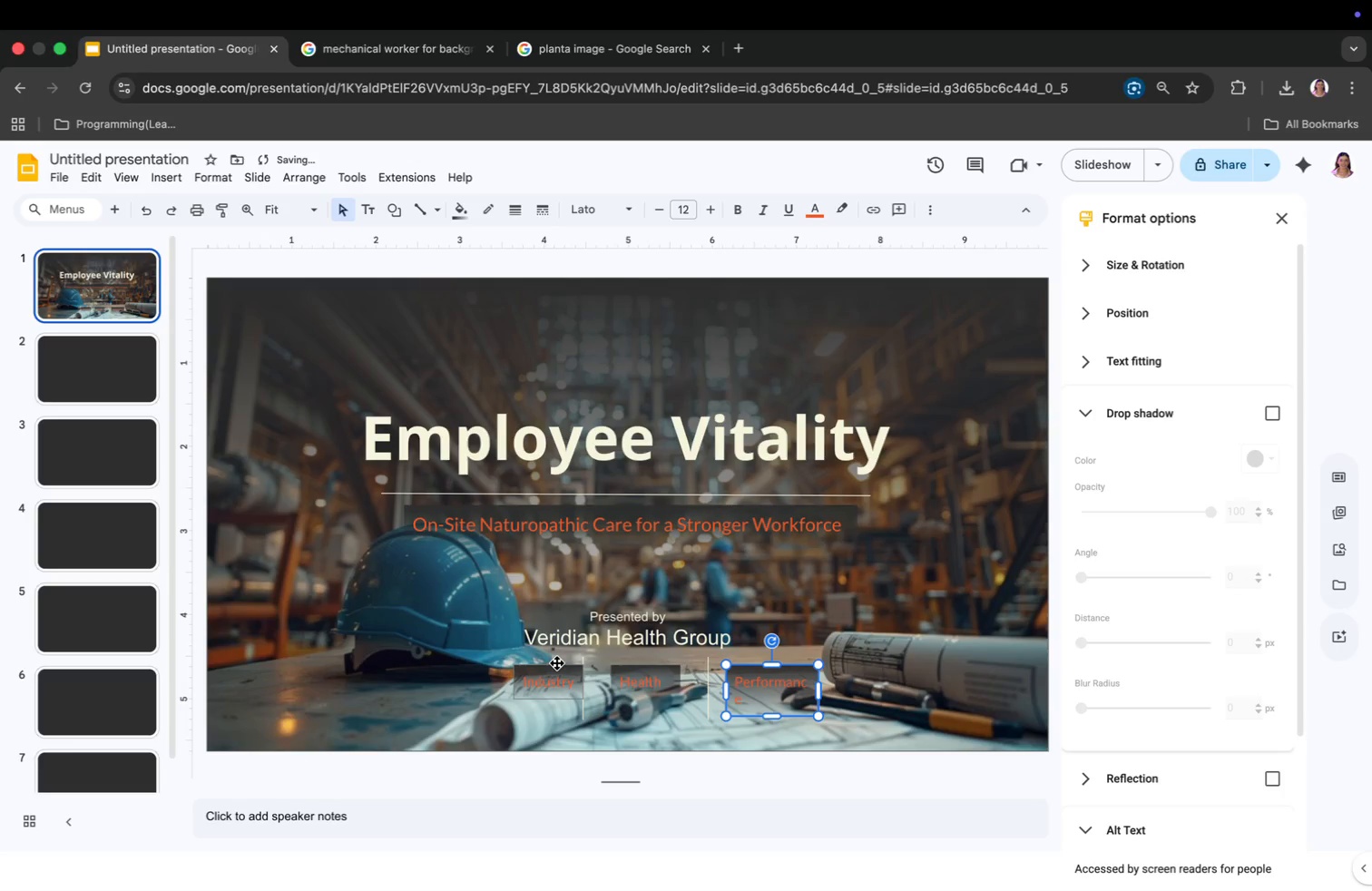 
left_click([553, 677])
 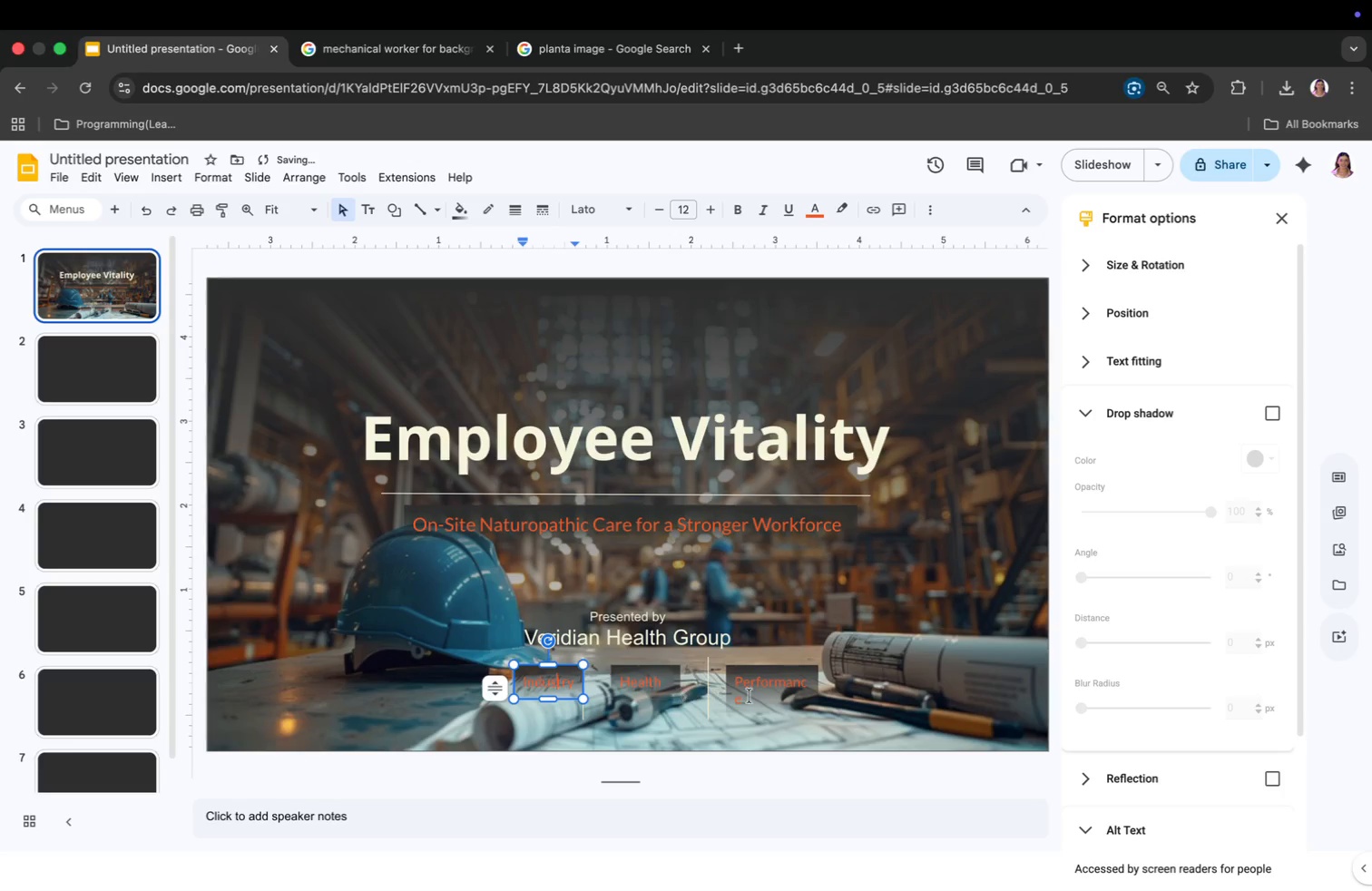 
left_click([767, 690])
 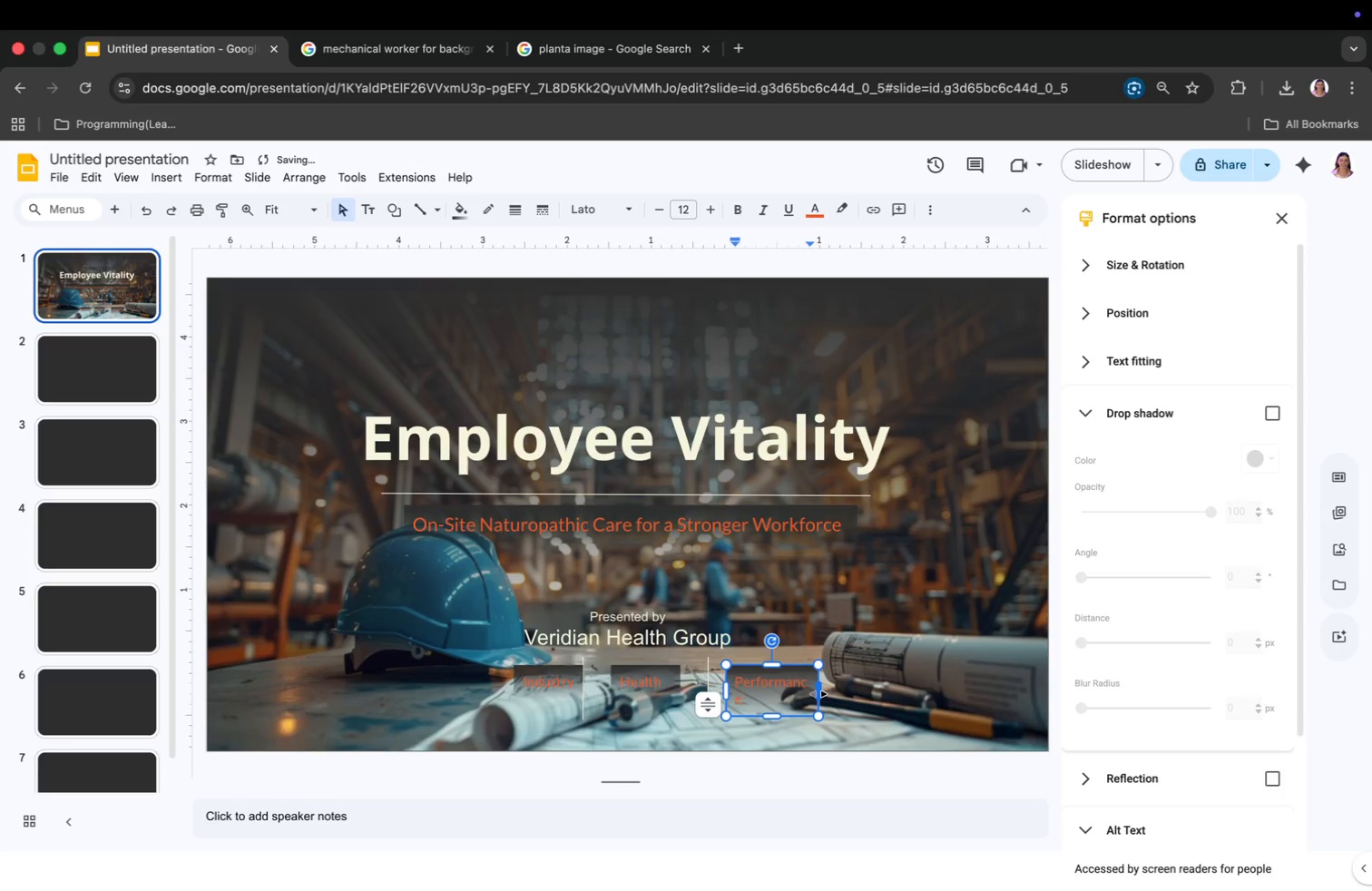 
left_click_drag(start_coordinate=[818, 692], to_coordinate=[836, 692])
 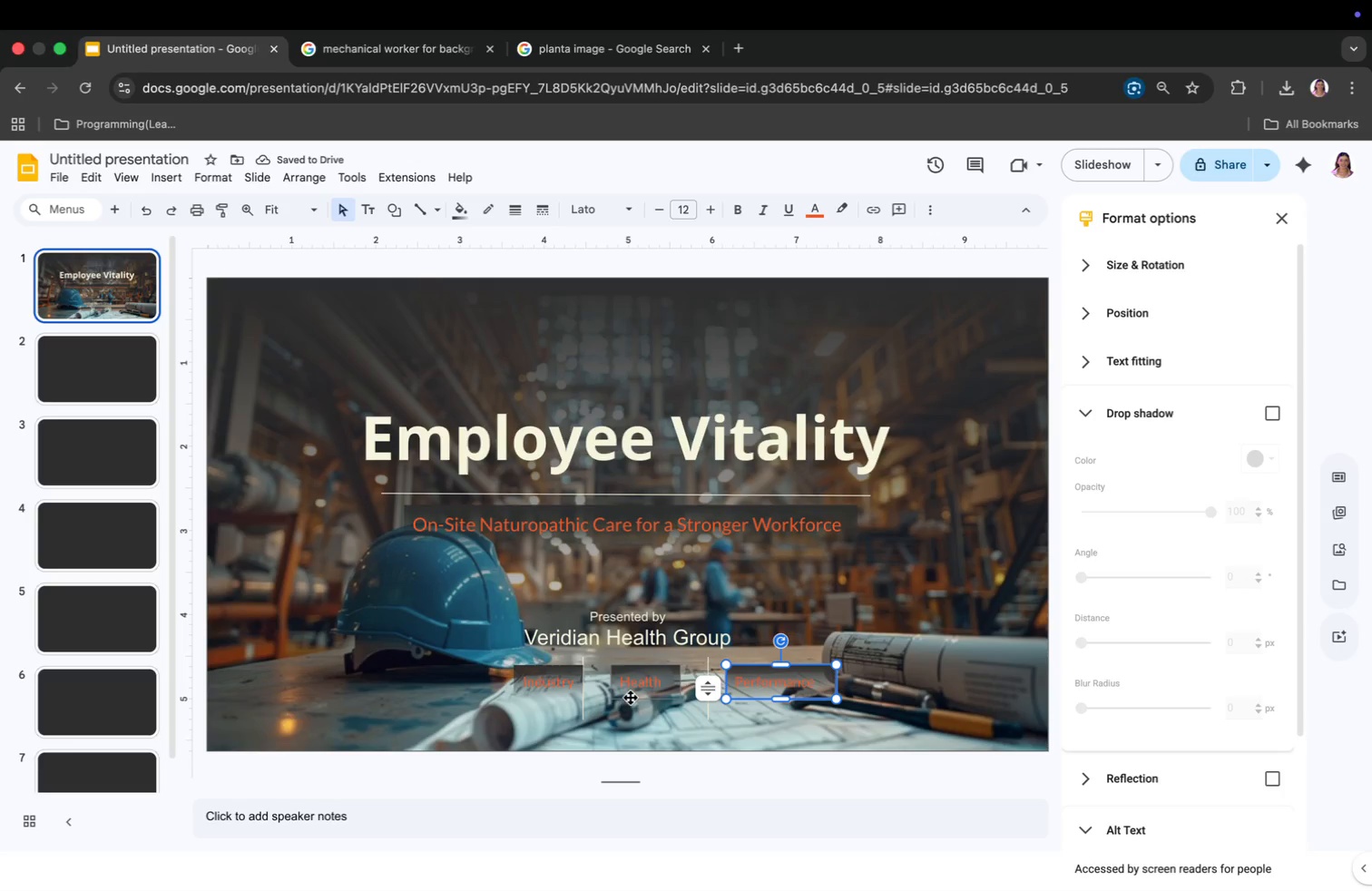 
wait(6.25)
 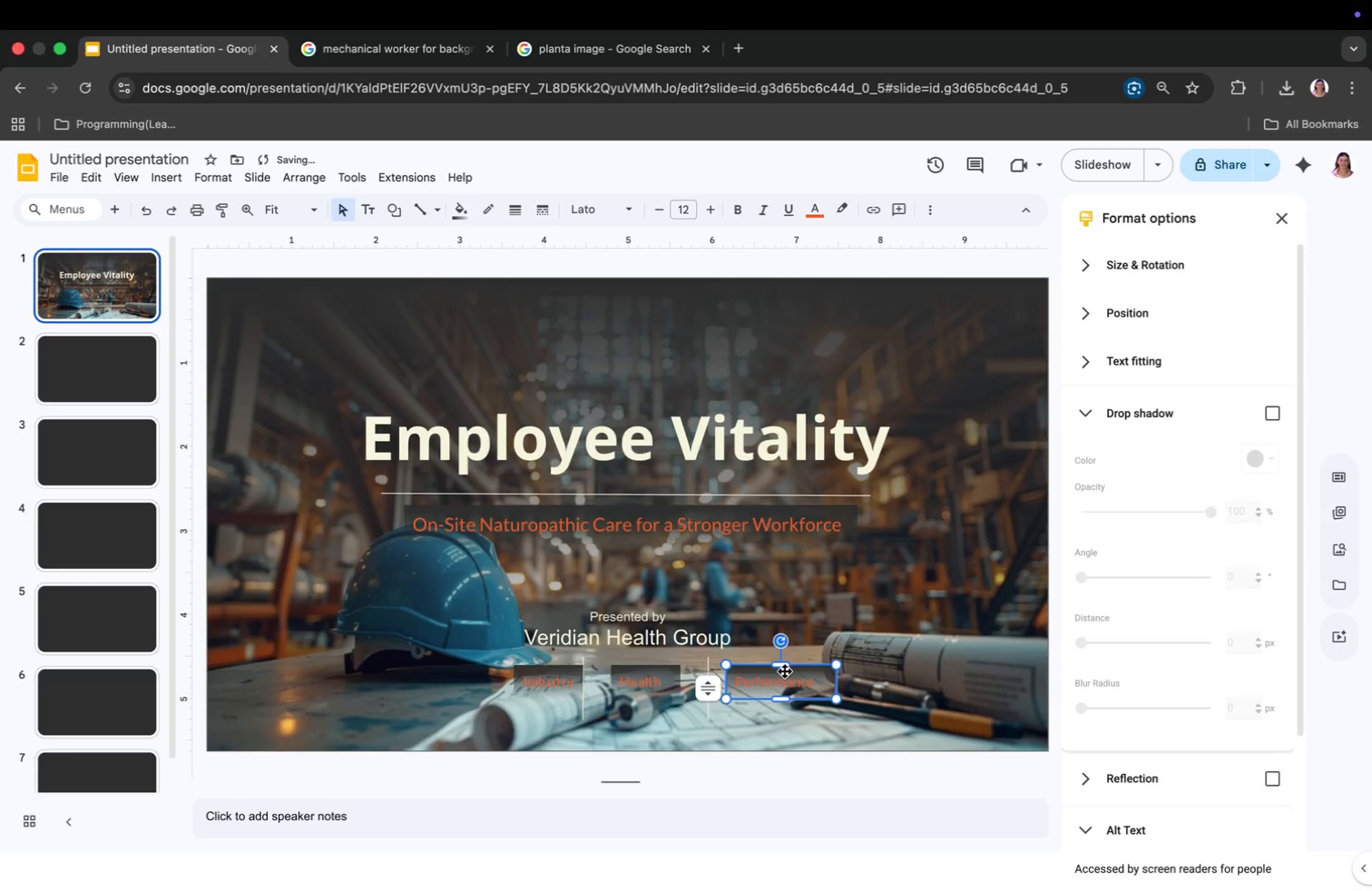 
left_click([630, 618])
 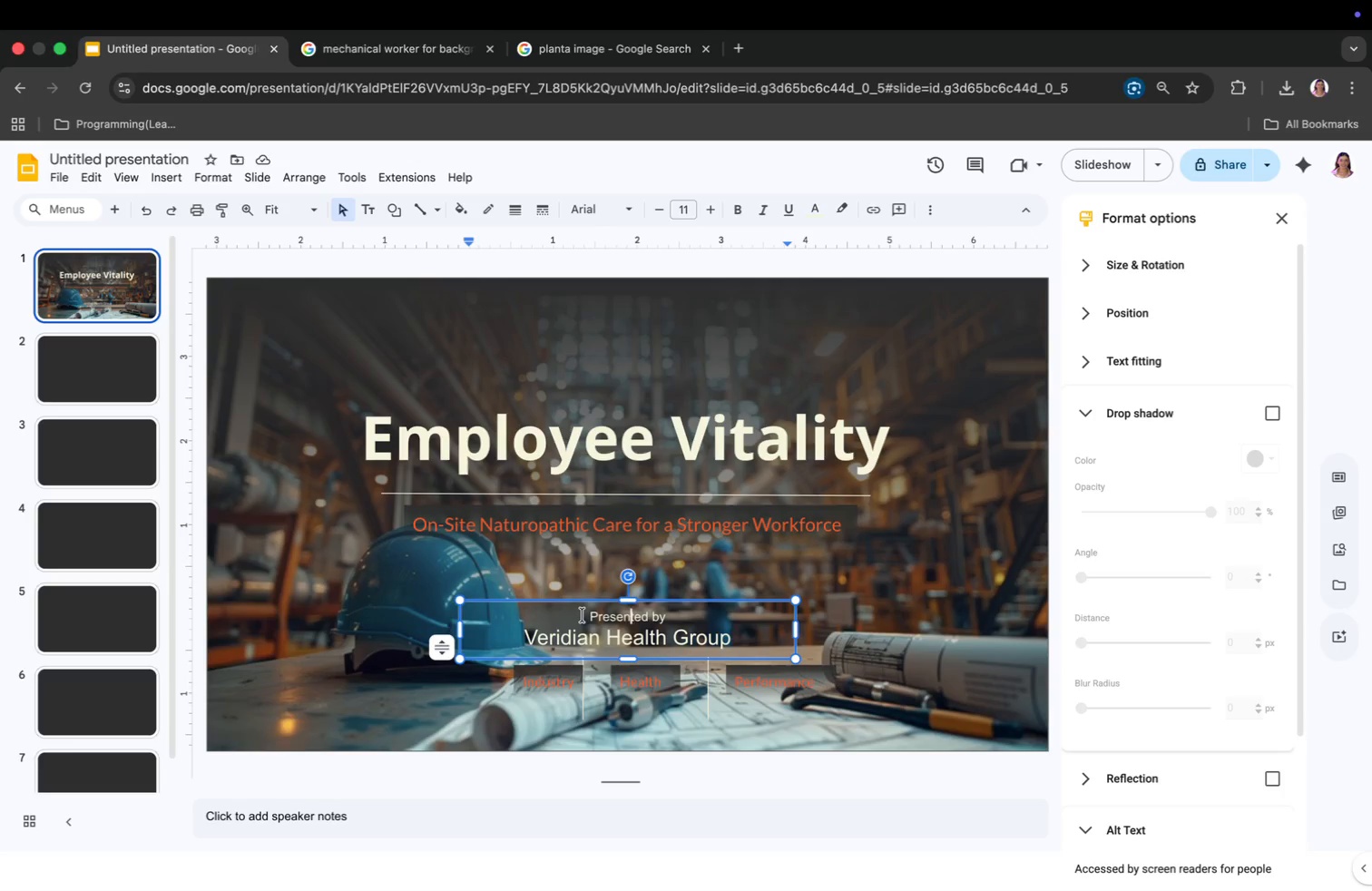 
left_click_drag(start_coordinate=[583, 615], to_coordinate=[664, 619])
 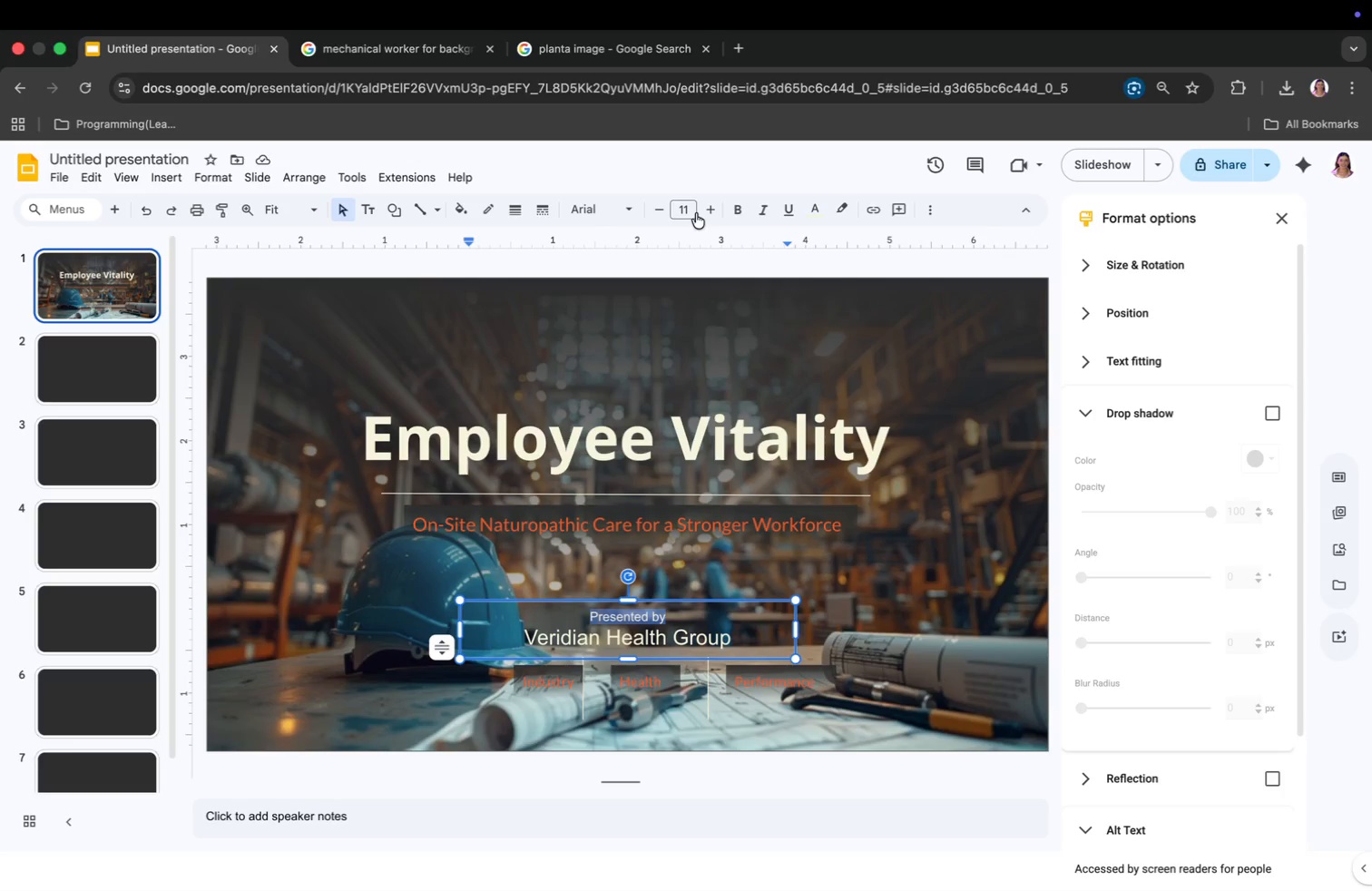 
left_click([691, 212])
 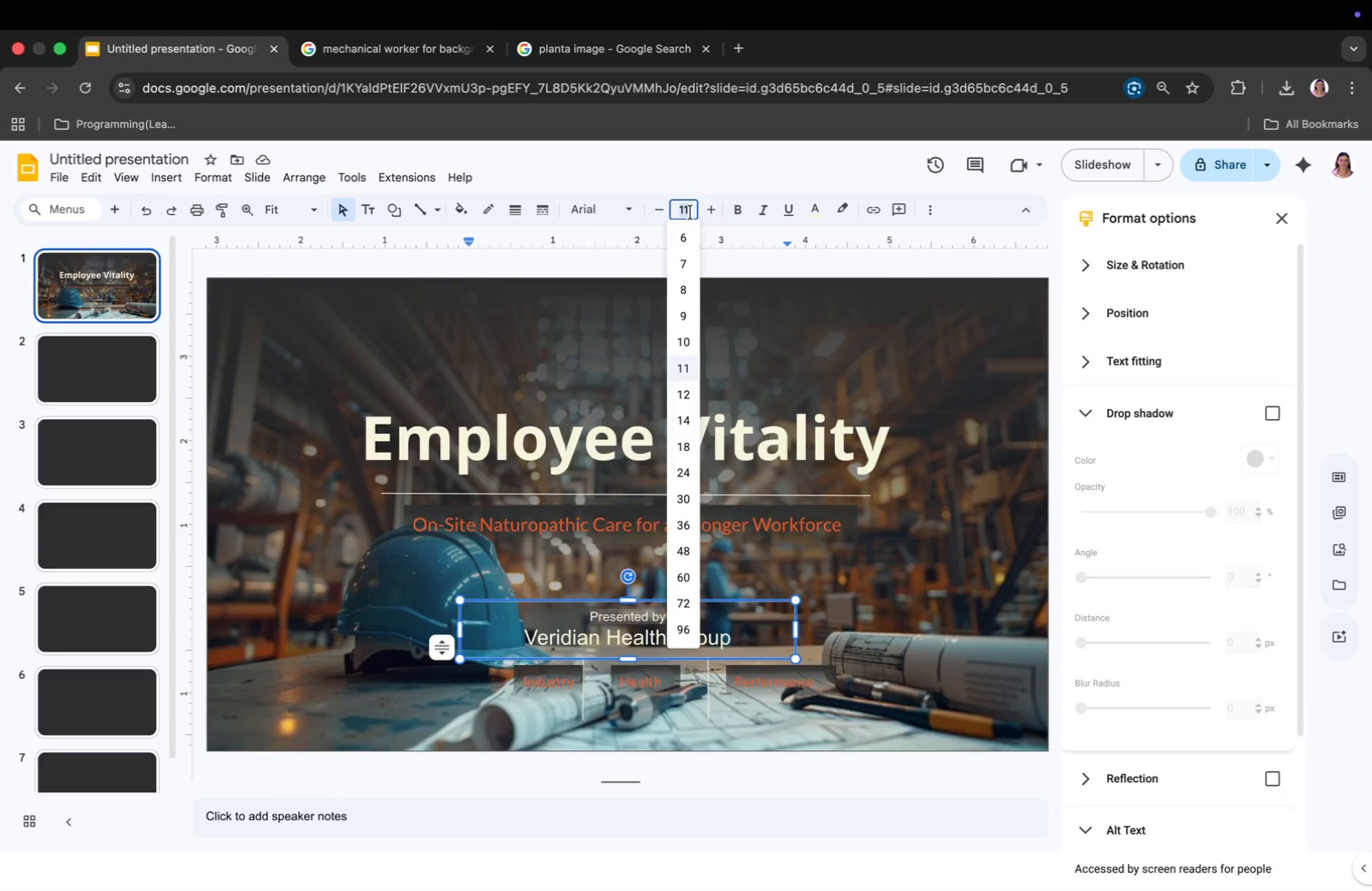 
type(12)
 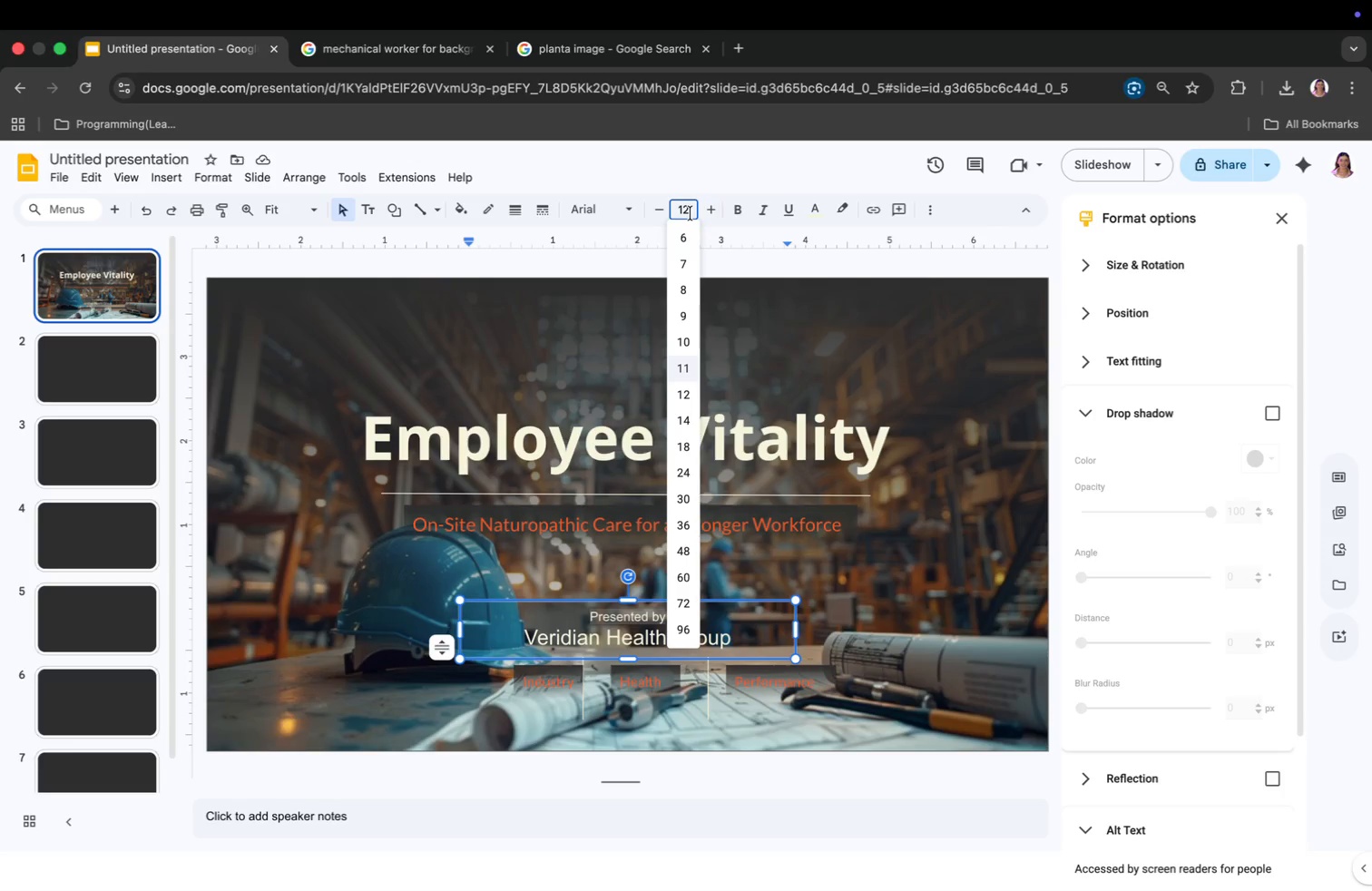 
key(Enter)
 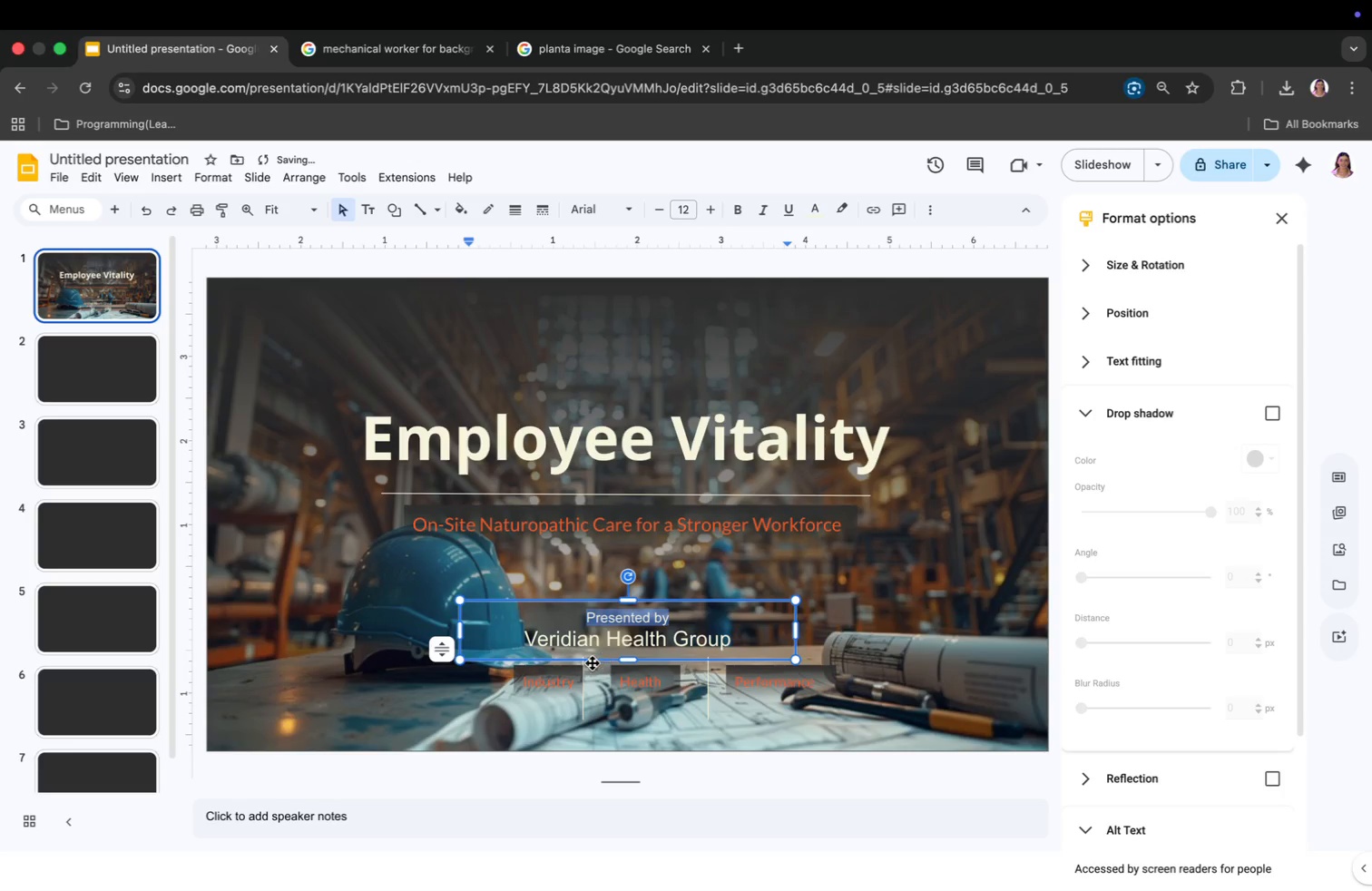 
left_click([555, 681])
 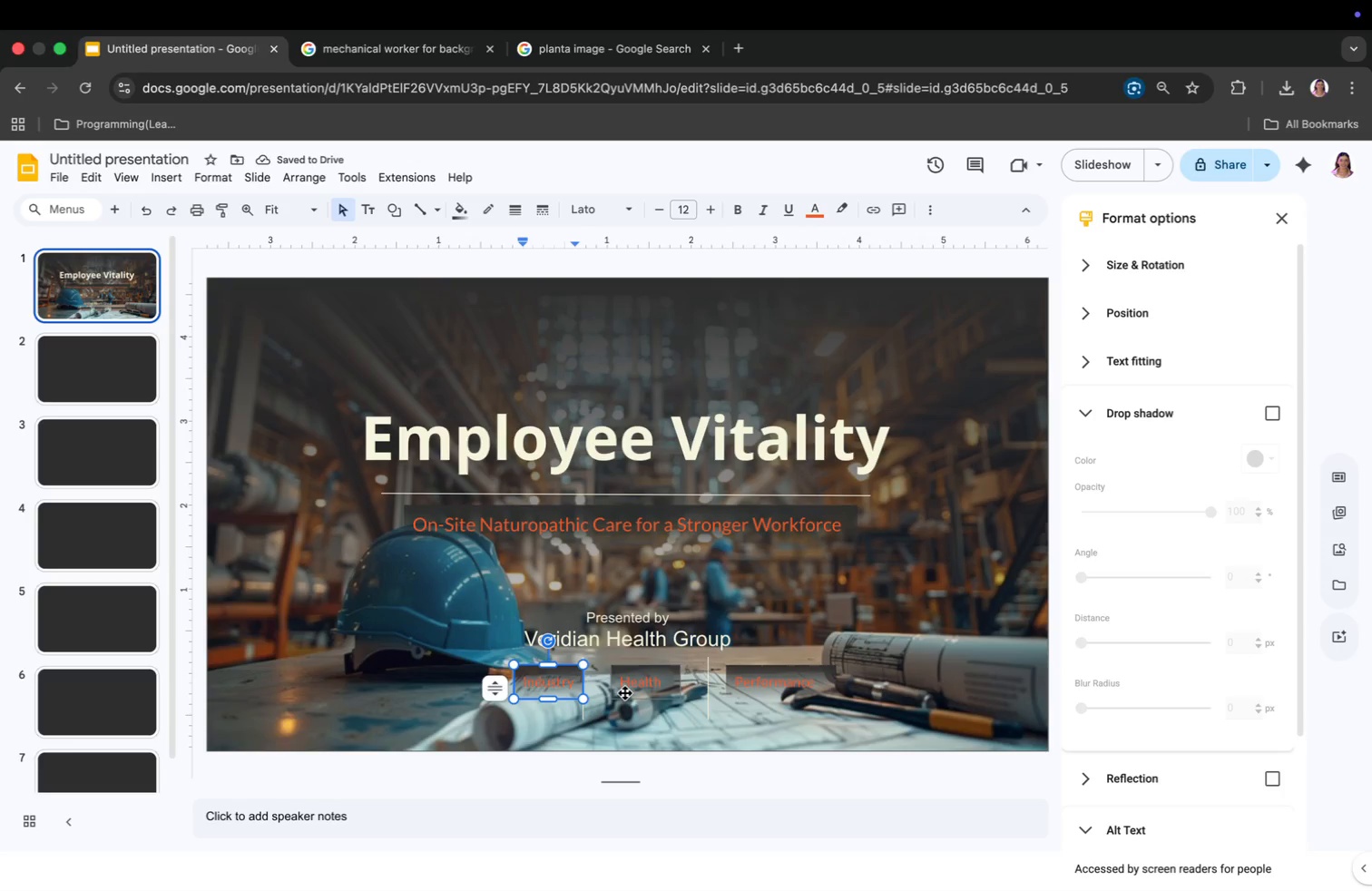 
left_click([640, 686])
 